 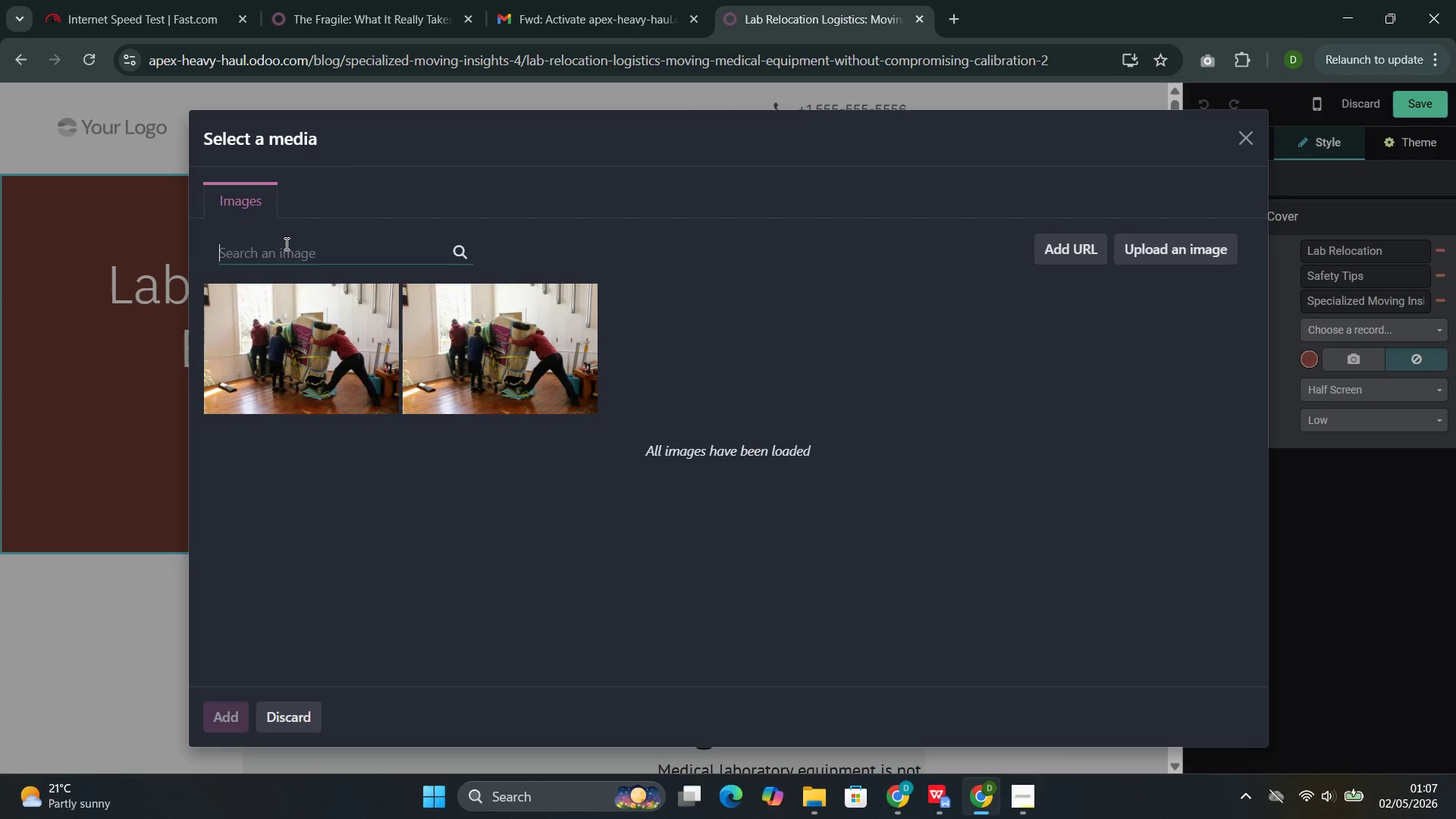 
type(lab equ)
 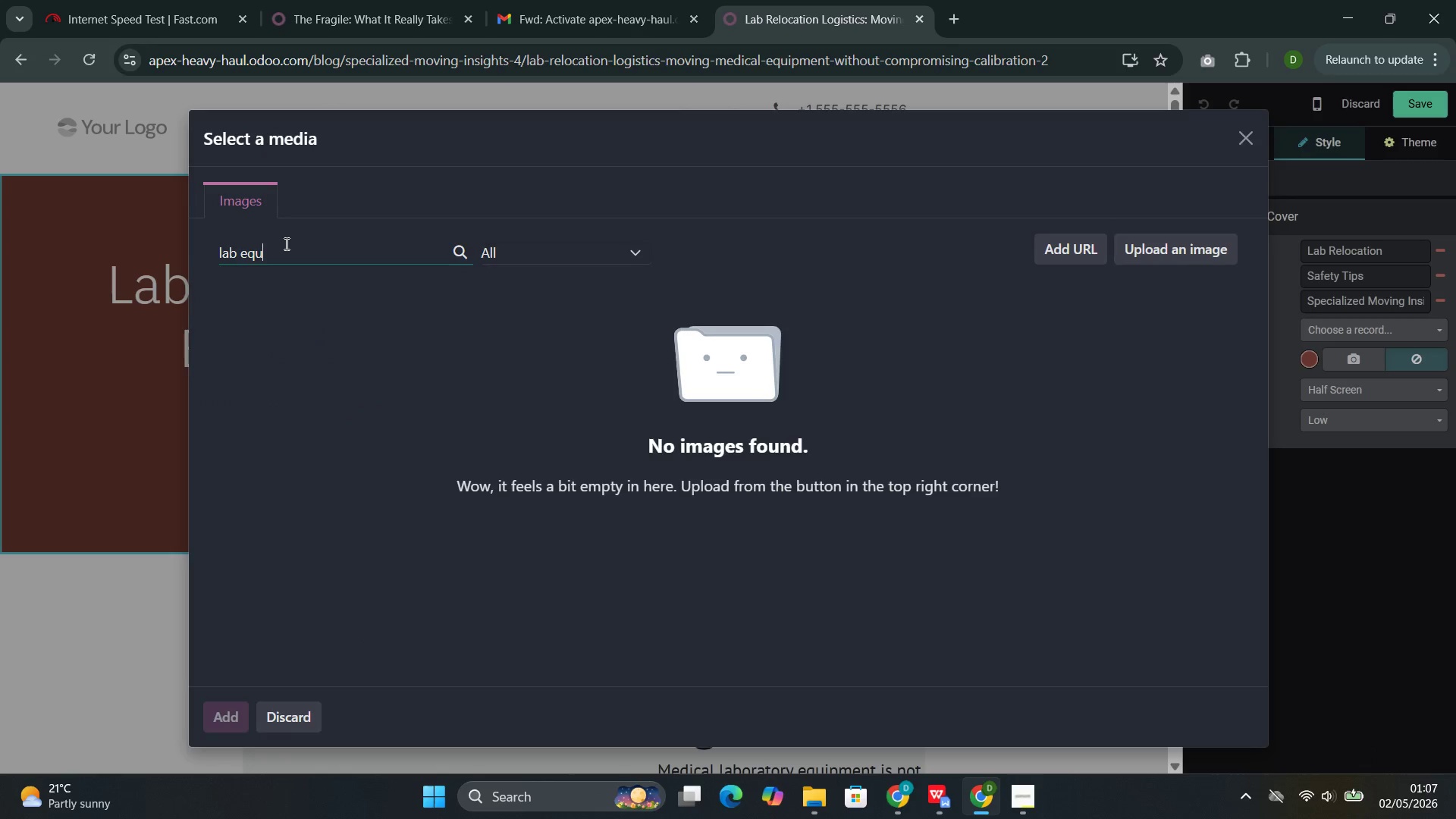 
wait(5.88)
 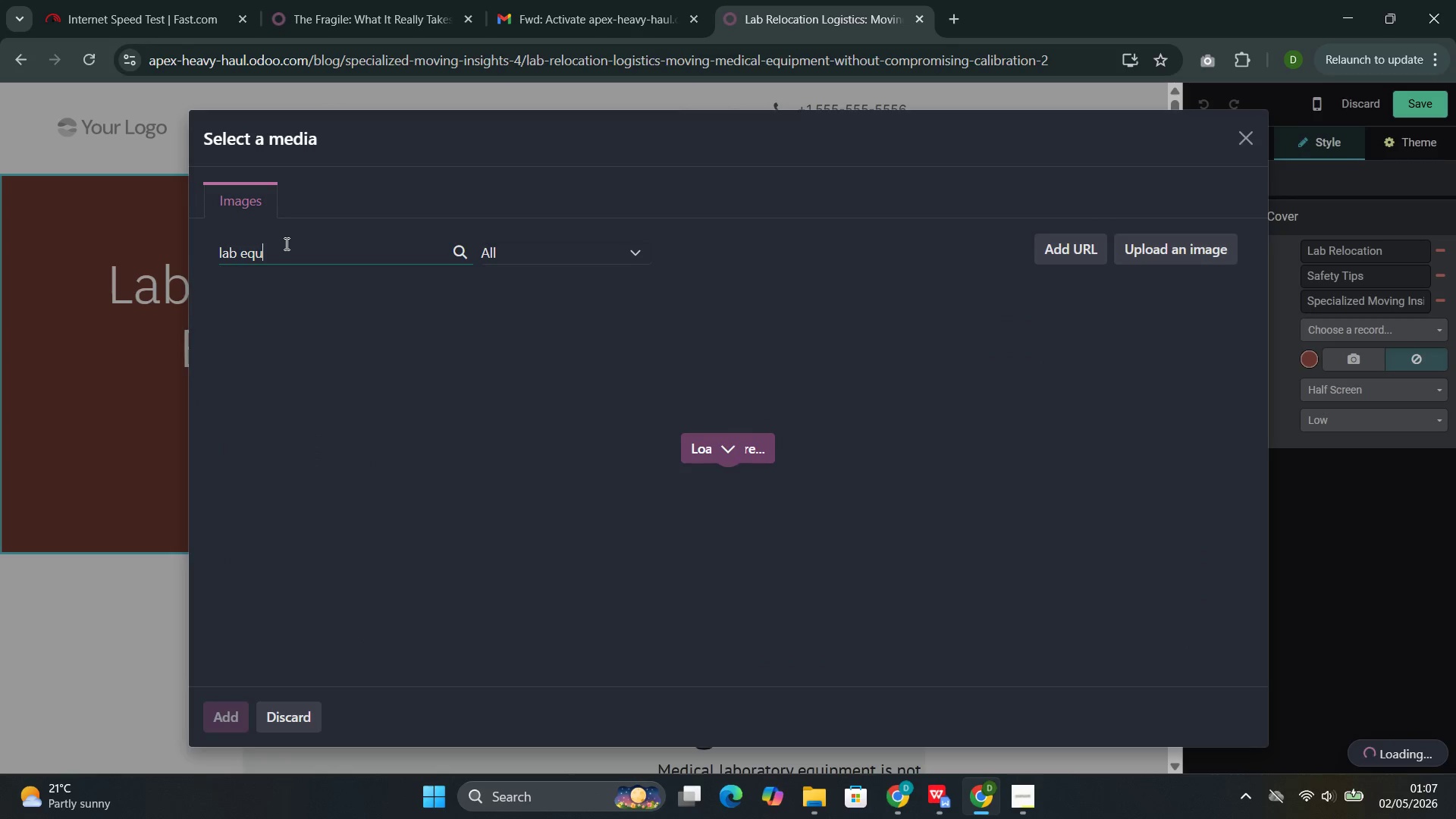 
type(ipment)
 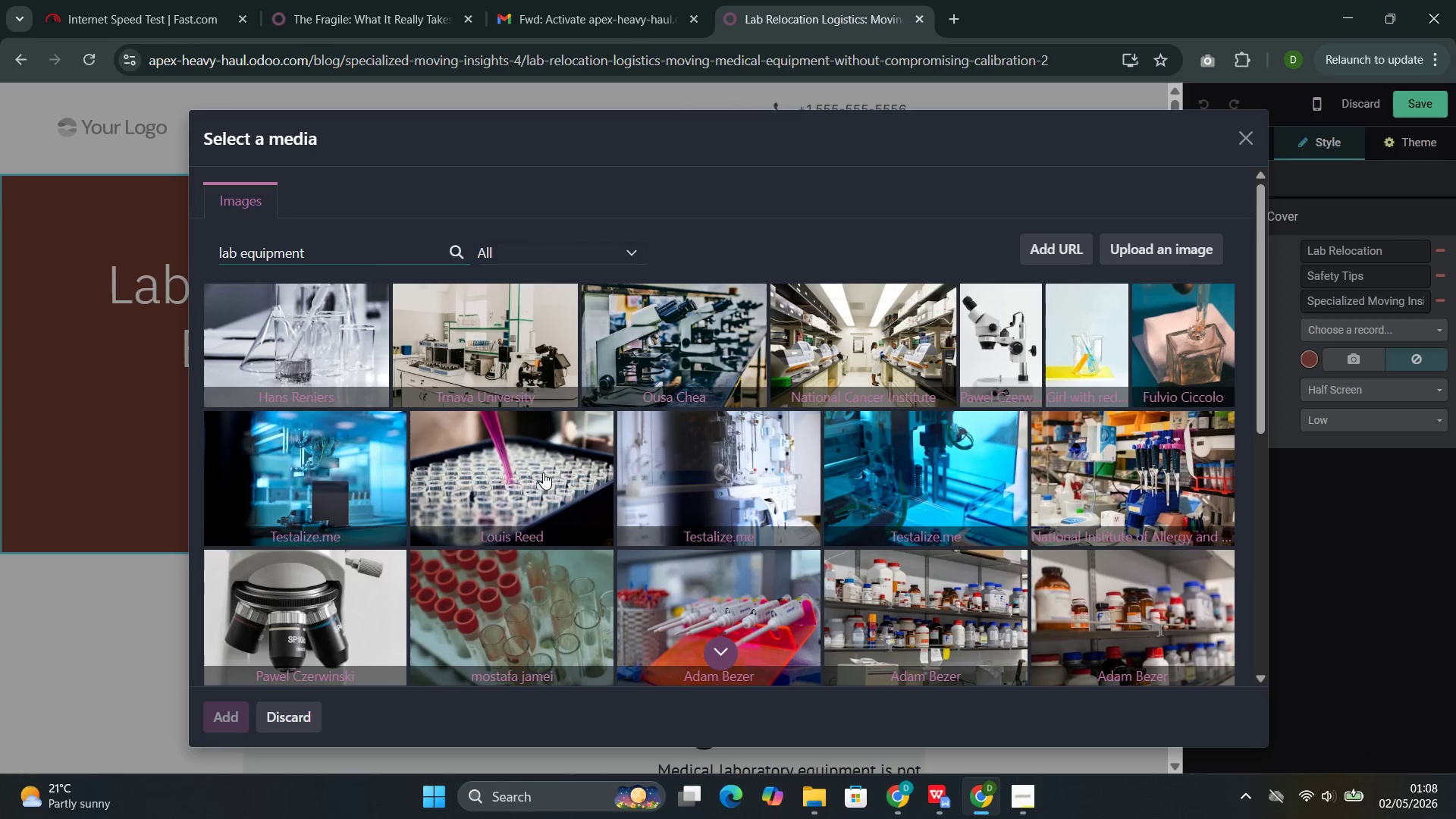 
wait(7.06)
 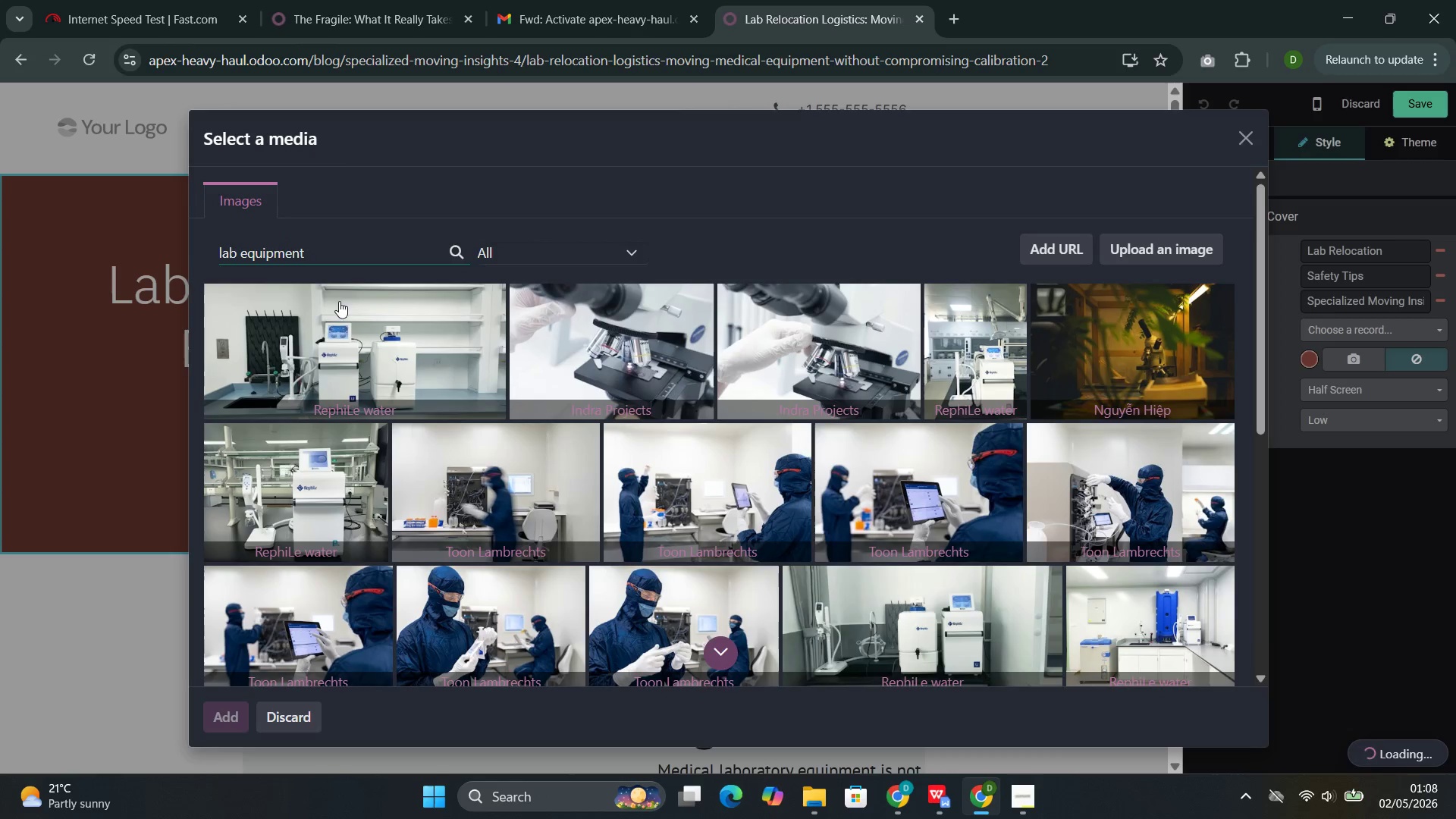 
double_click([284, 240])
 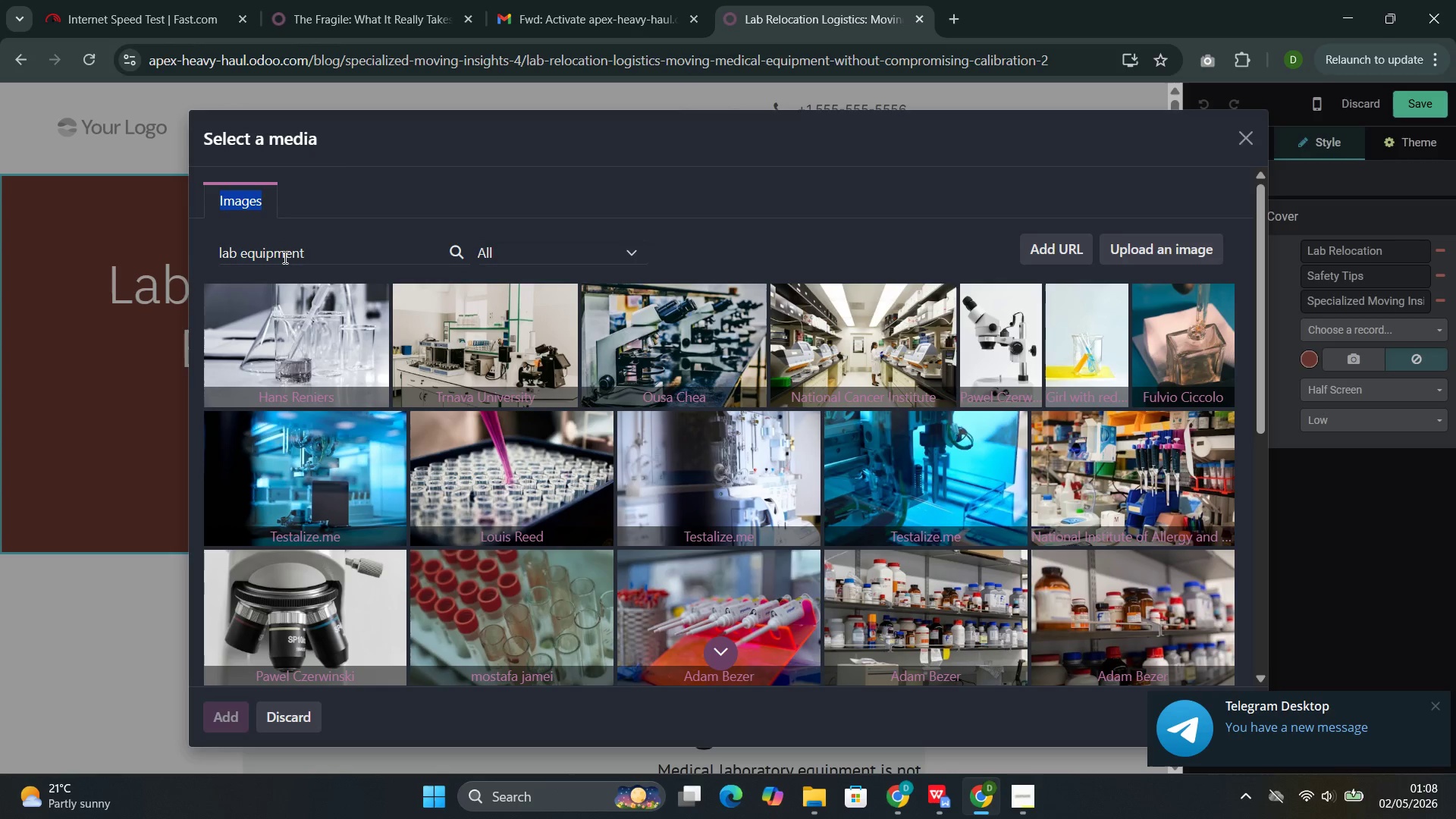 
triple_click([284, 257])
 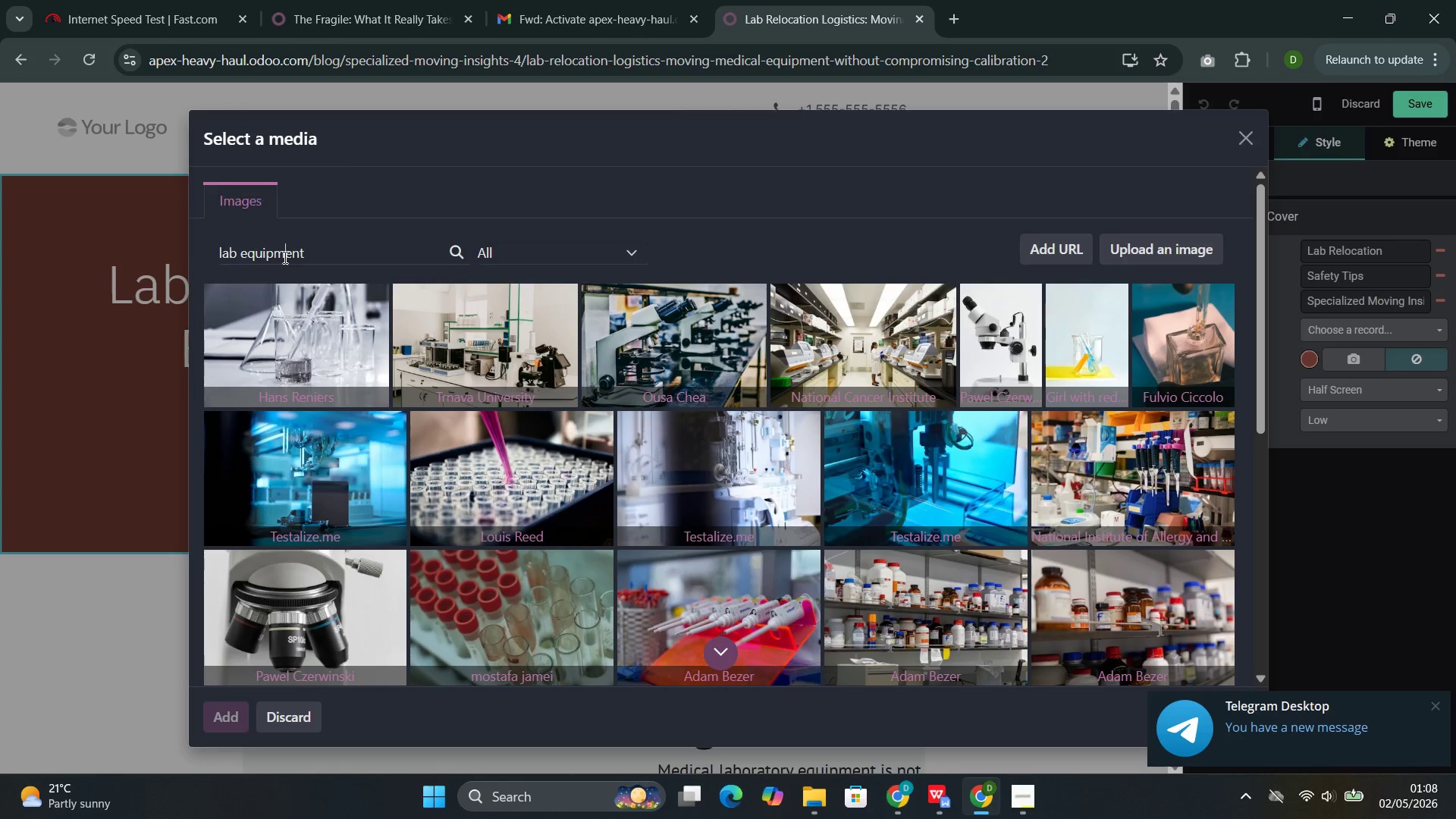 
triple_click([284, 257])
 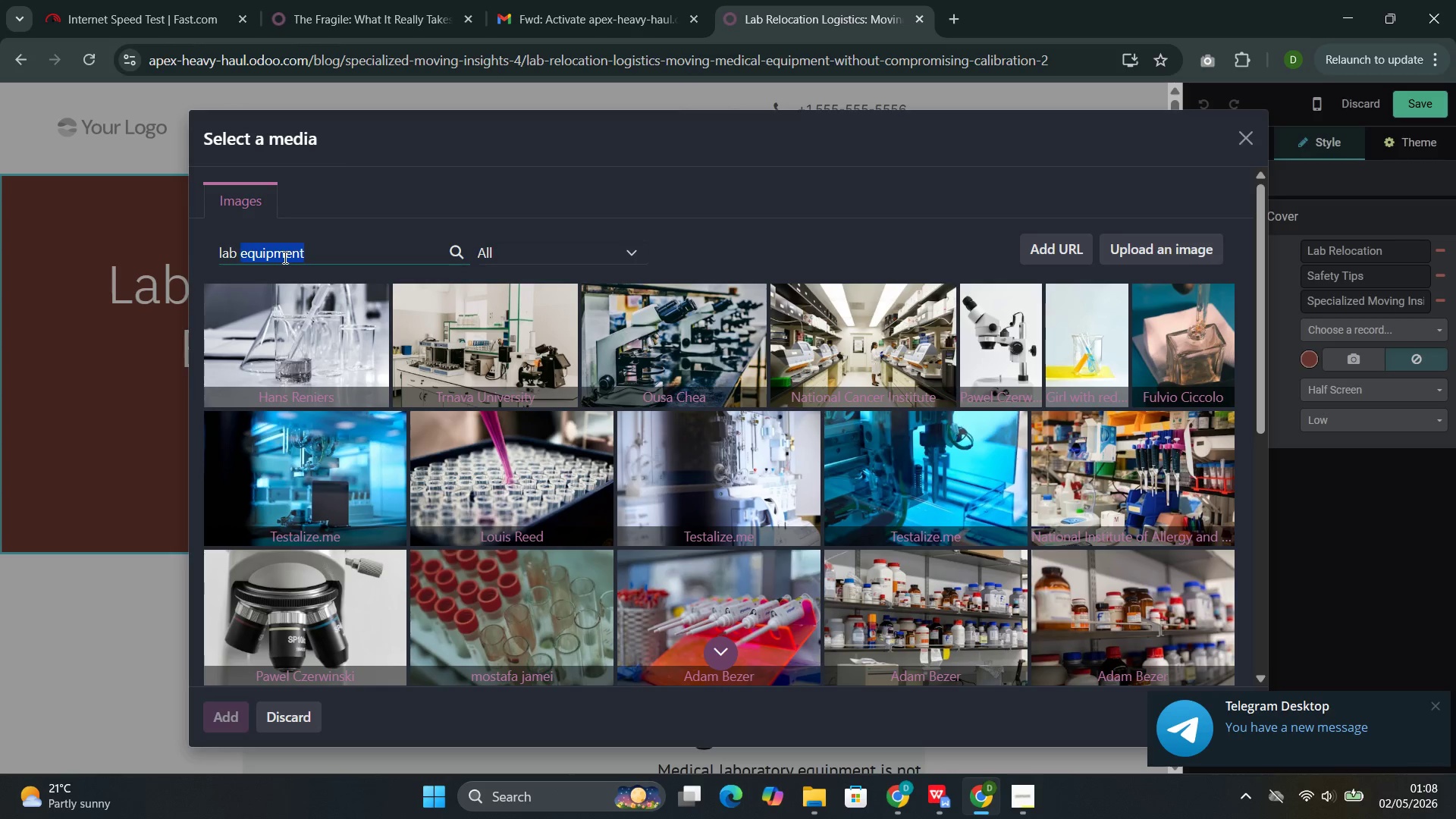 
triple_click([284, 257])
 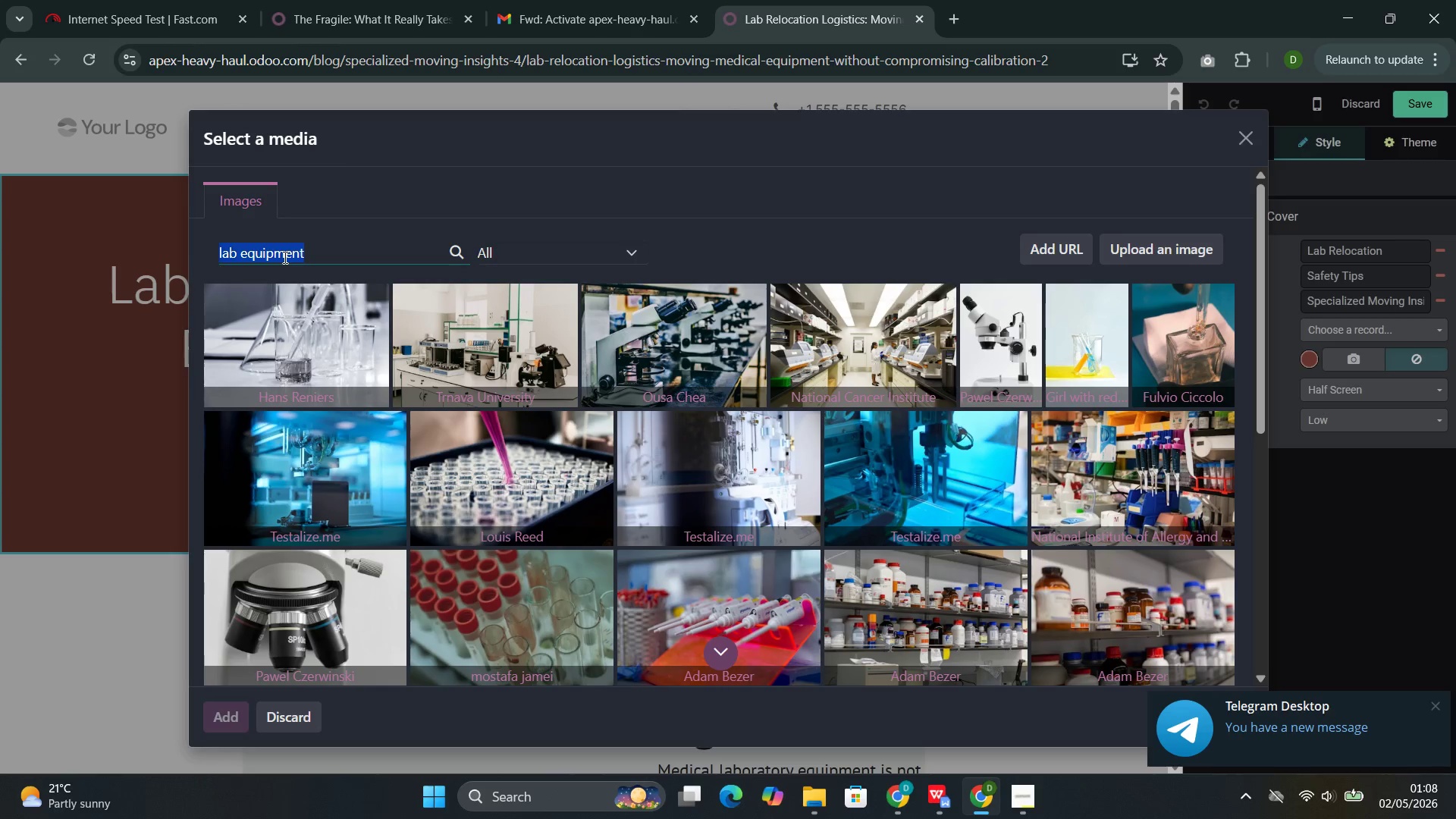 
key(Control+C)
 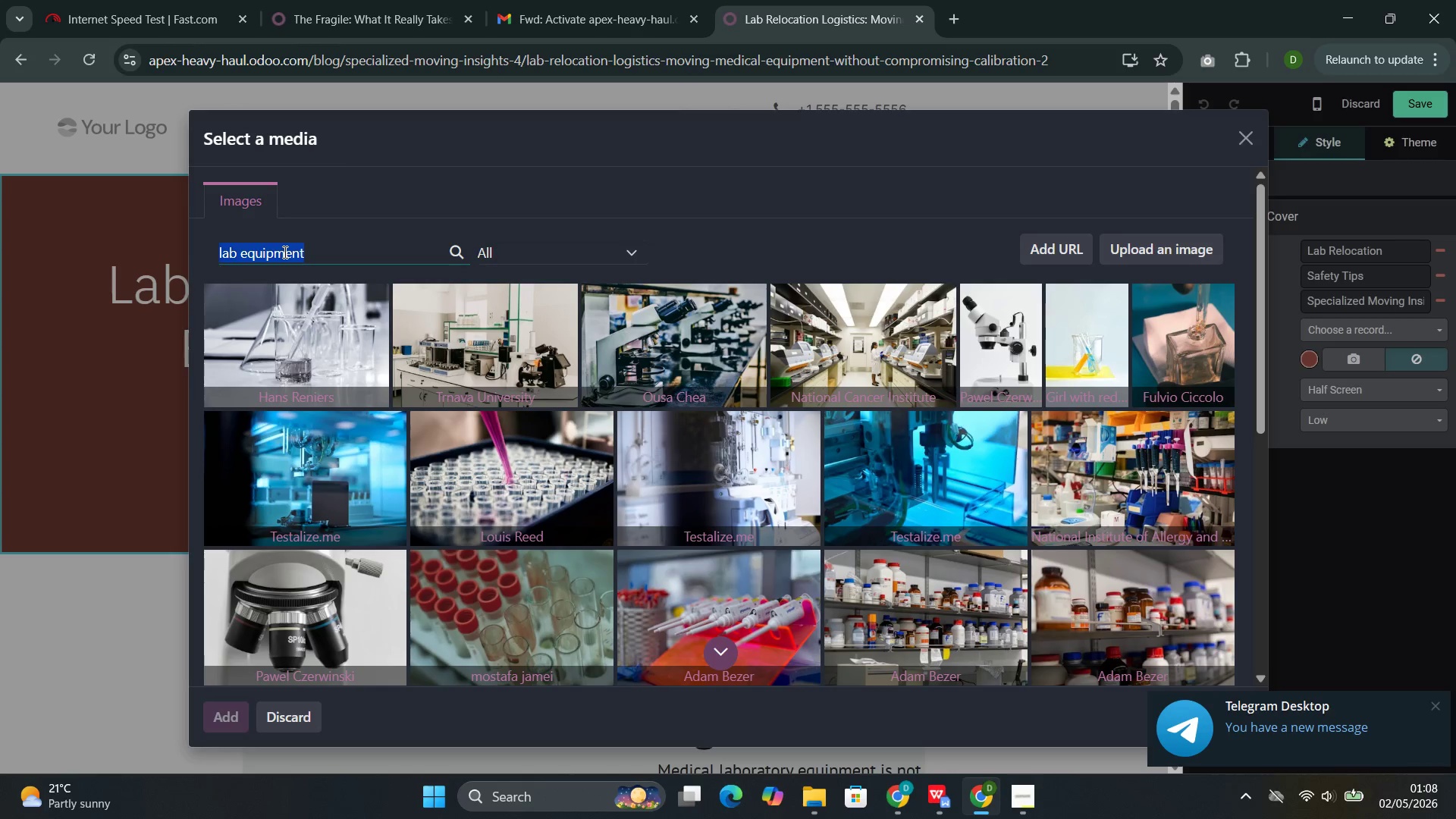 
key(Control+C)
 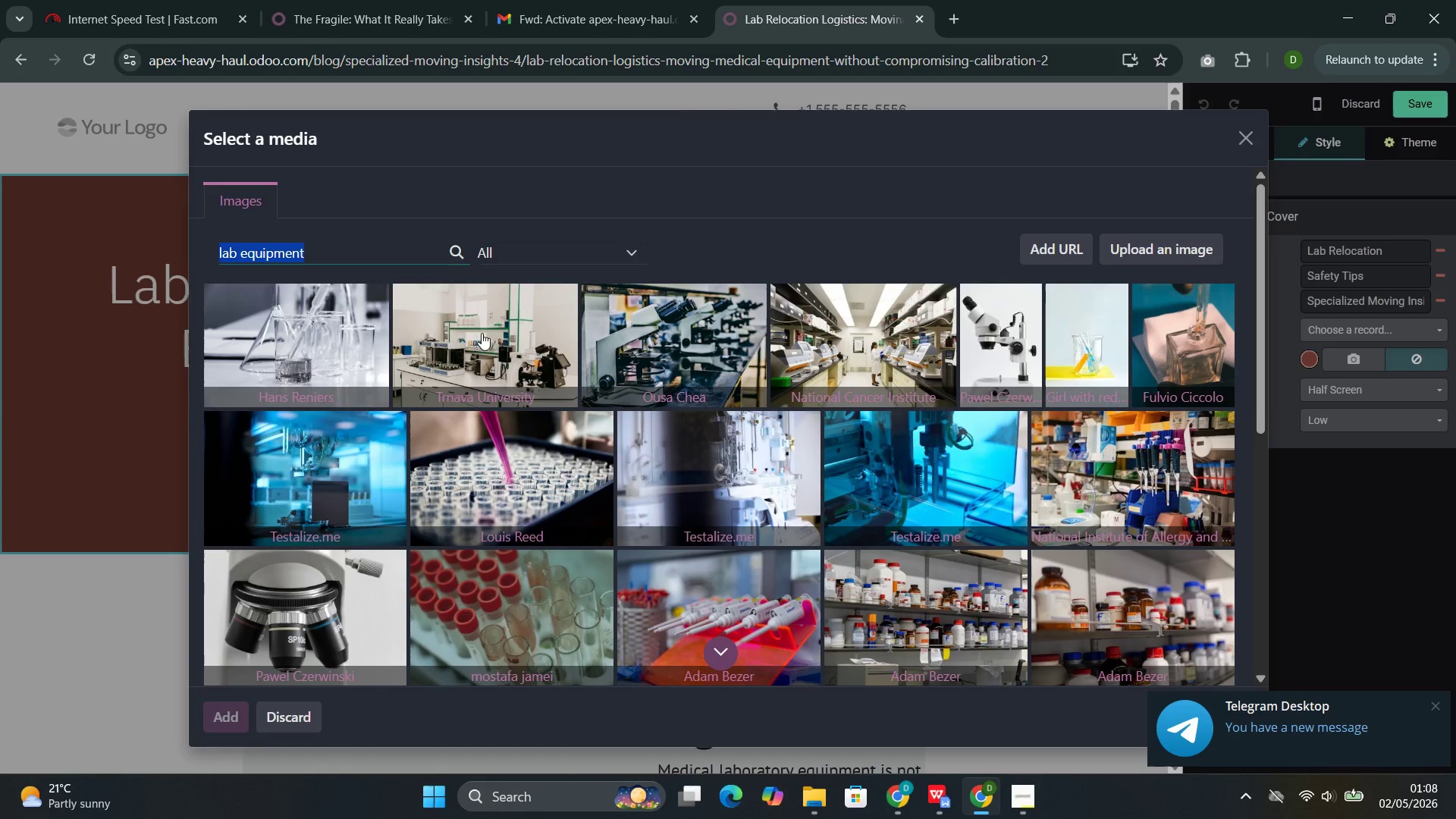 
scroll: coordinate [542, 366], scroll_direction: down, amount: 4.0
 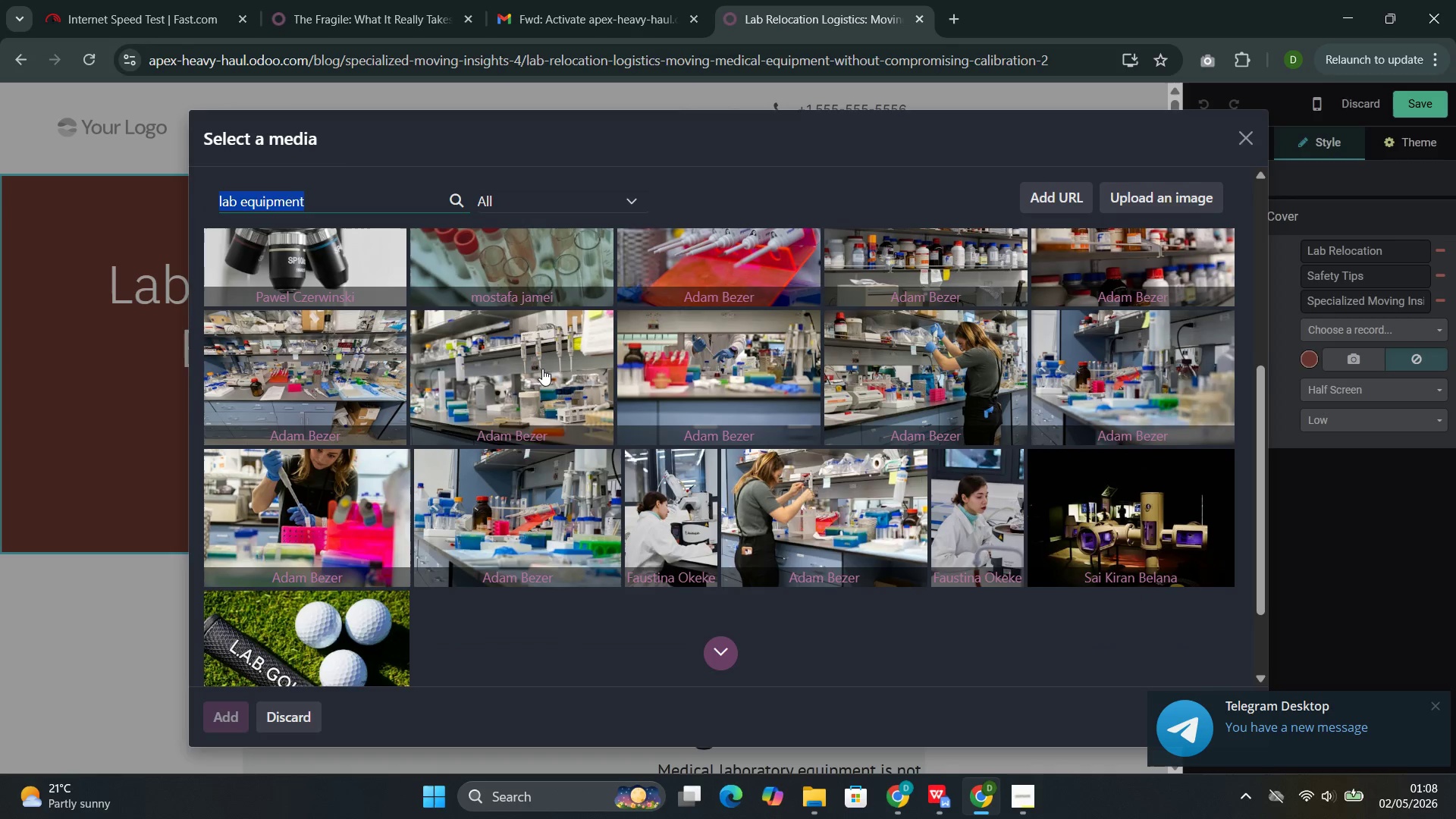 
scroll: coordinate [542, 369], scroll_direction: up, amount: 3.0
 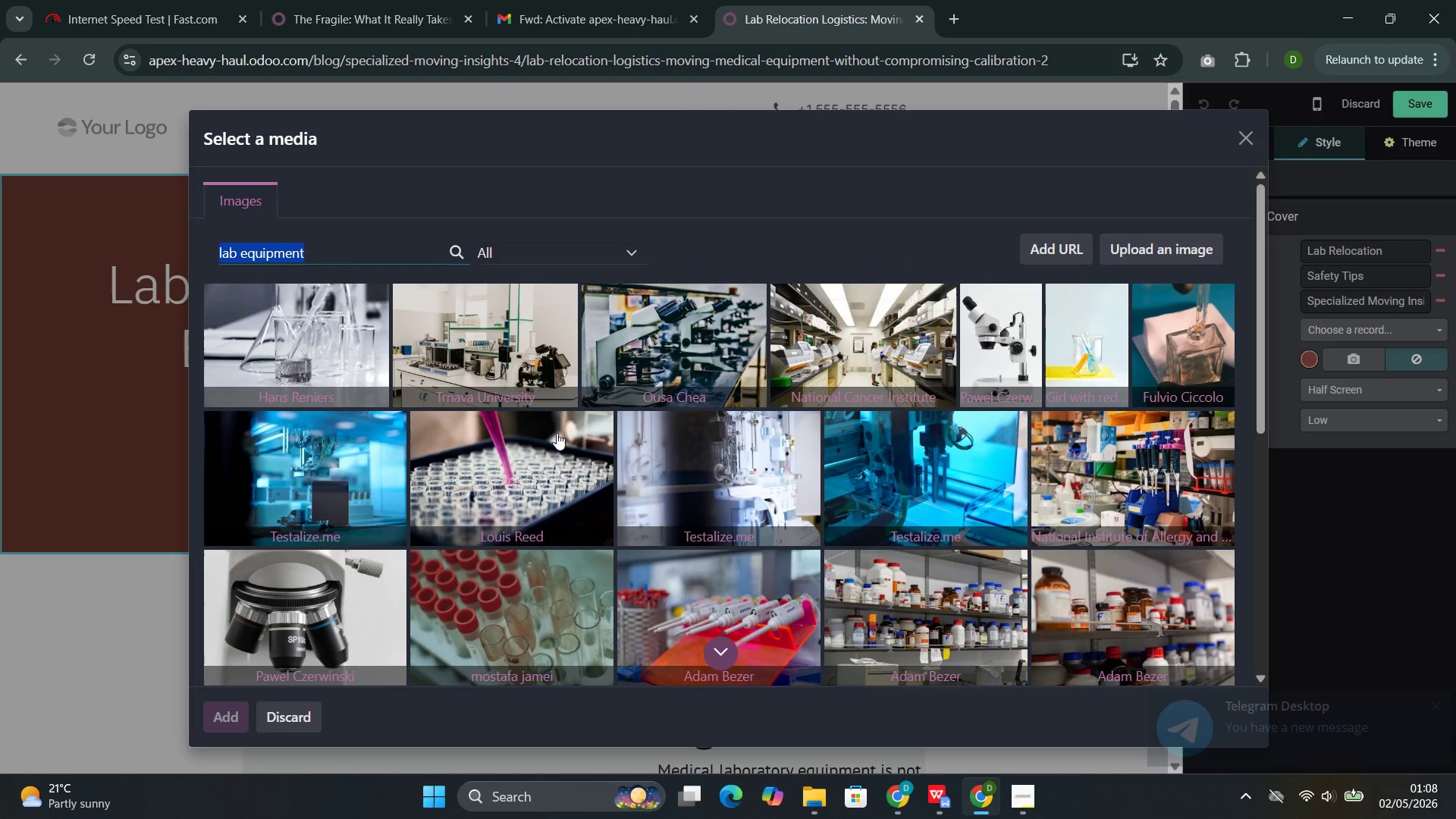 
left_click([670, 354])
 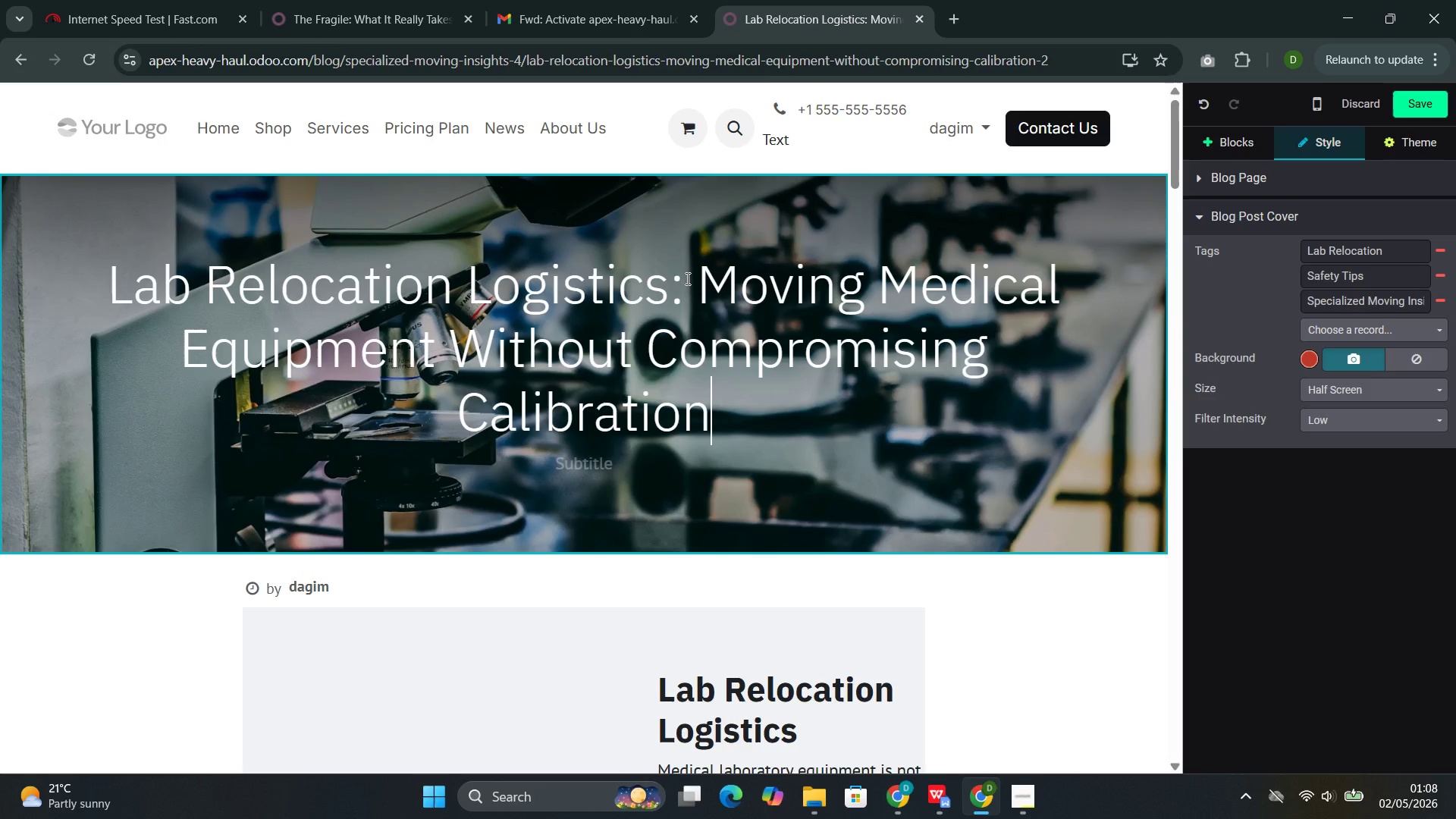 
wait(14.28)
 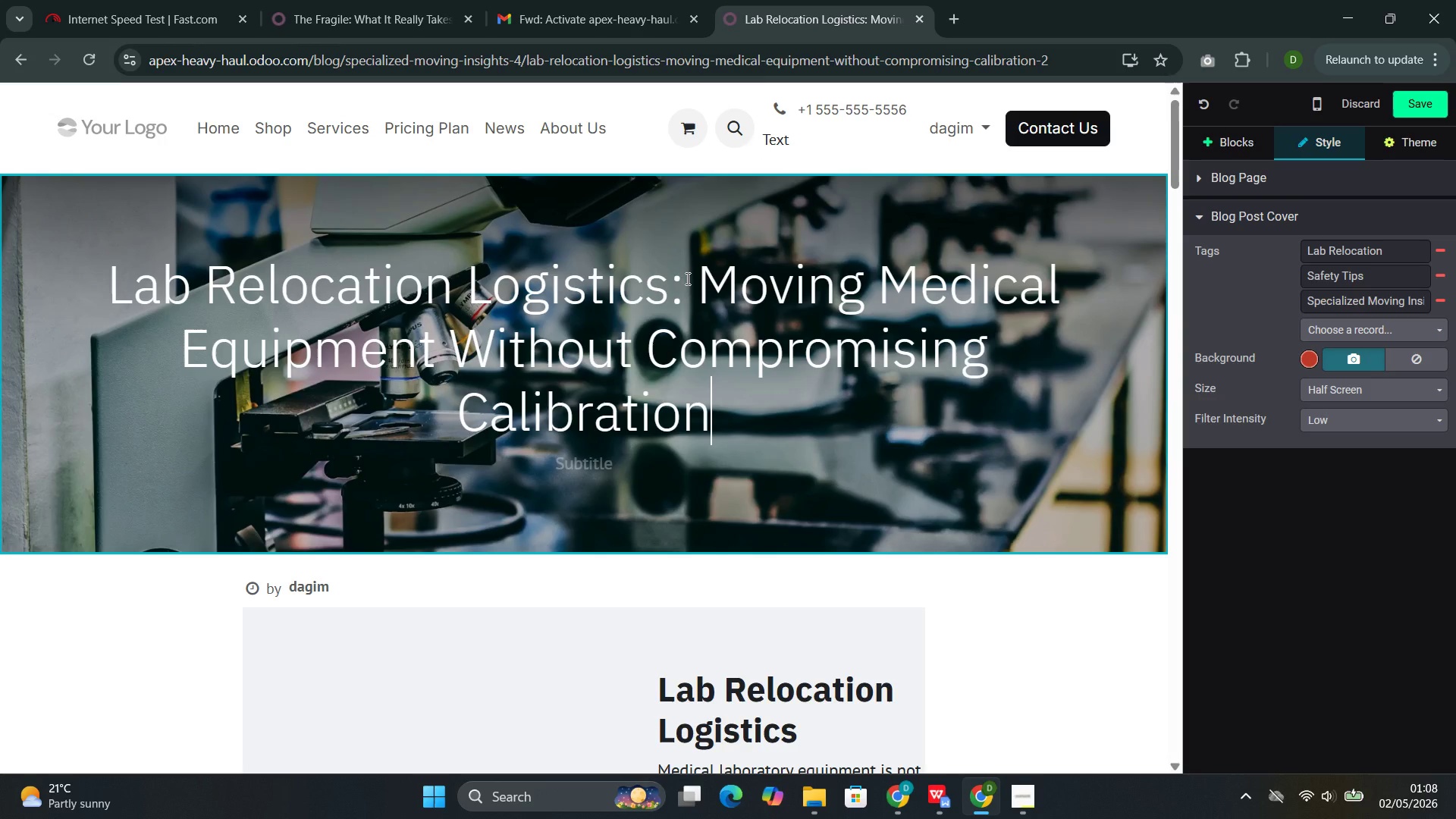 
scroll: coordinate [692, 347], scroll_direction: down, amount: 7.0
 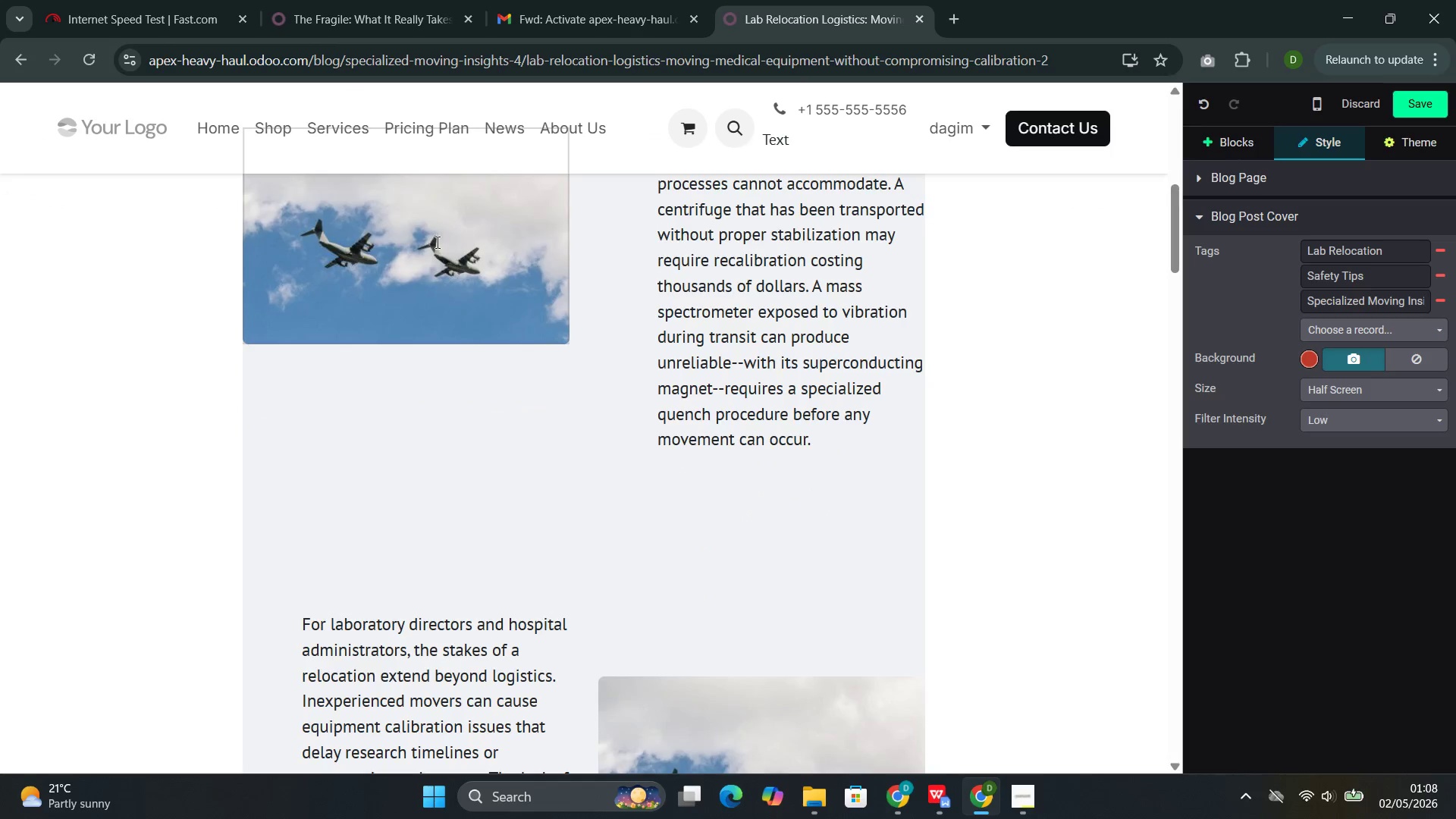 
double_click([436, 240])
 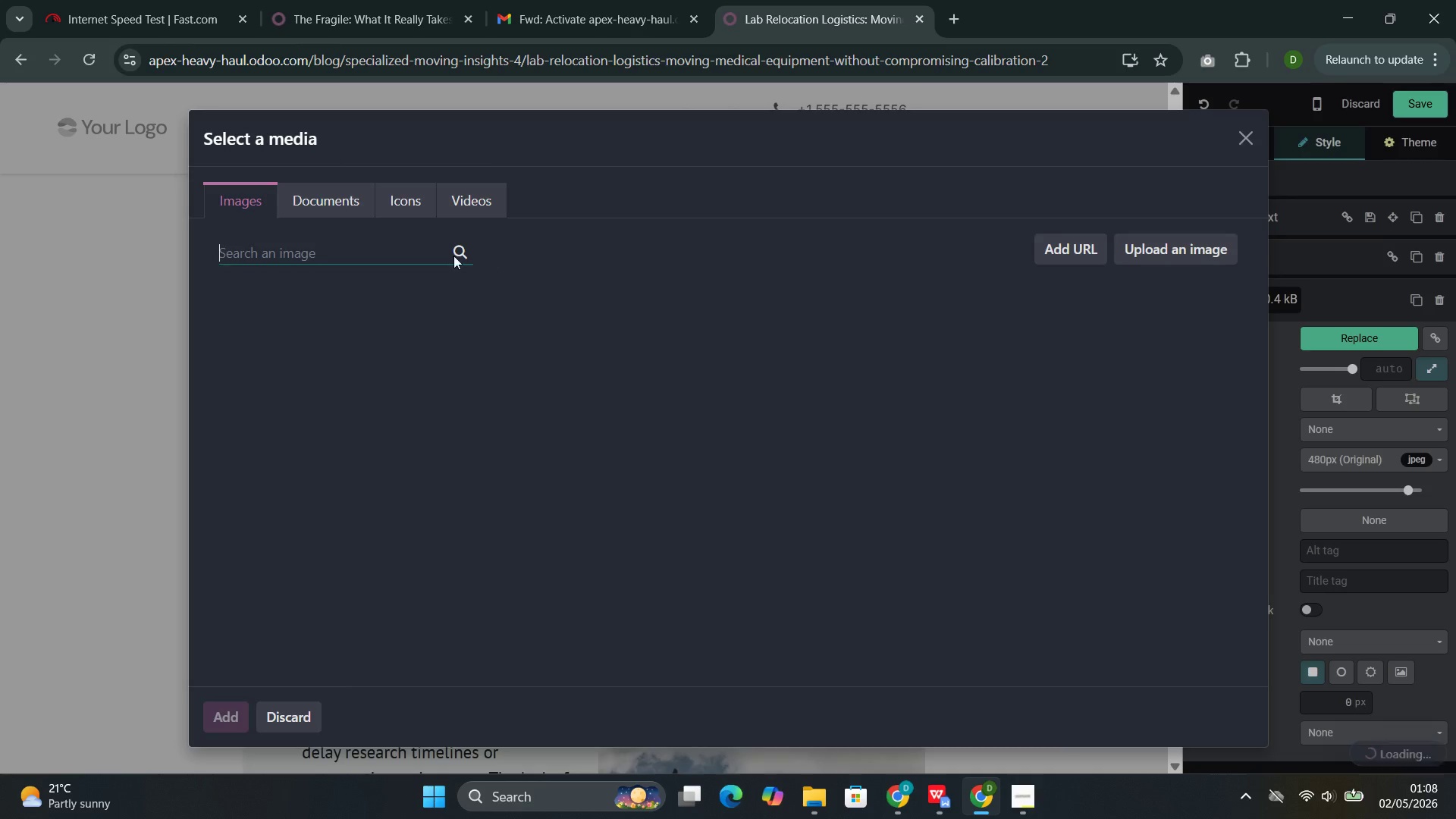 
left_click([422, 249])
 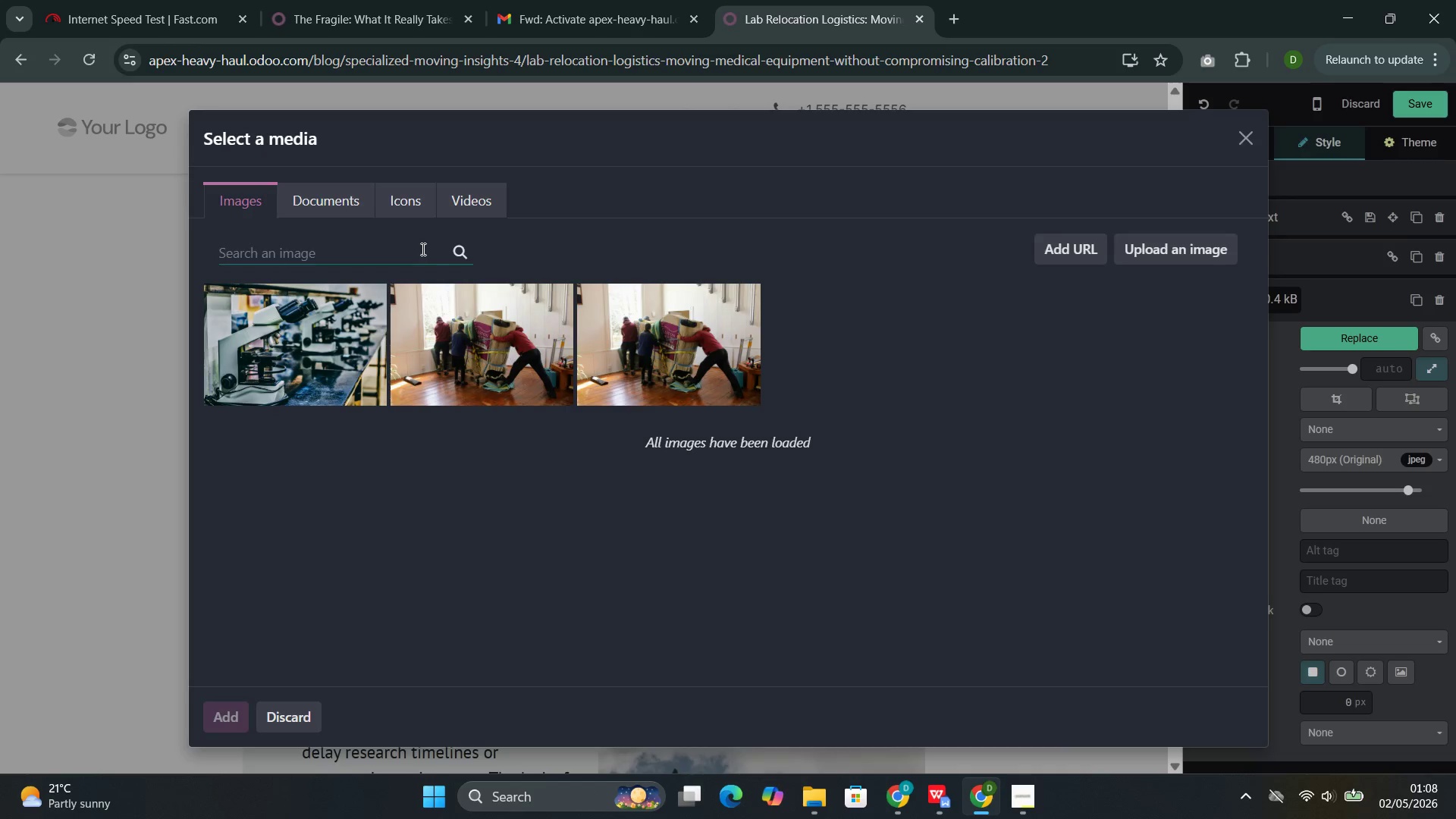 
wait(13.2)
 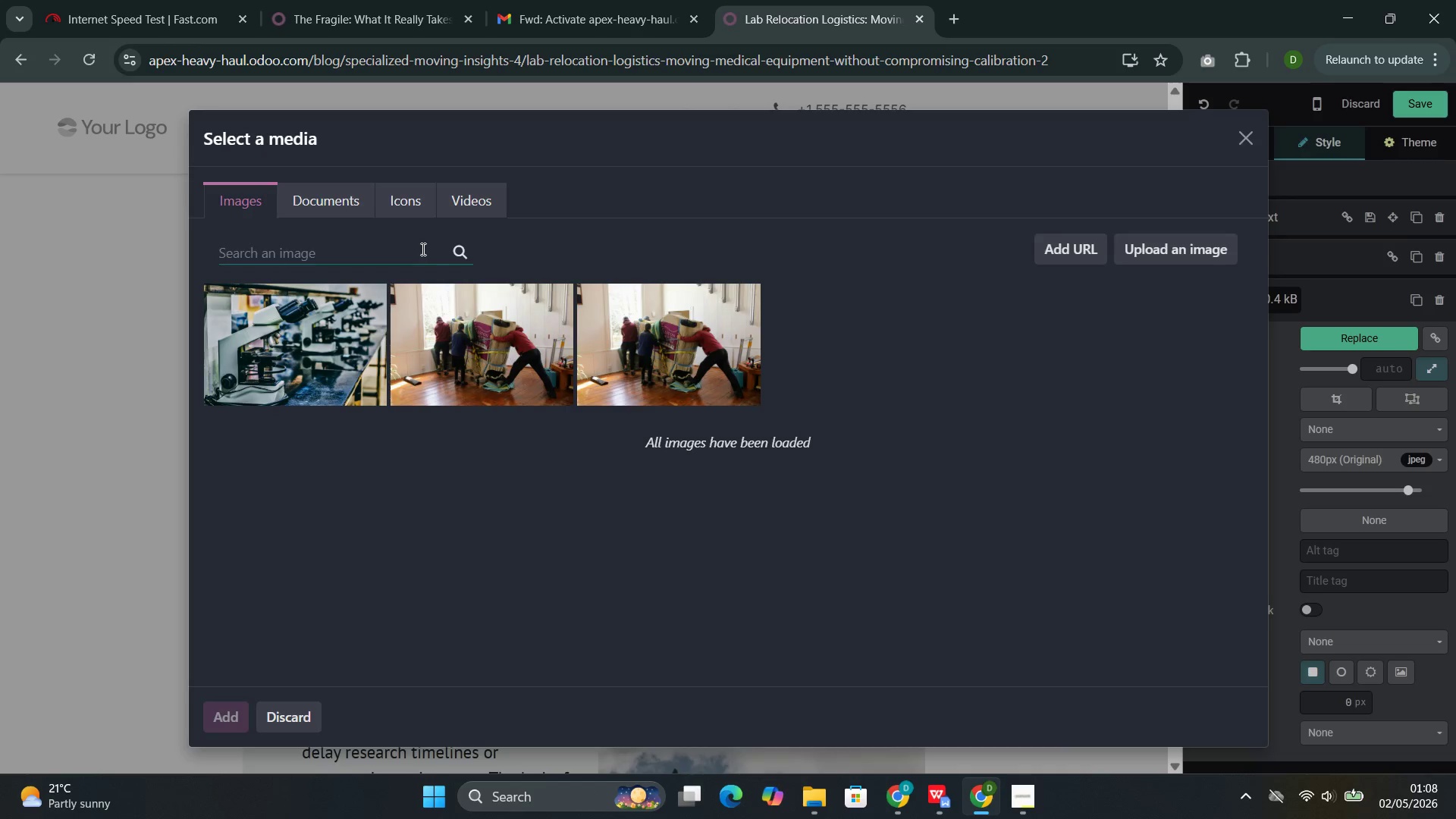 
type(medical e)
 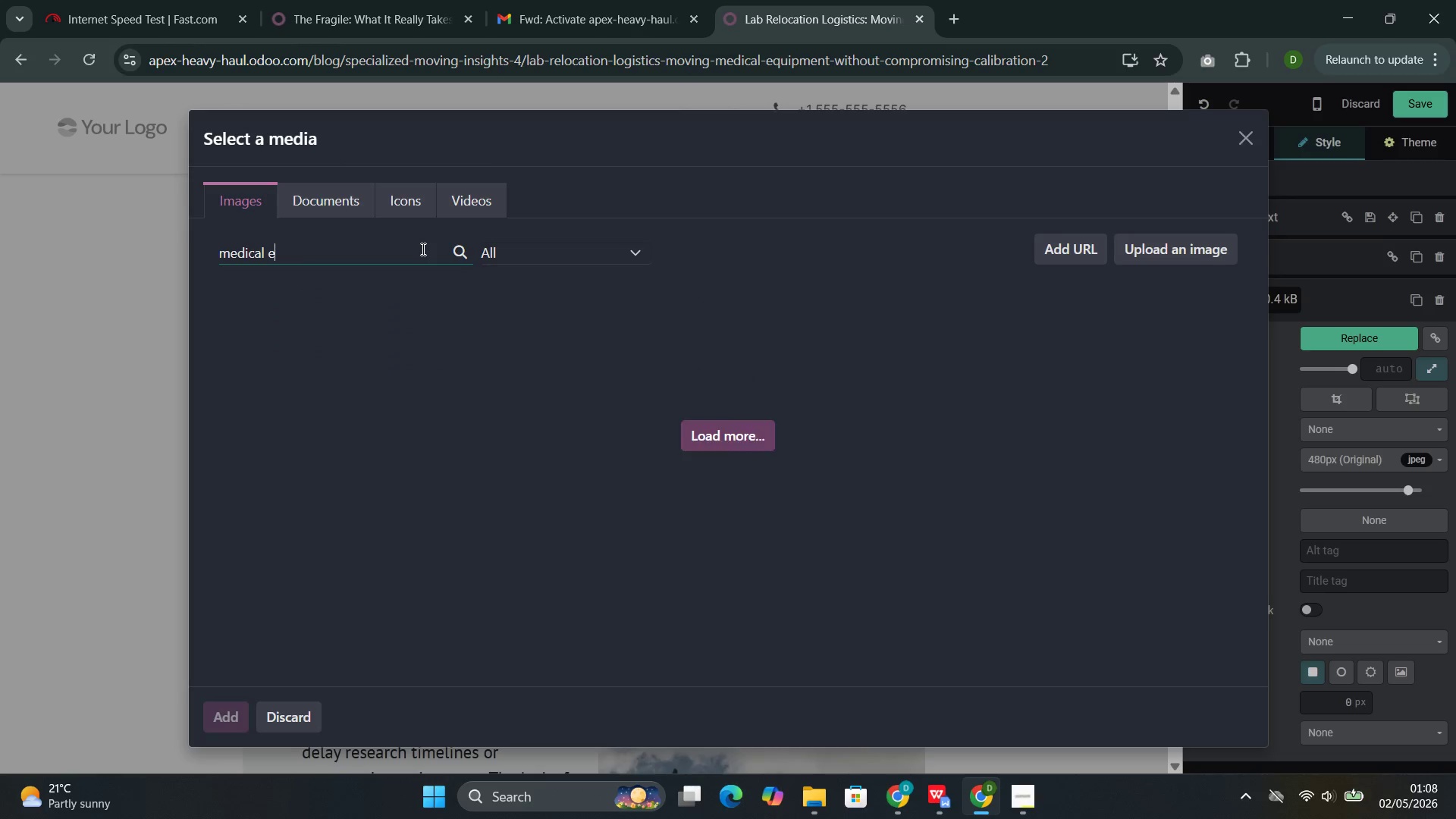 
hold_key(key=Backspace, duration=0.92)
 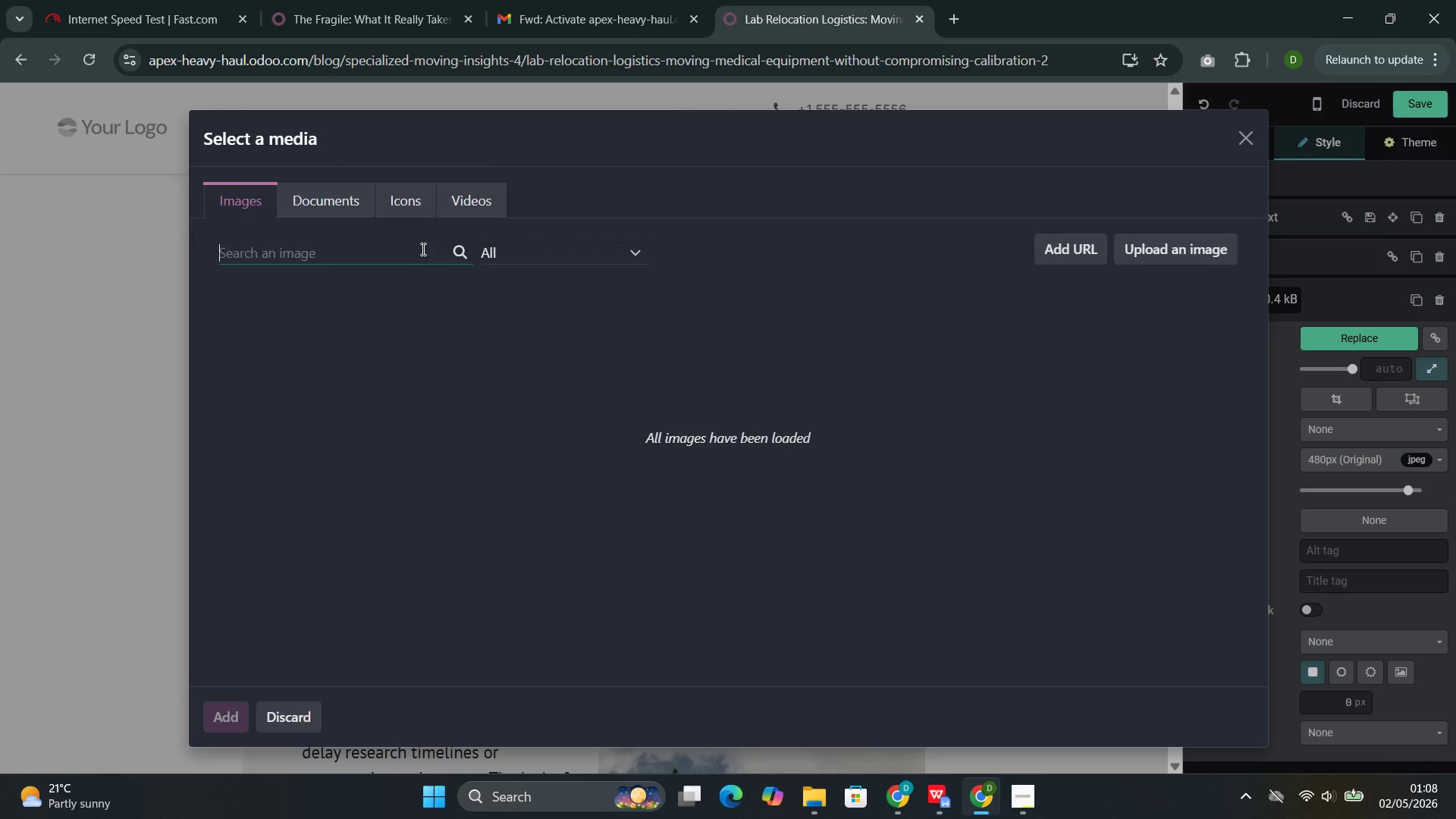 
type(shipping object)
 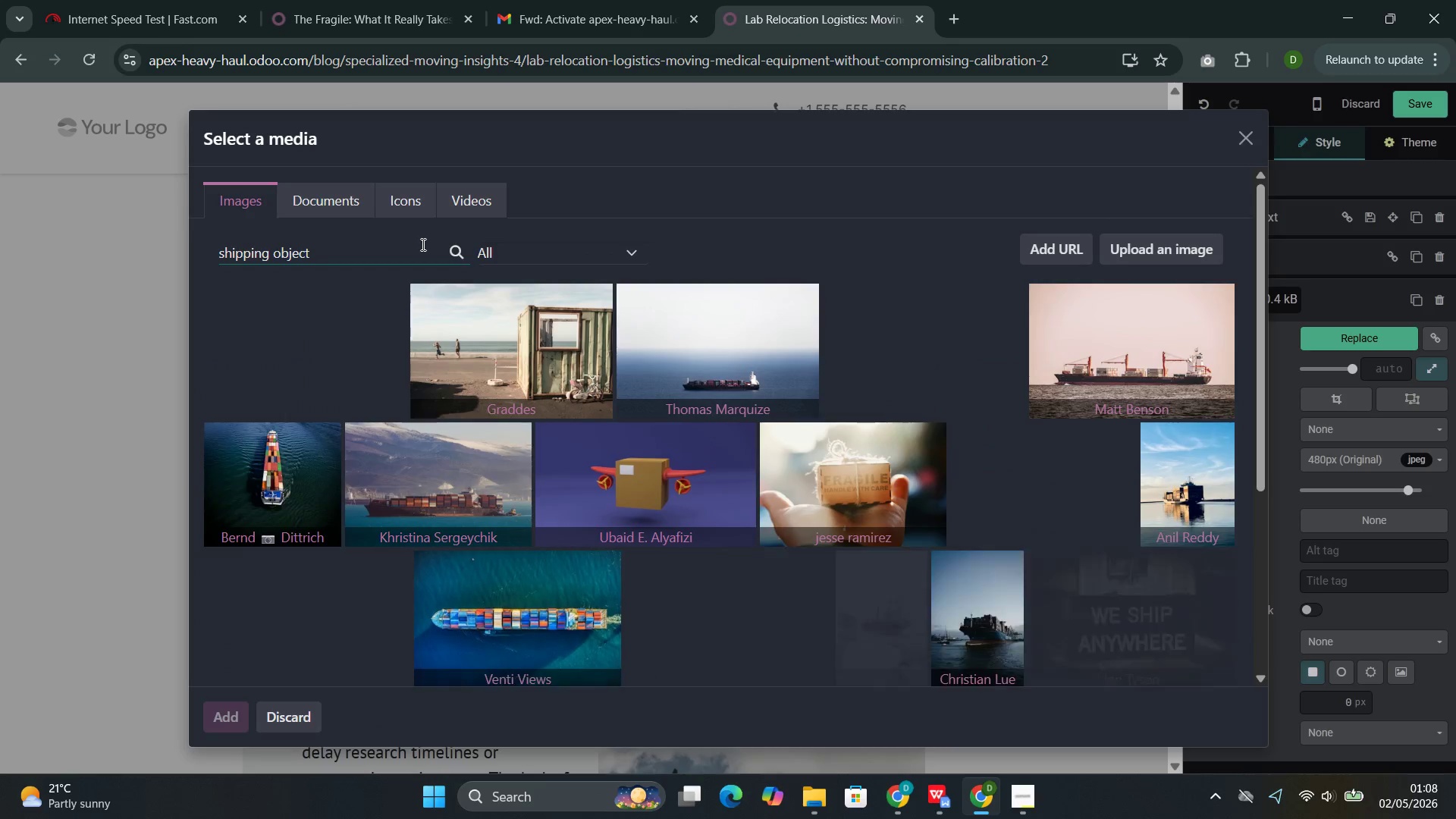 
wait(6.75)
 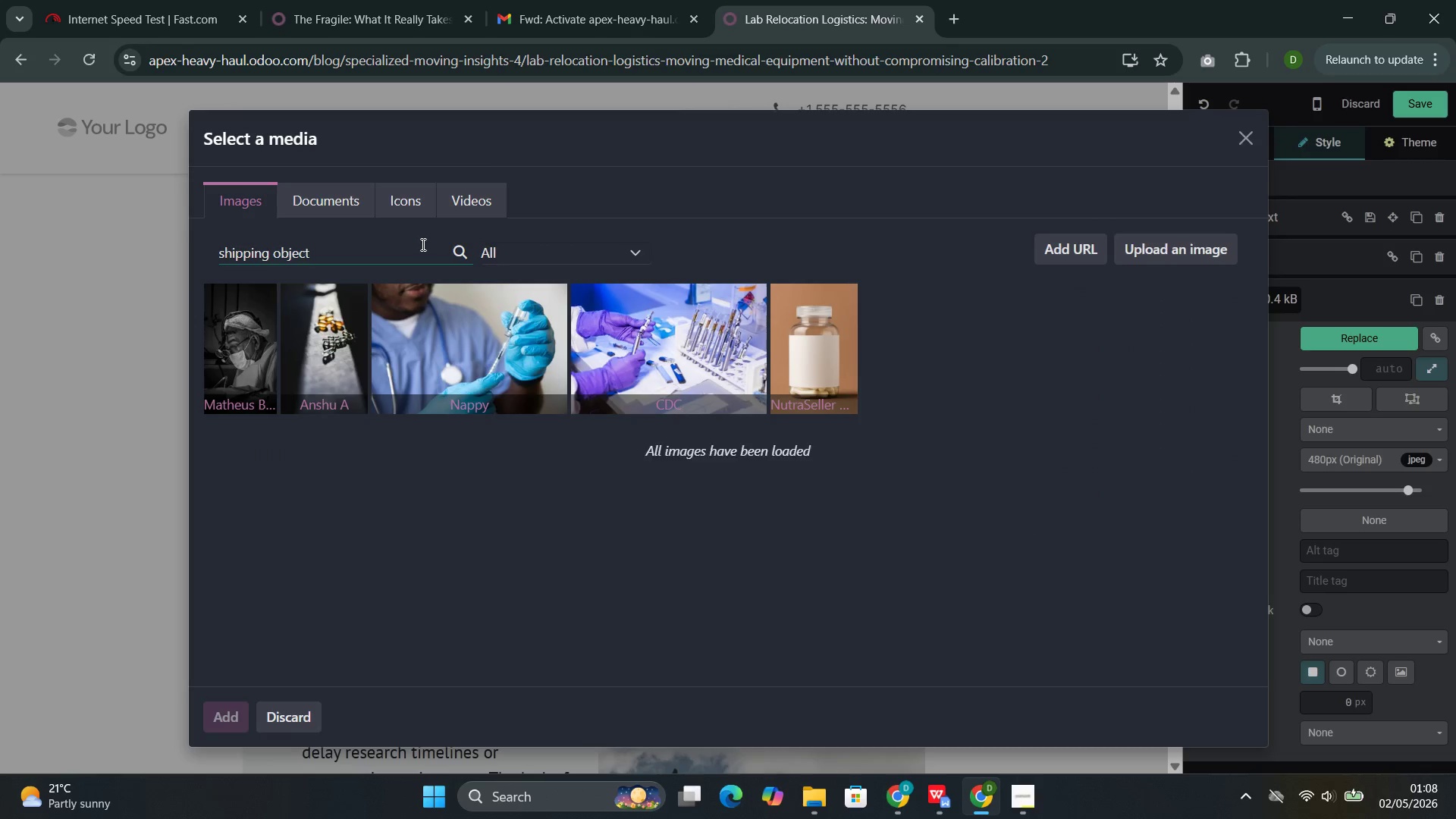 
key(Space)
 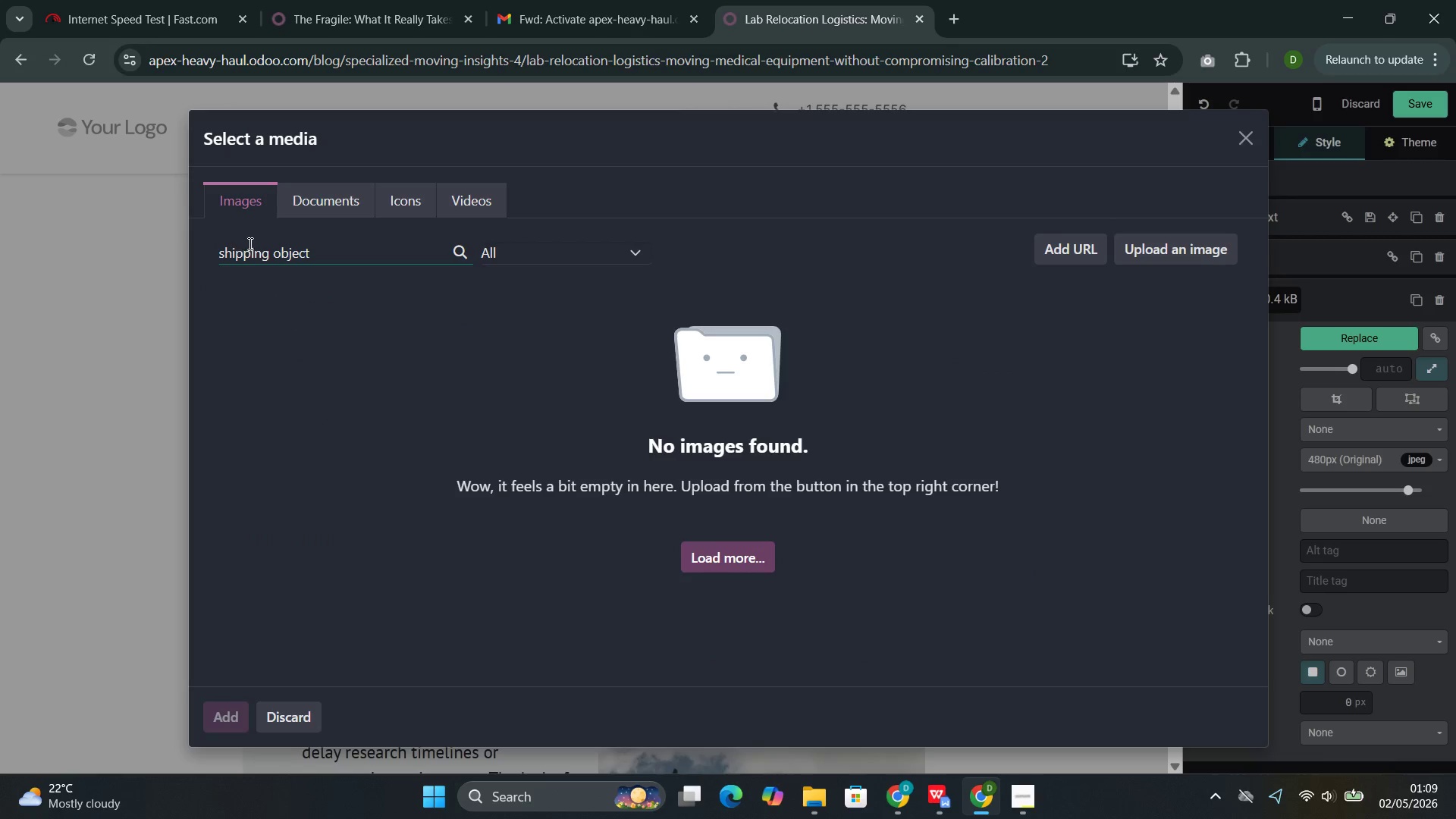 
wait(6.83)
 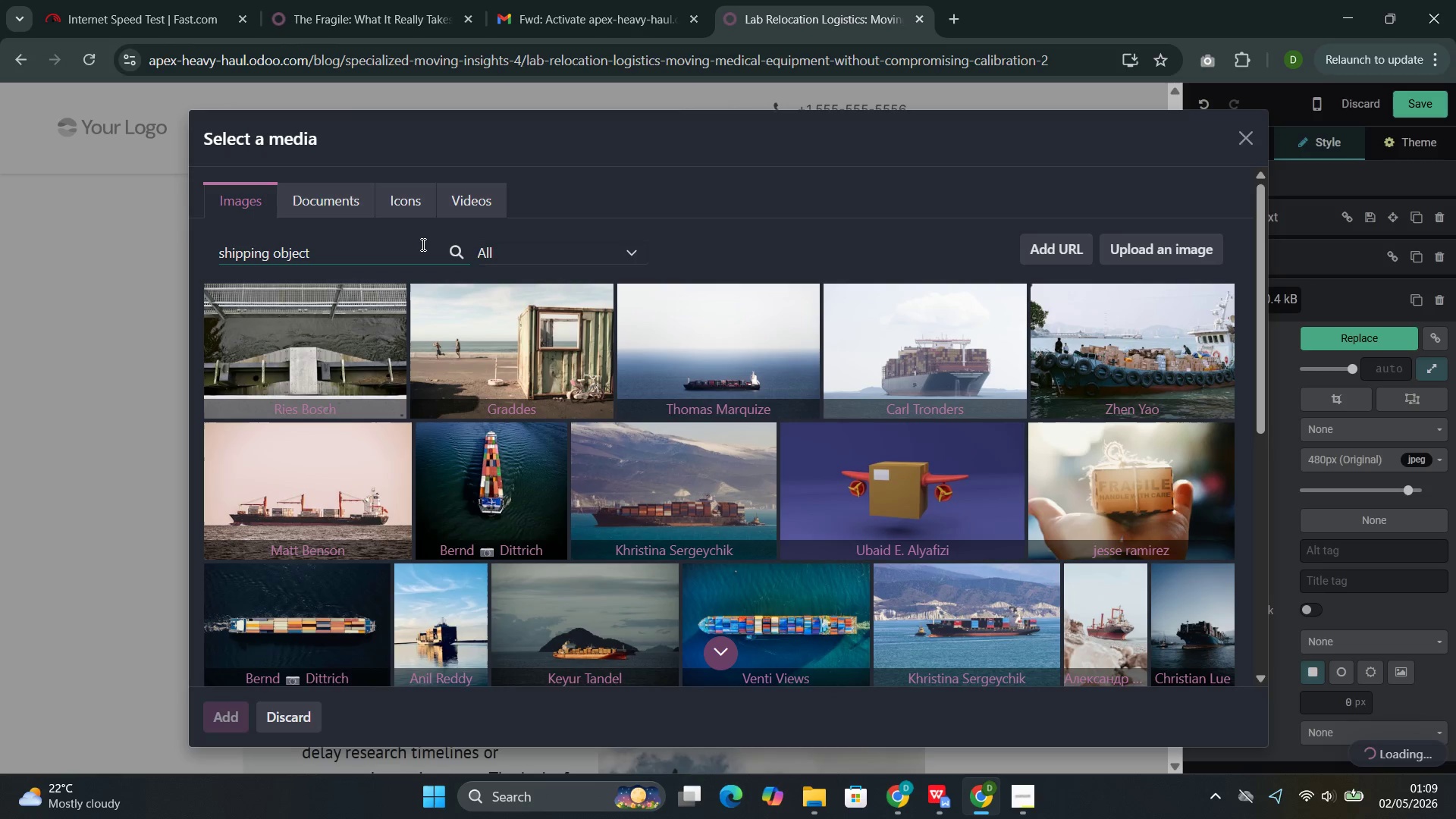 
type( bu)
key(Backspace)
type(ig)
 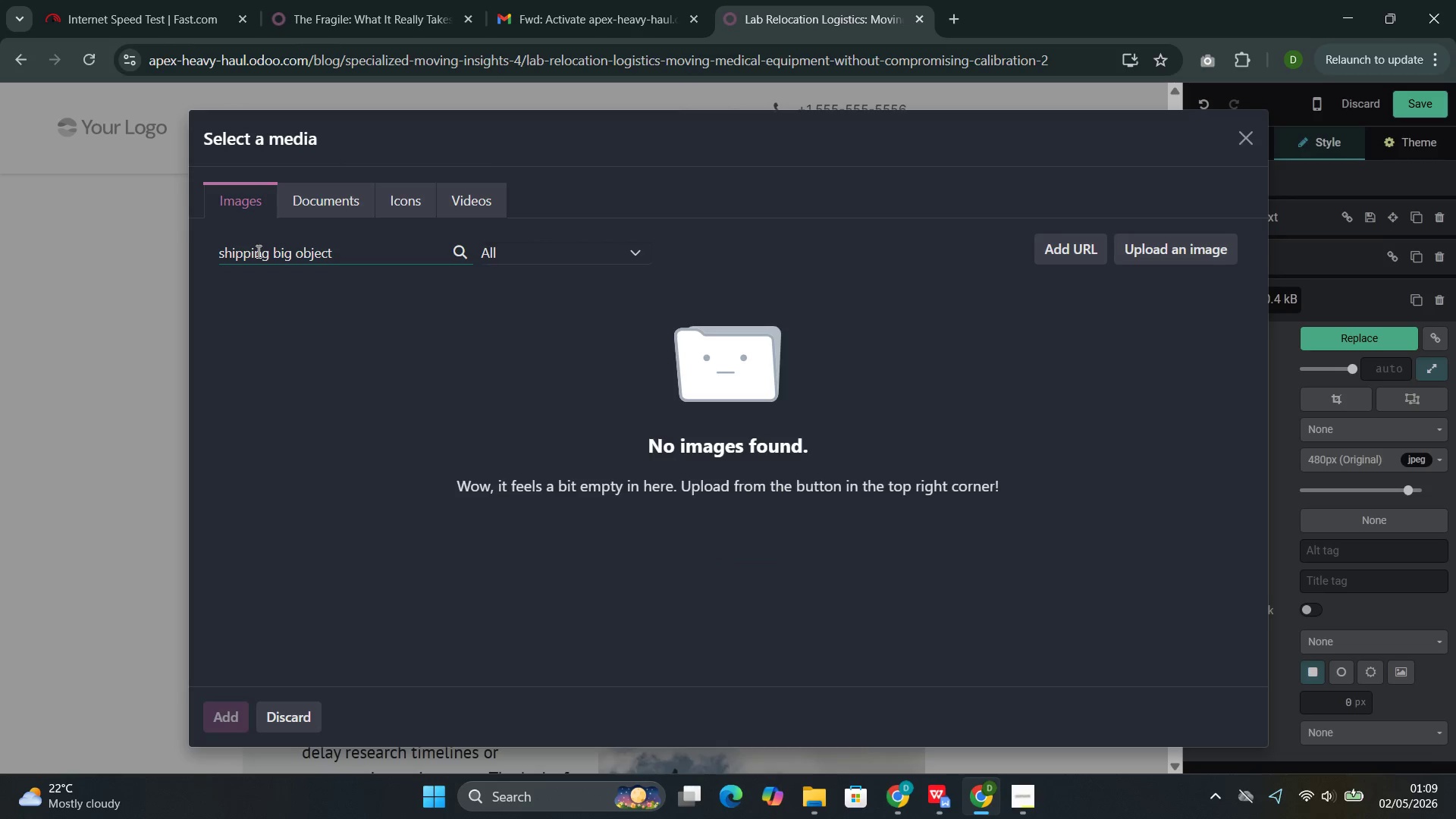 
wait(5.3)
 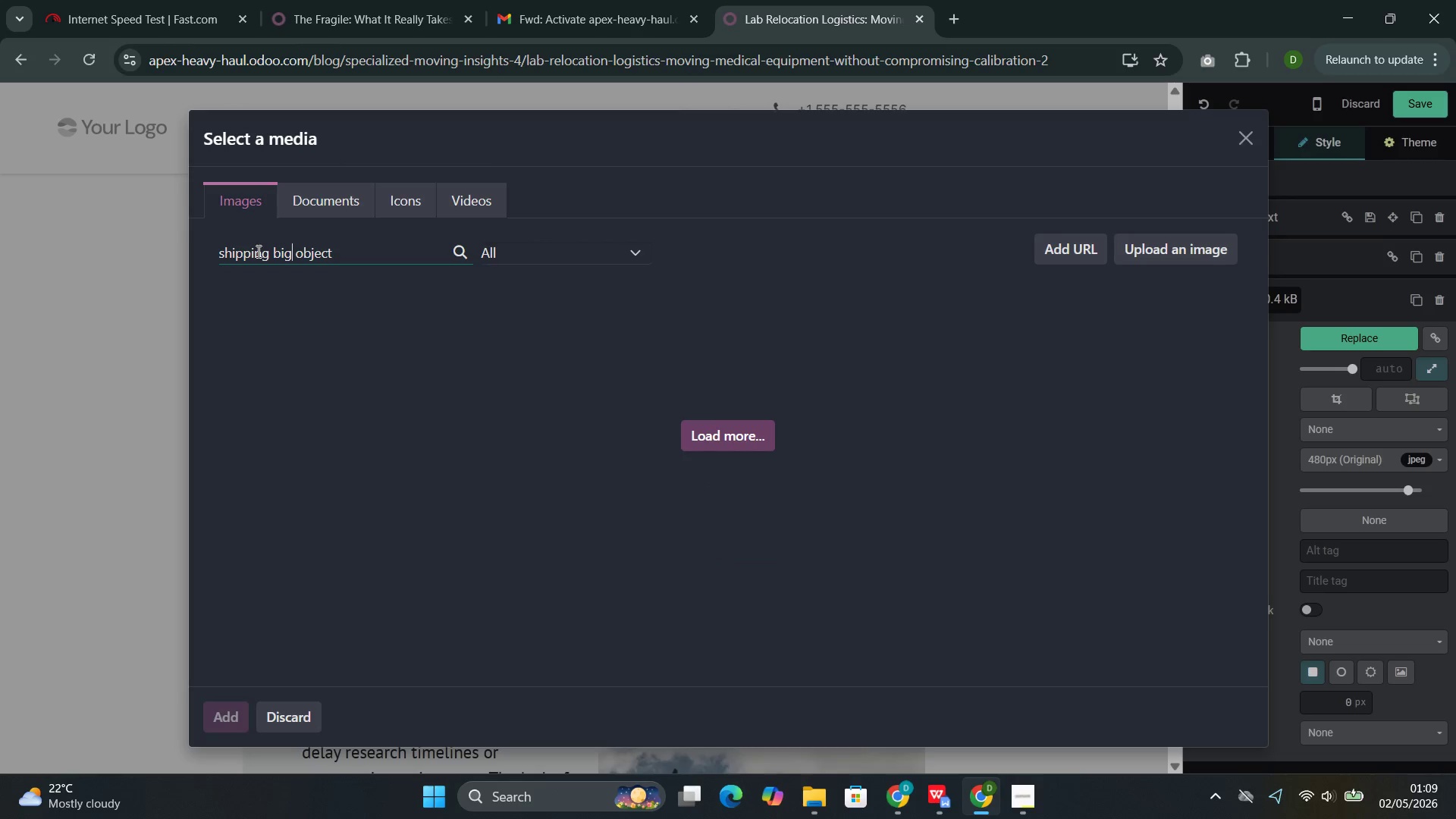 
key(ArrowRight)
 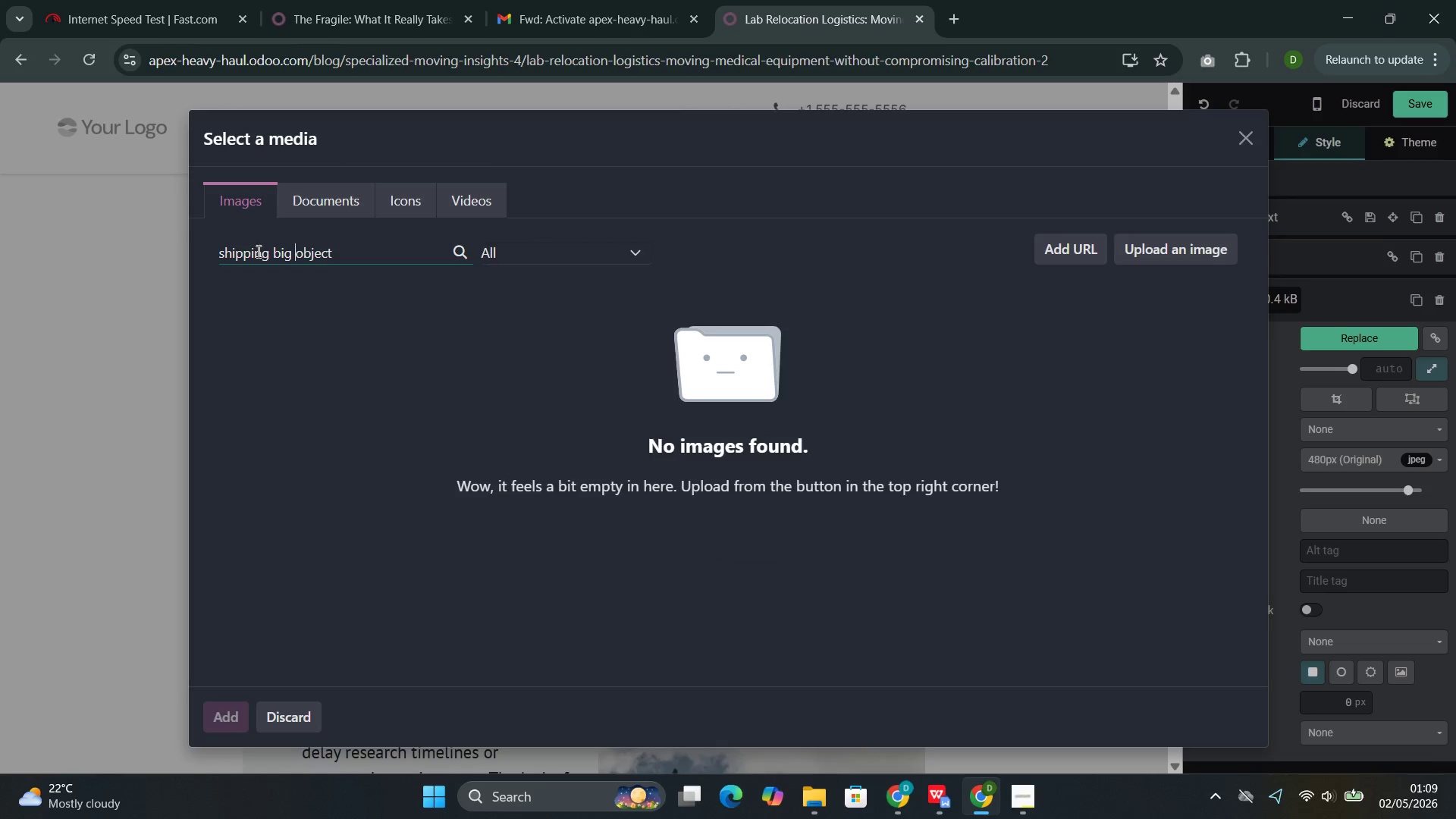 
key(ArrowRight)
 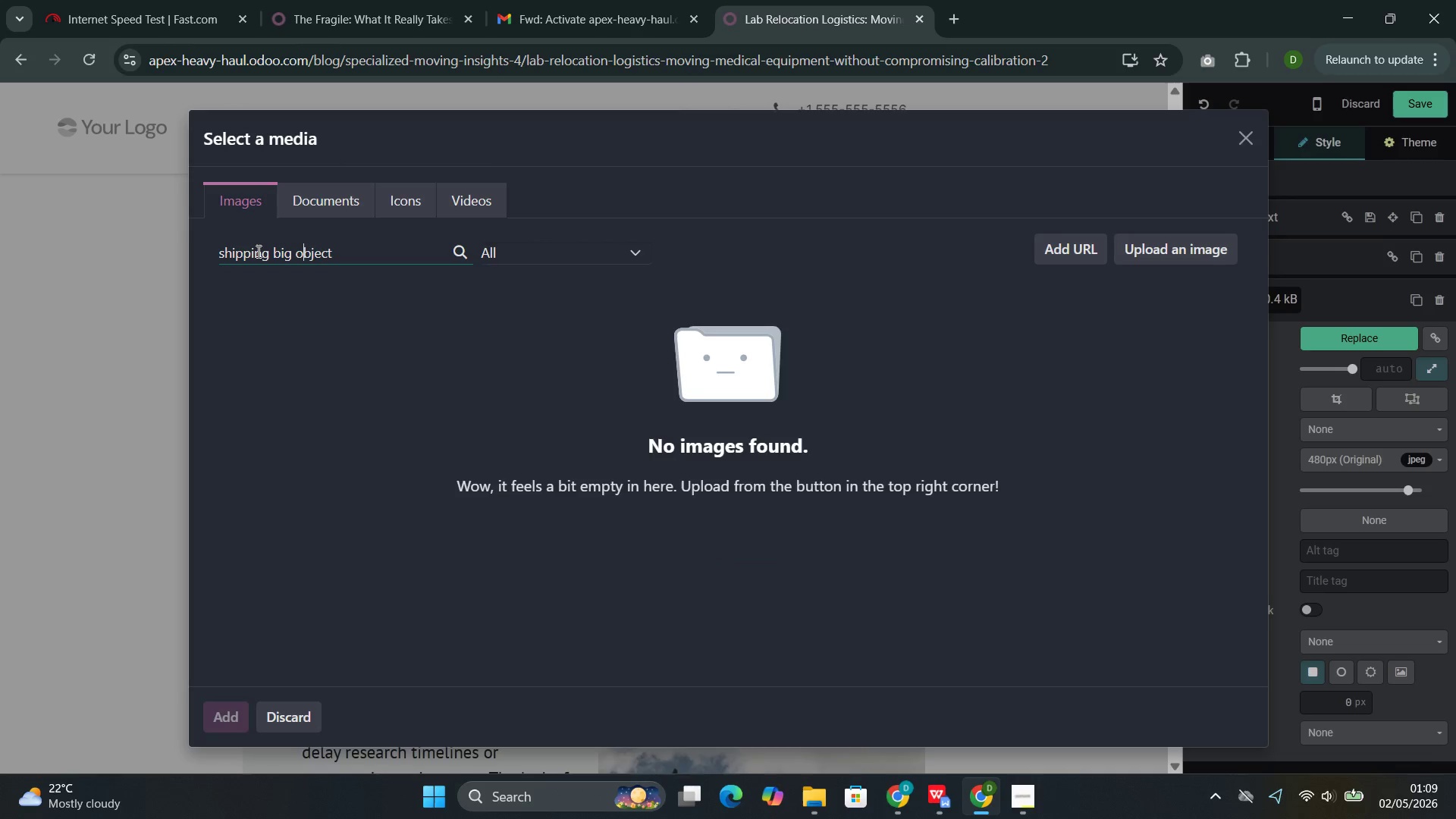 
key(ArrowRight)
 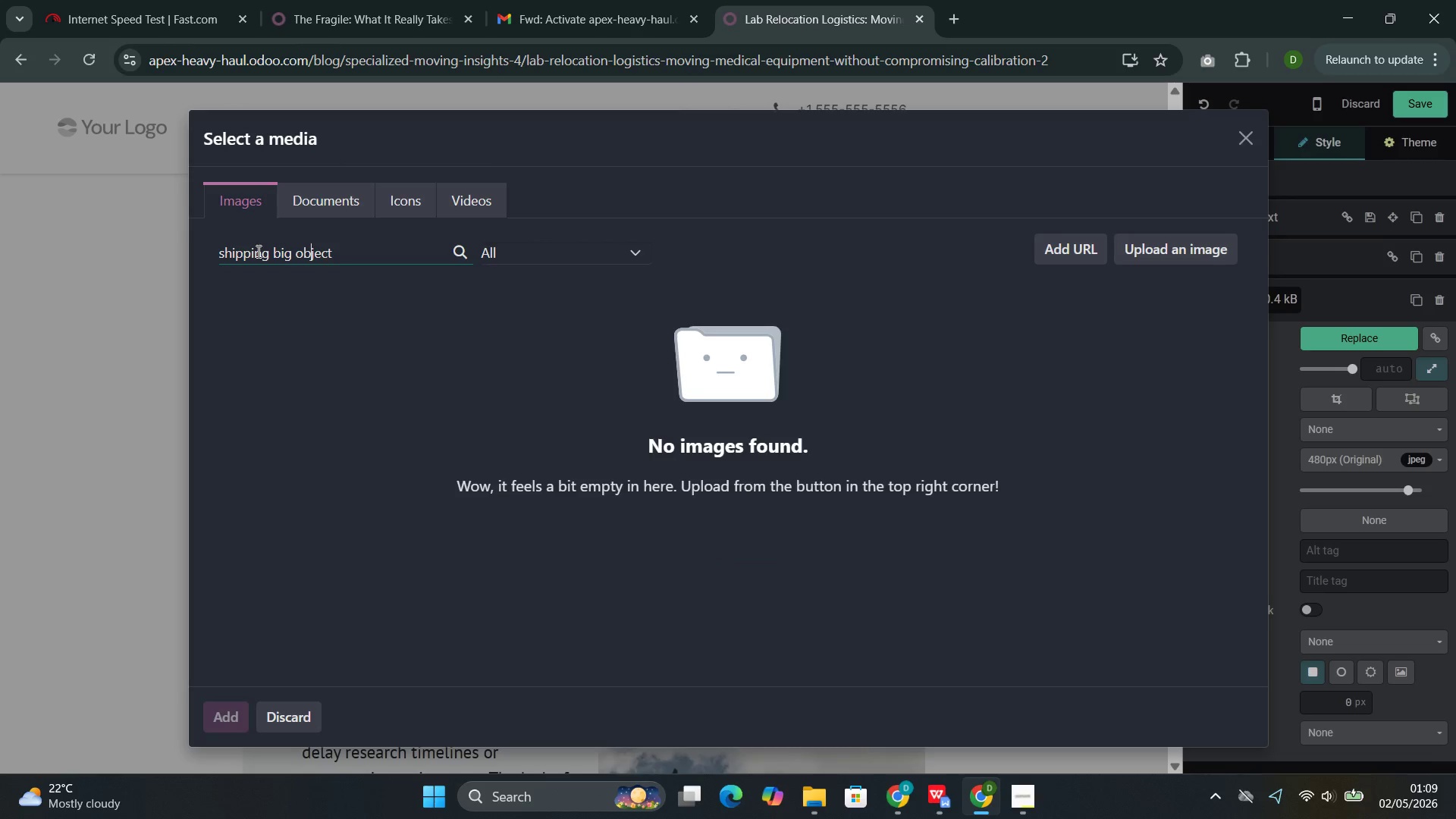 
key(ArrowRight)
 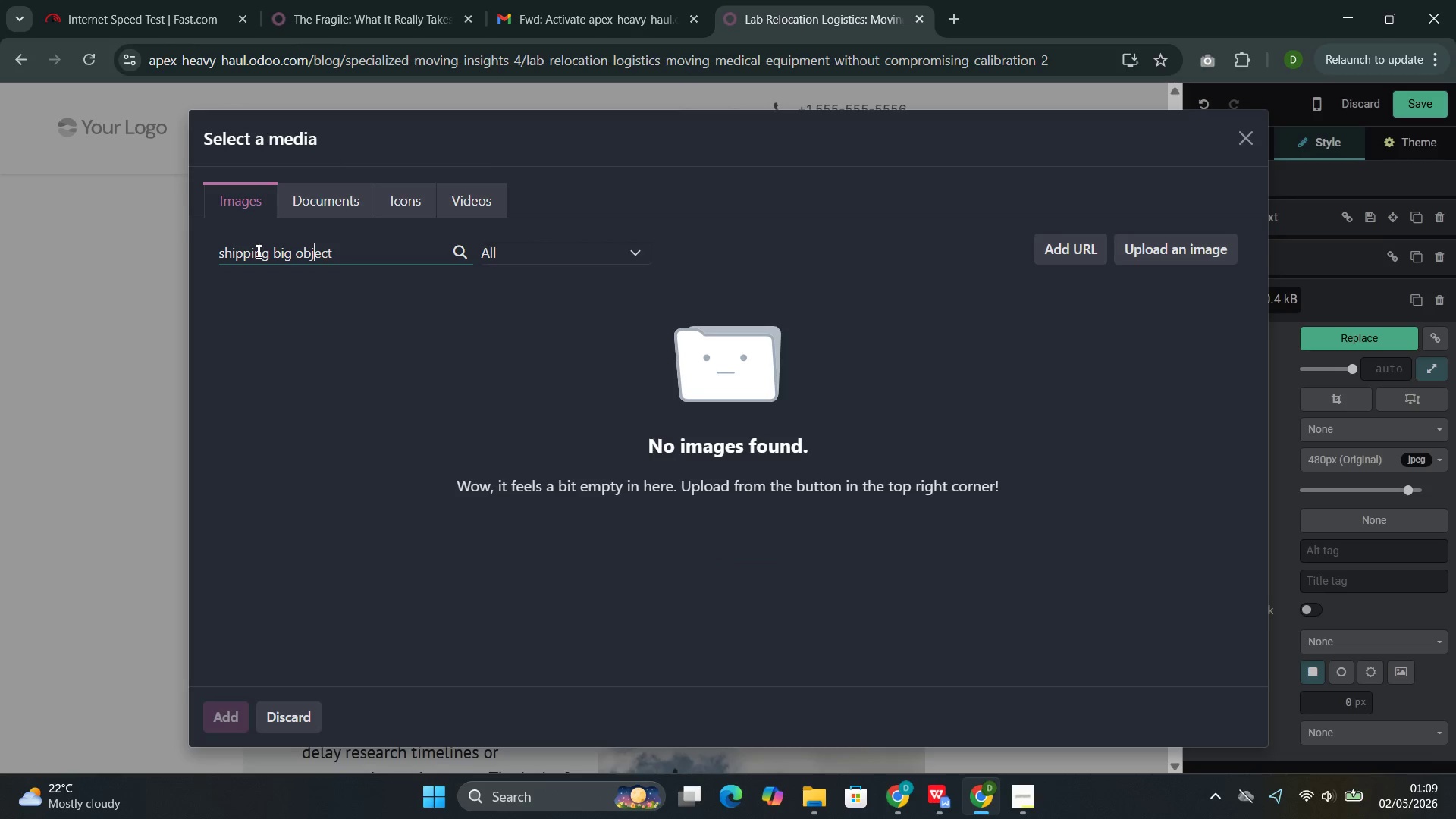 
key(ArrowRight)
 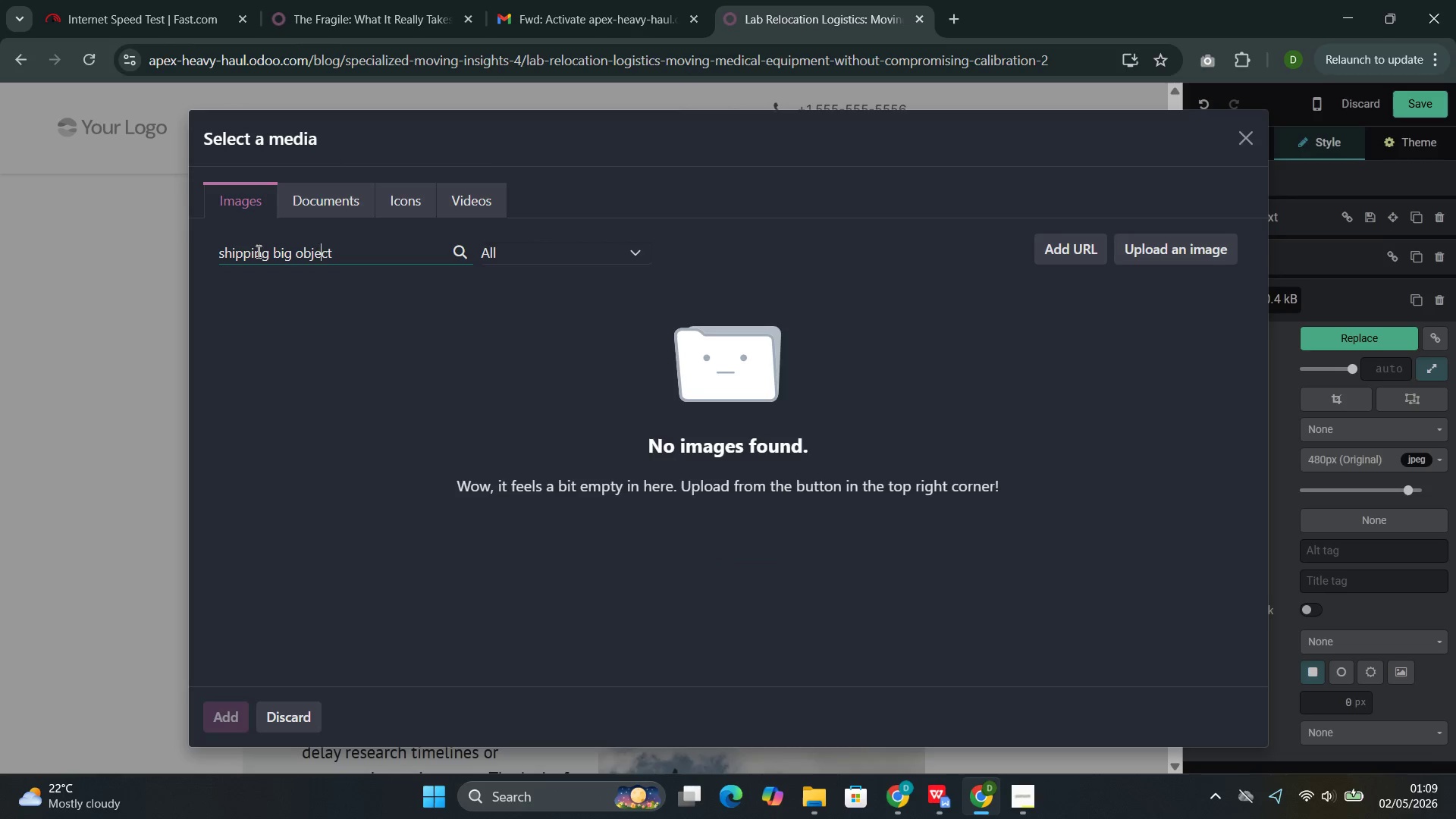 
key(ArrowRight)
 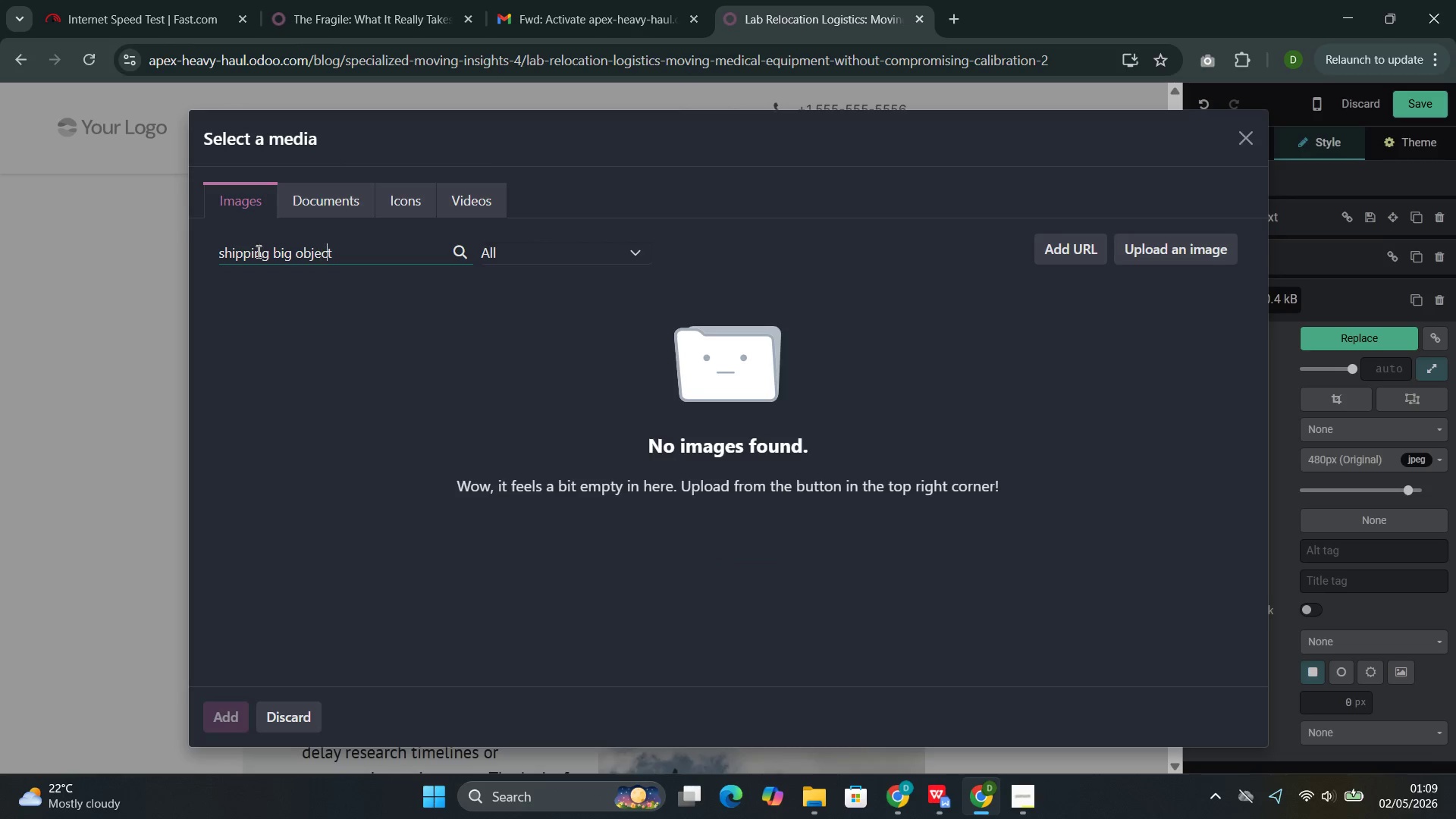 
key(ArrowRight)
 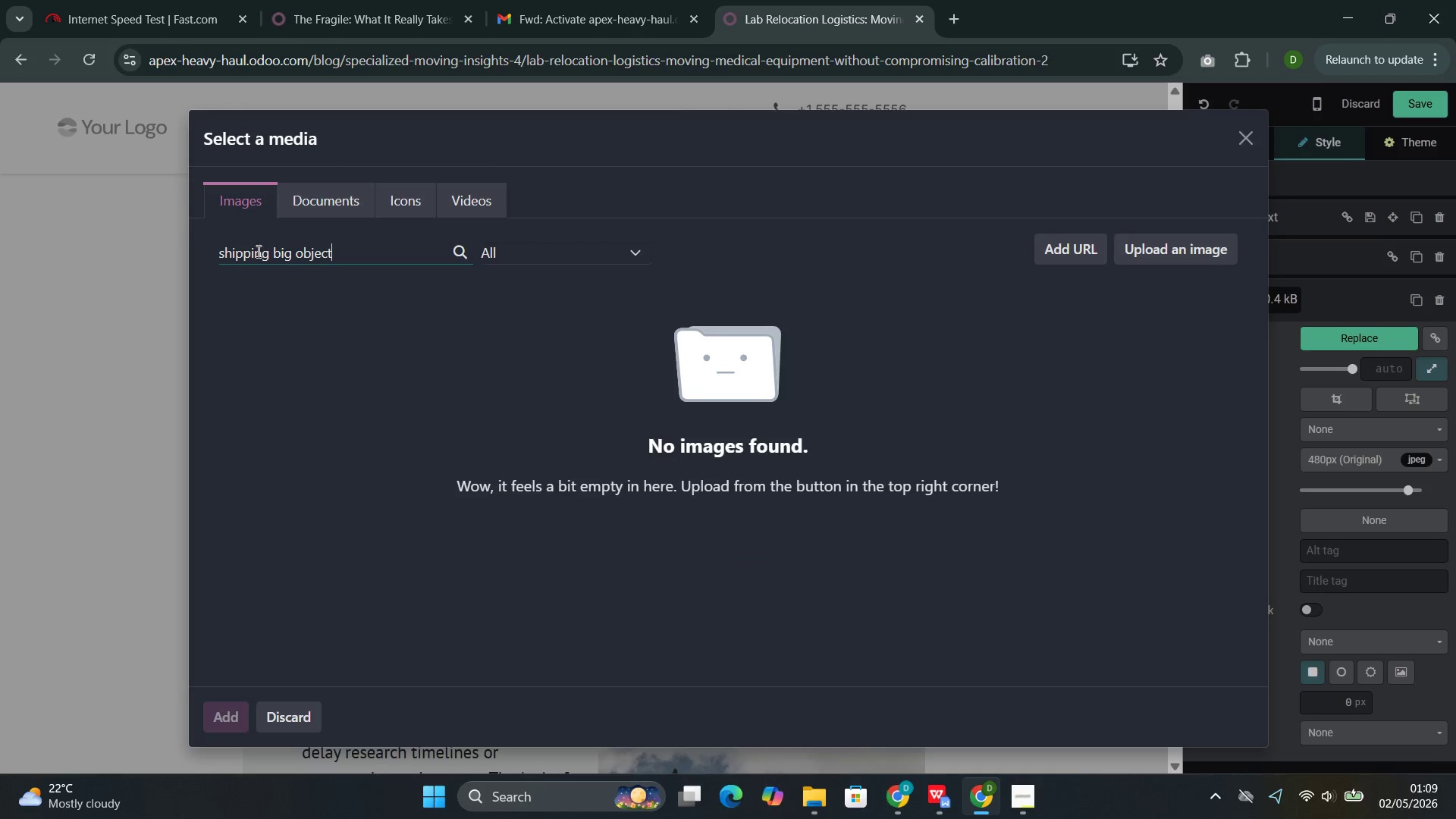 
key(ArrowRight)
 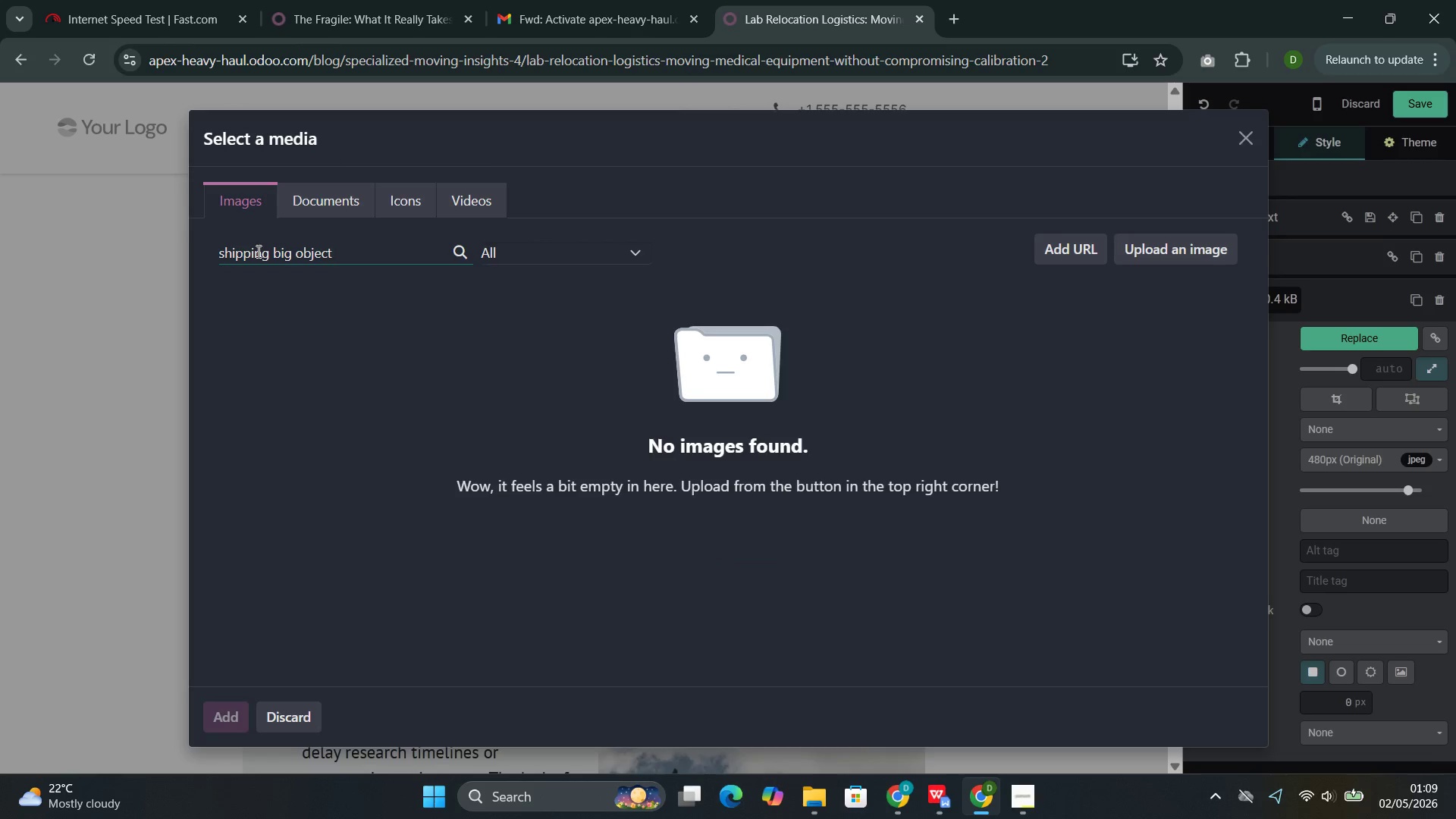 
key(Backspace)
 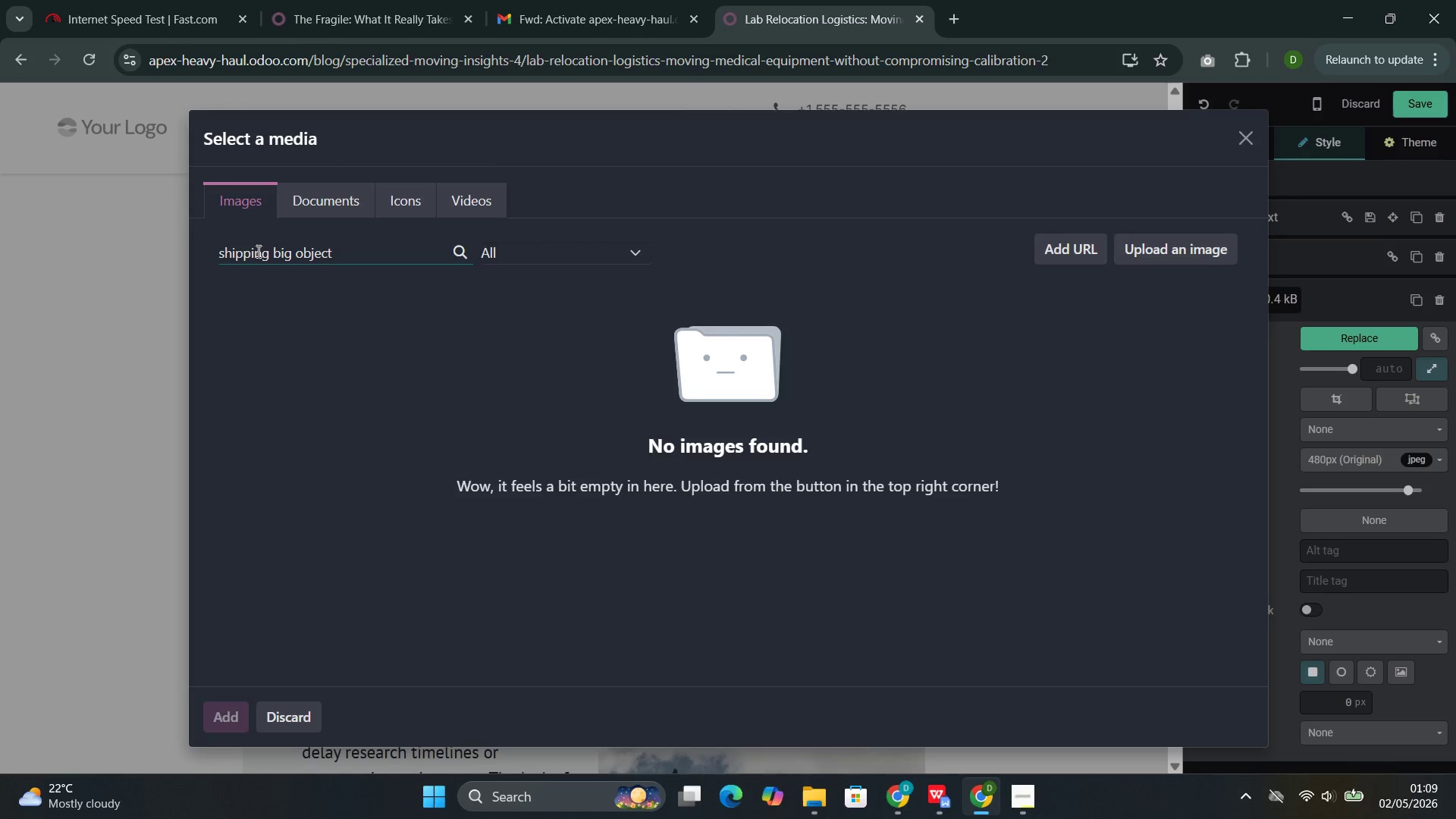 
wait(8.34)
 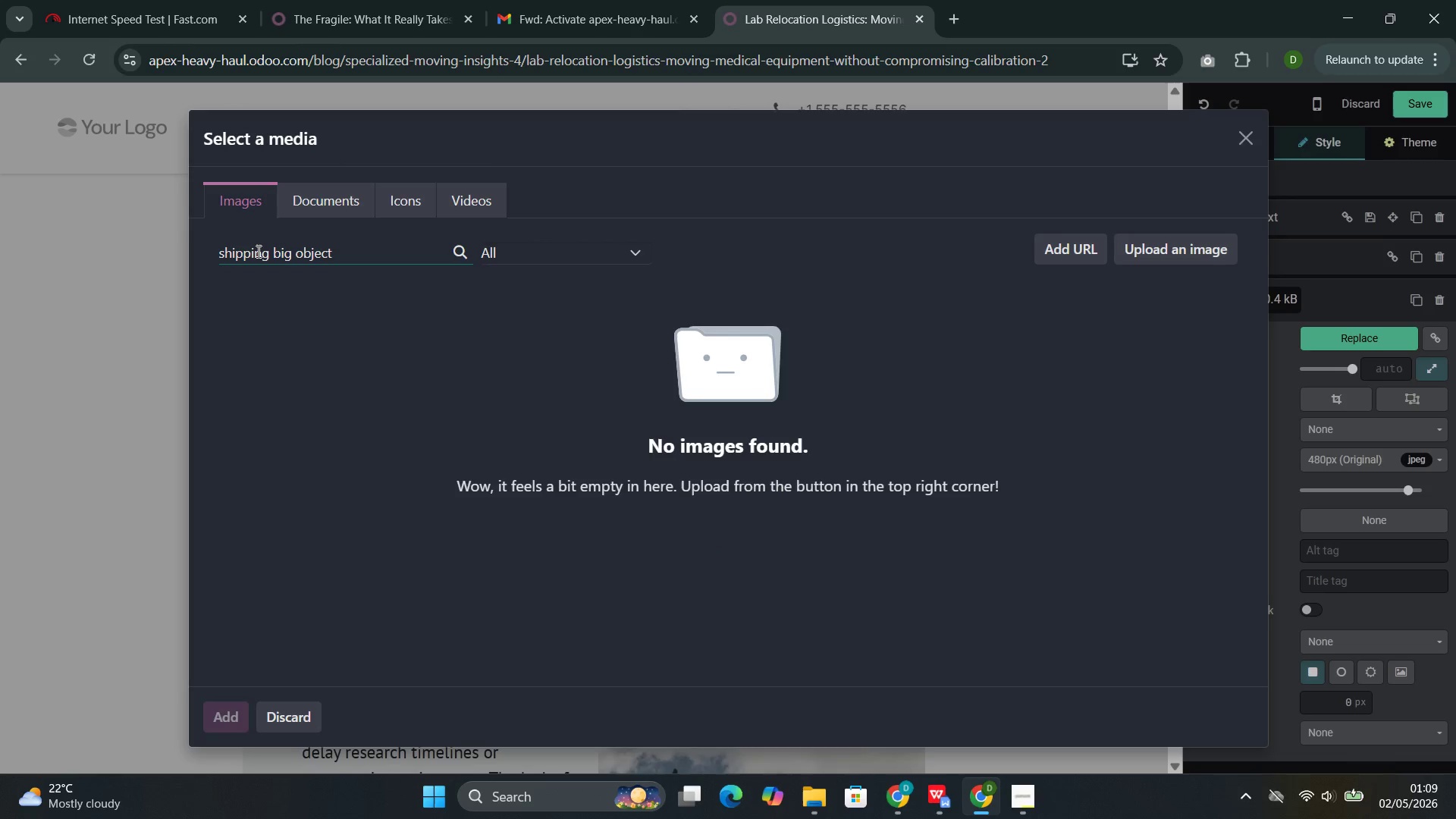 
hold_key(key=Backspace, duration=1.23)
 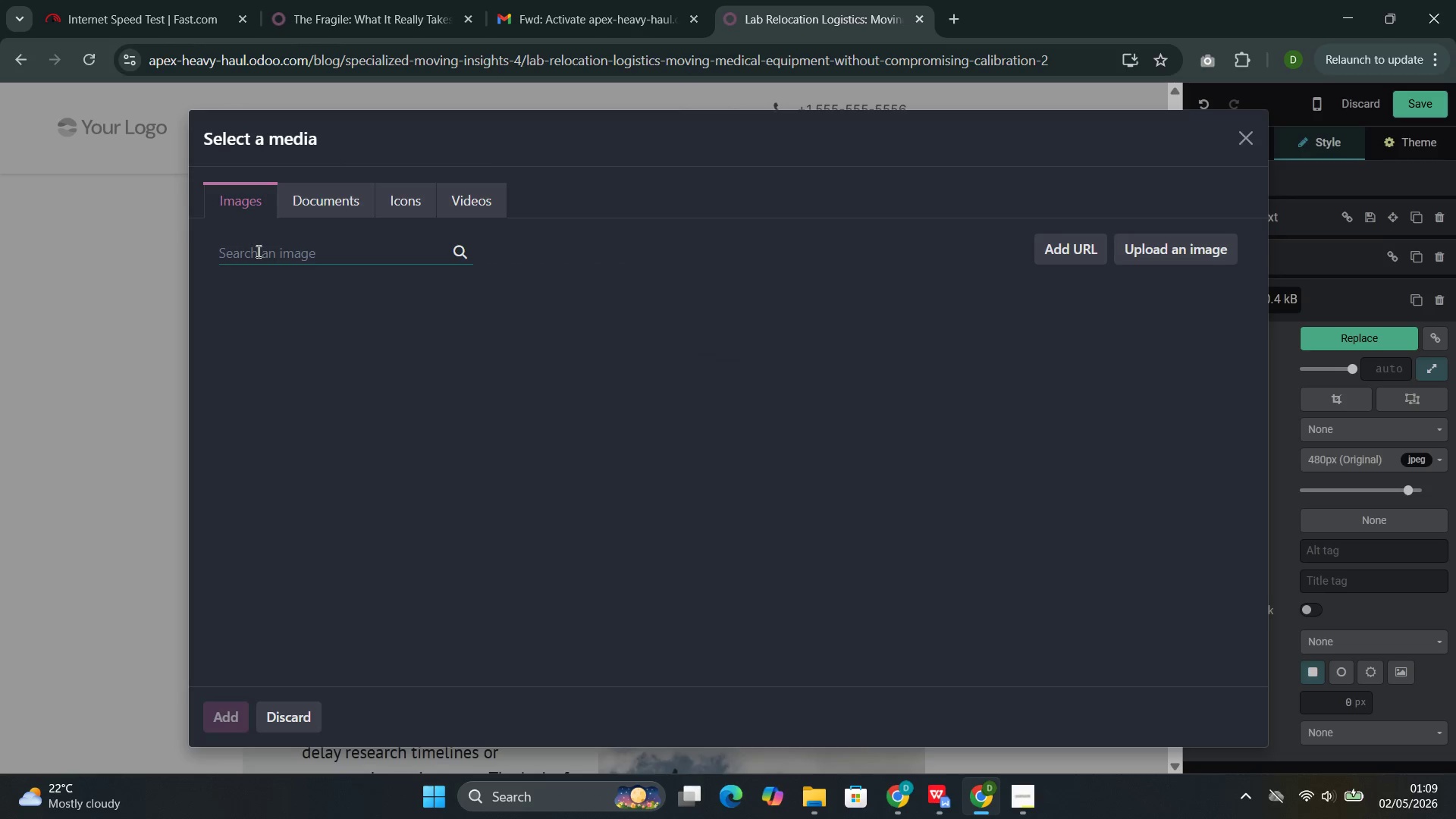 
type(wrapping)
 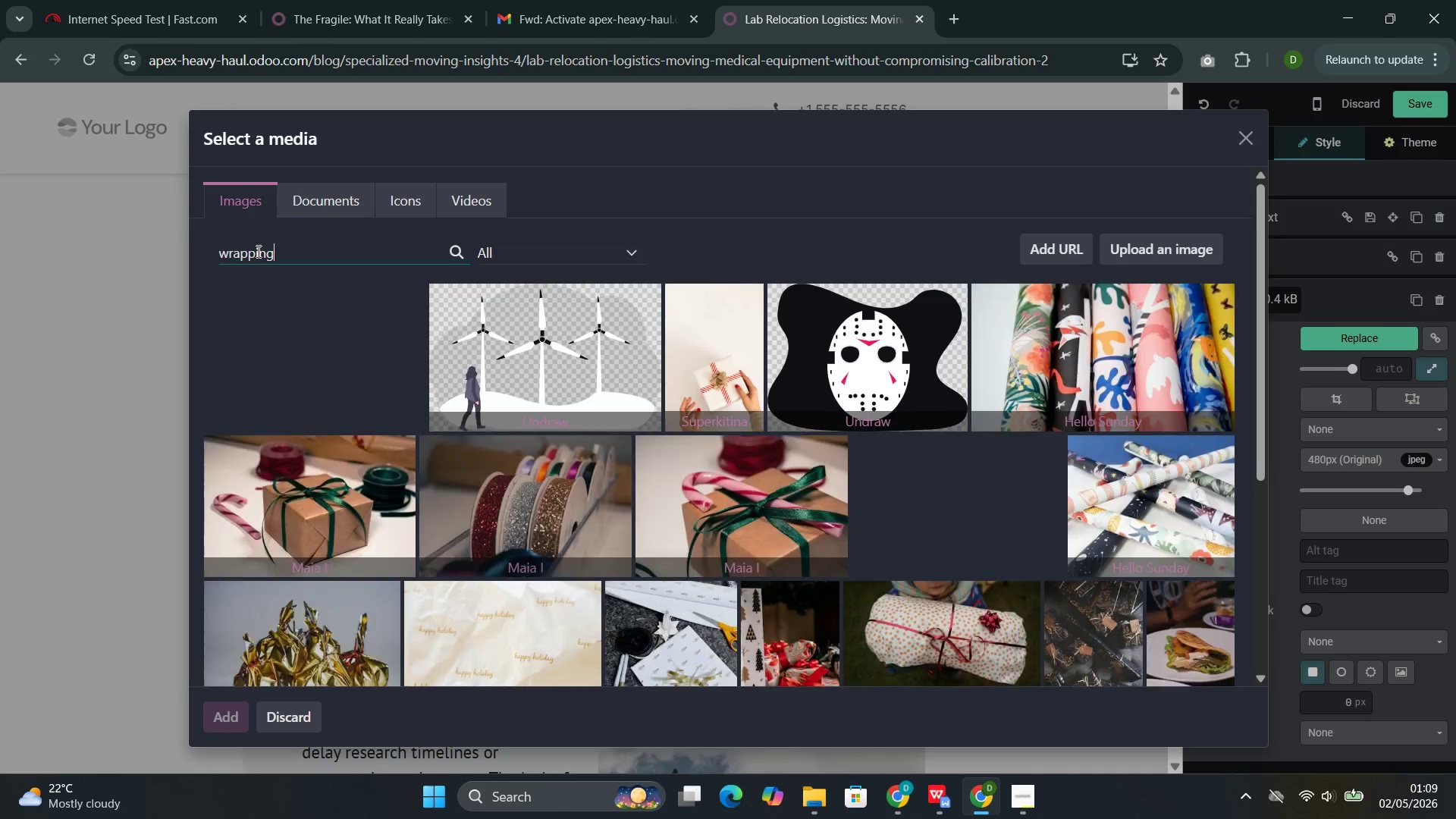 
wait(6.39)
 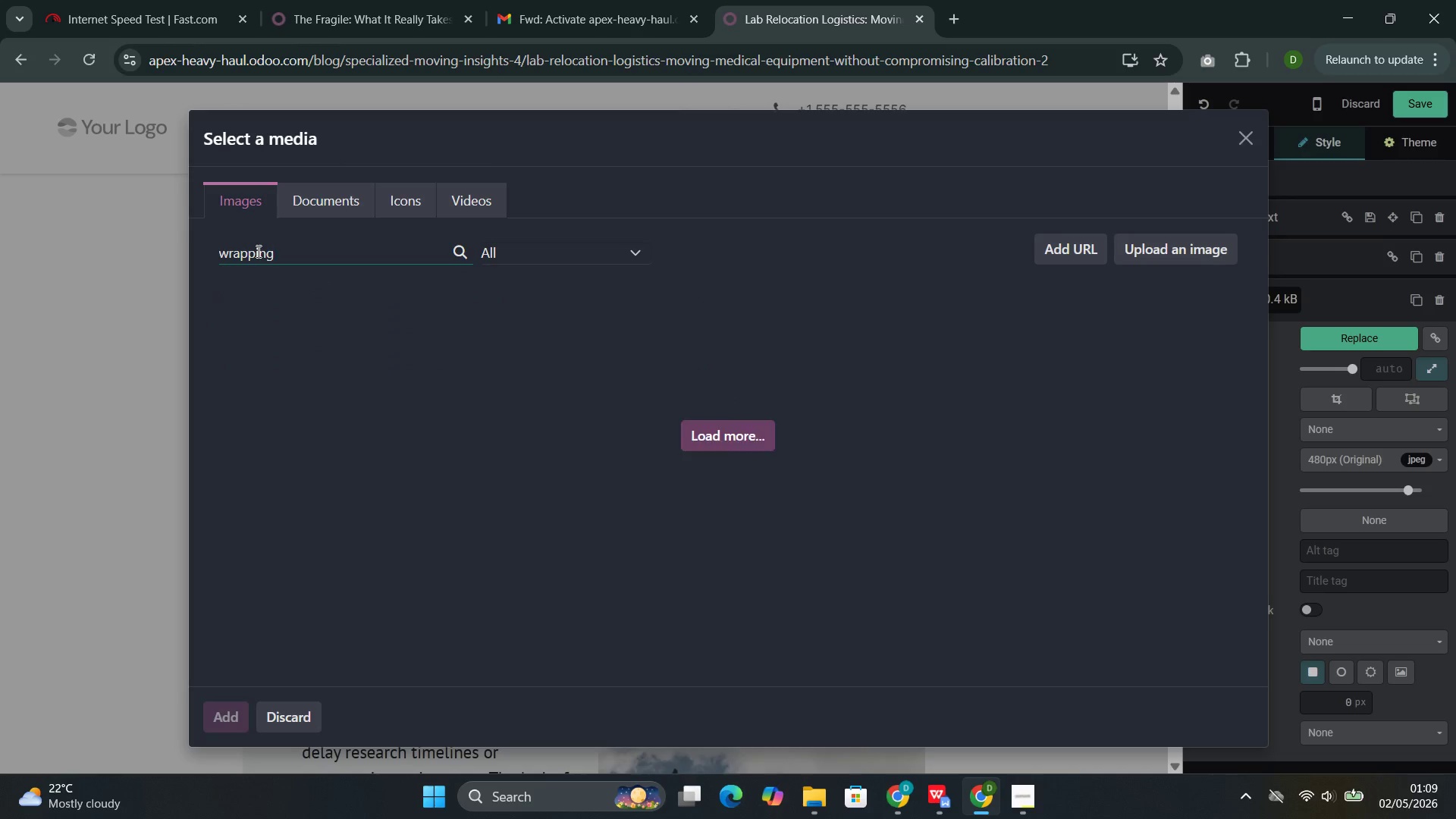 
type( big object)
 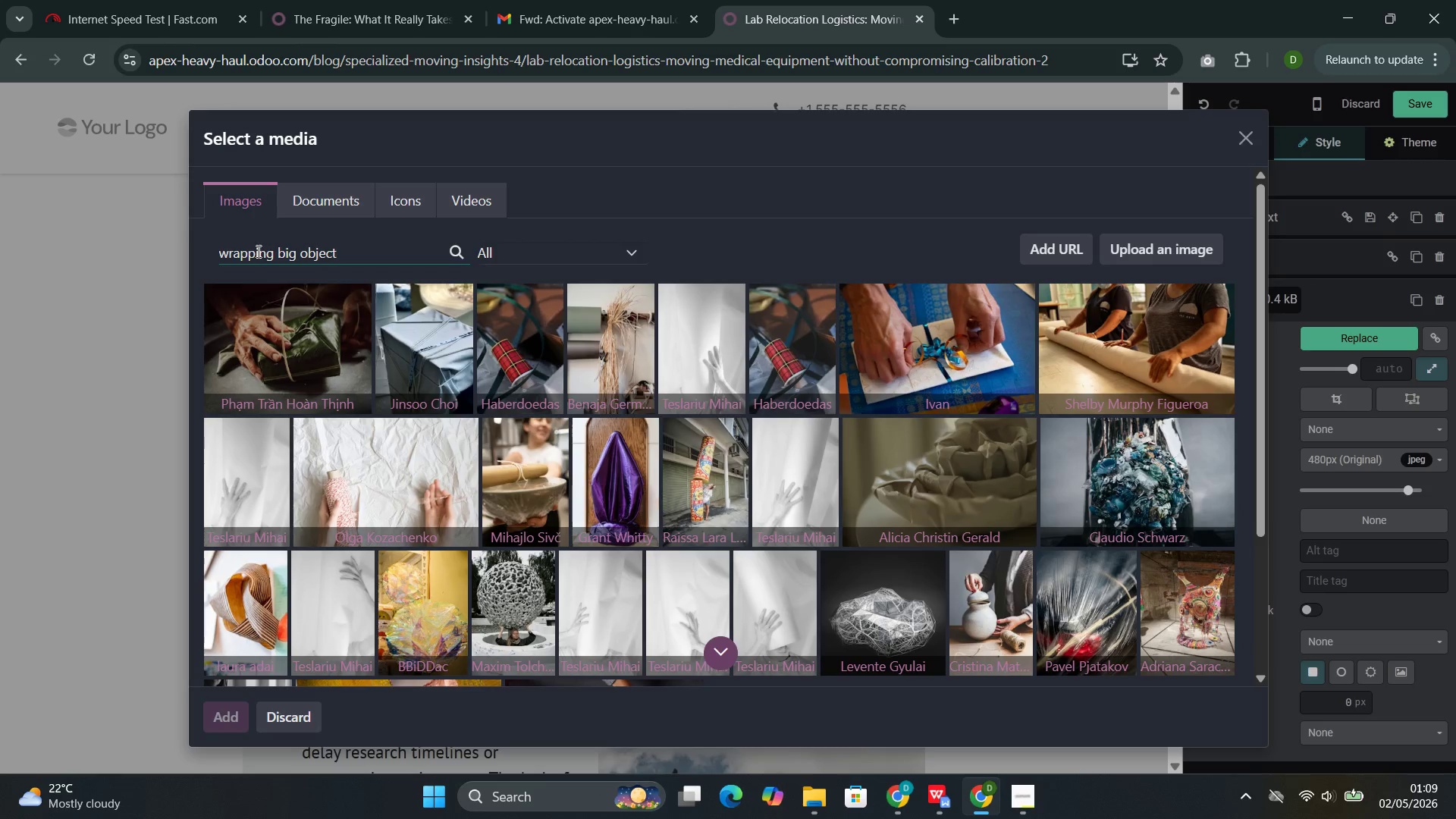 
wait(7.86)
 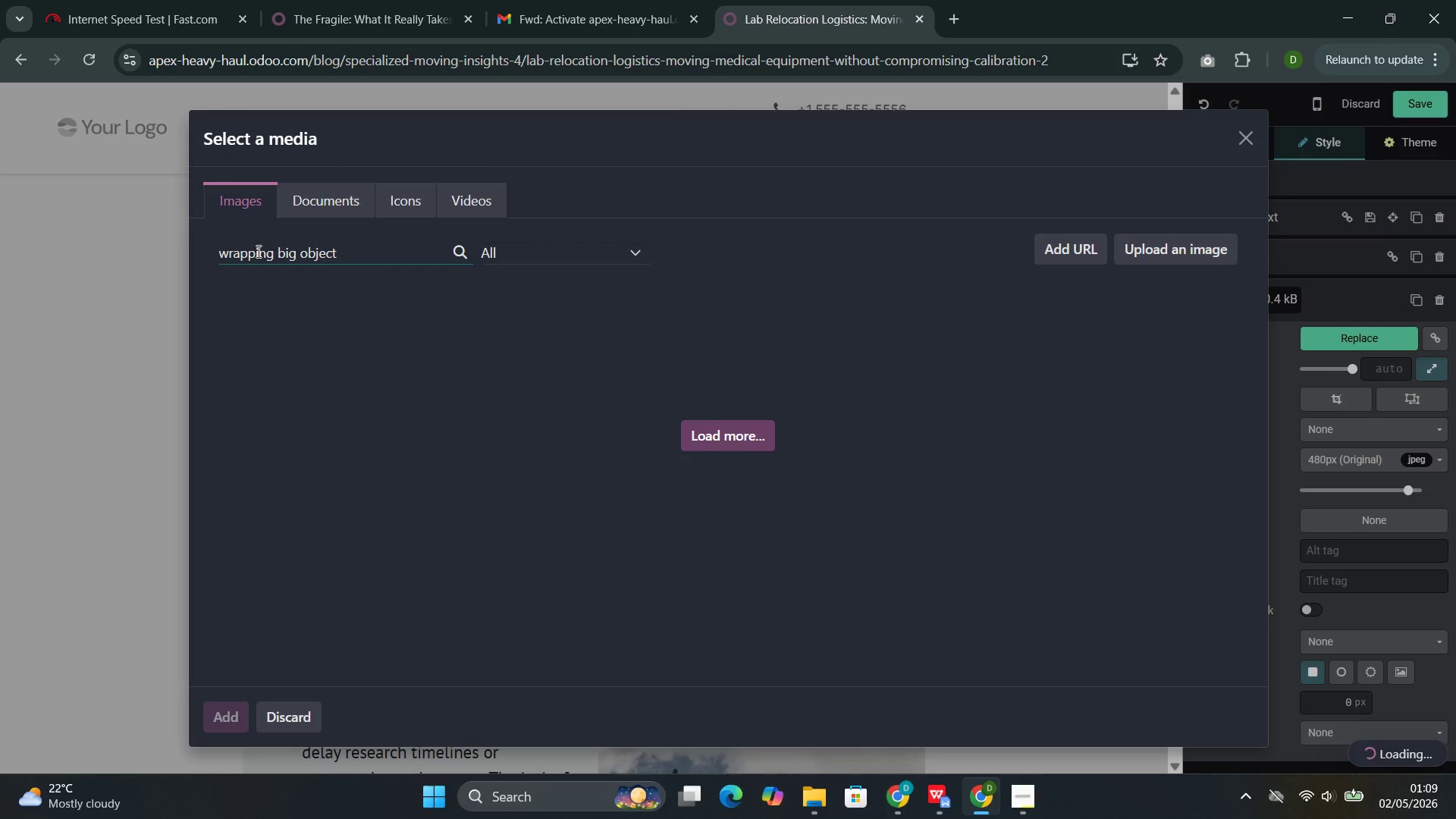 
type( for cargo)
 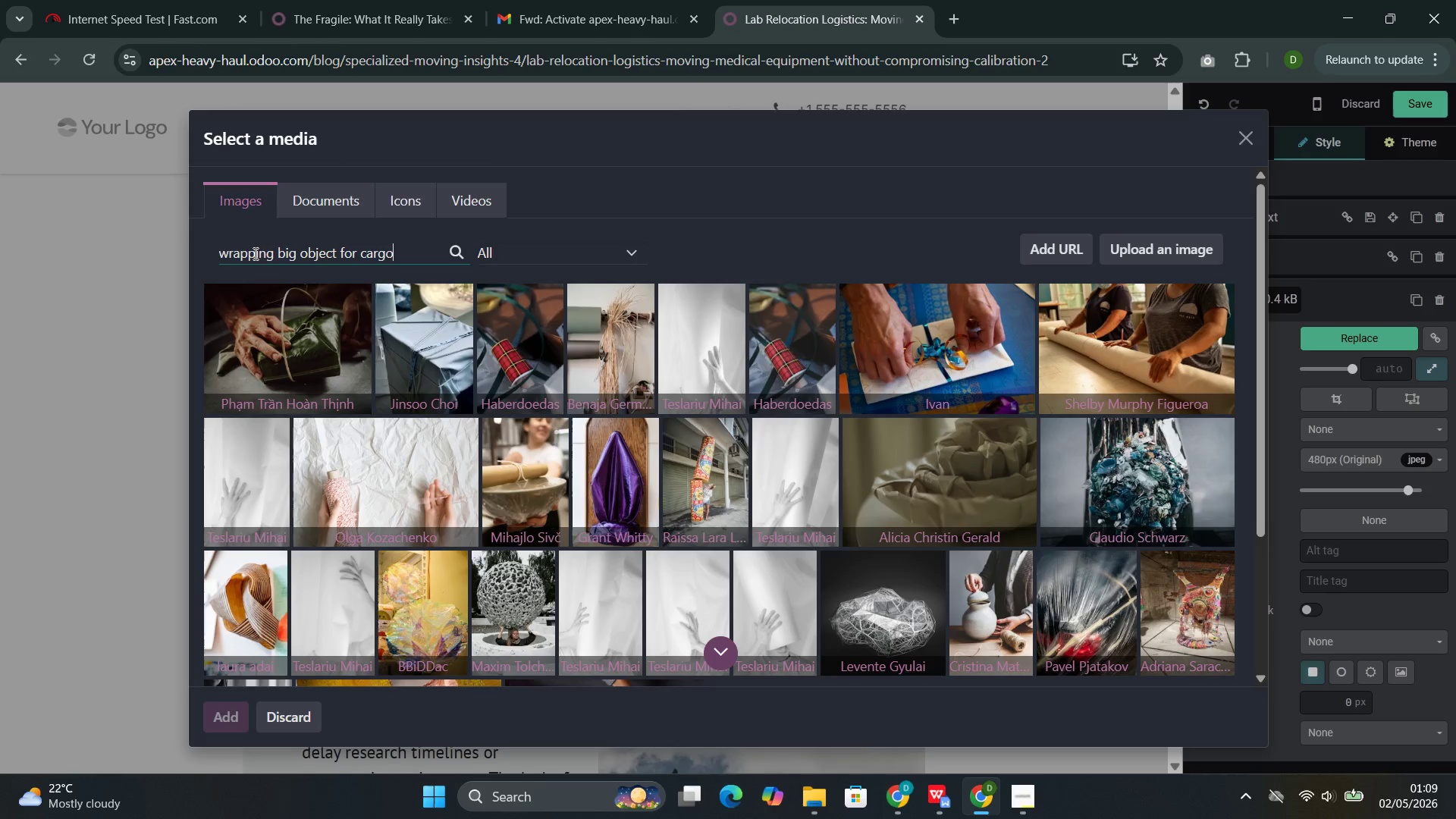 
scroll: coordinate [482, 431], scroll_direction: down, amount: 1.0
 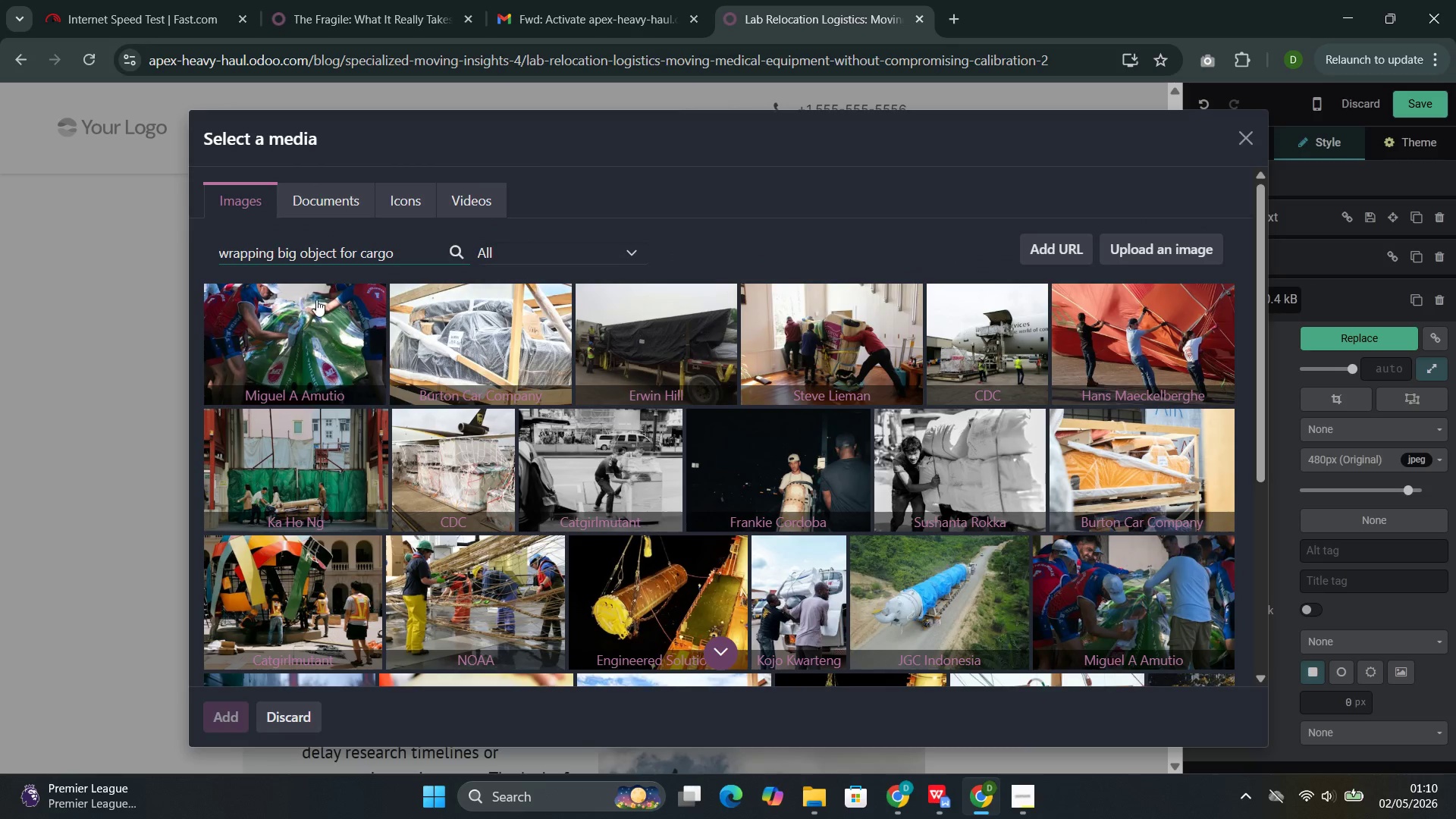 
wait(6.3)
 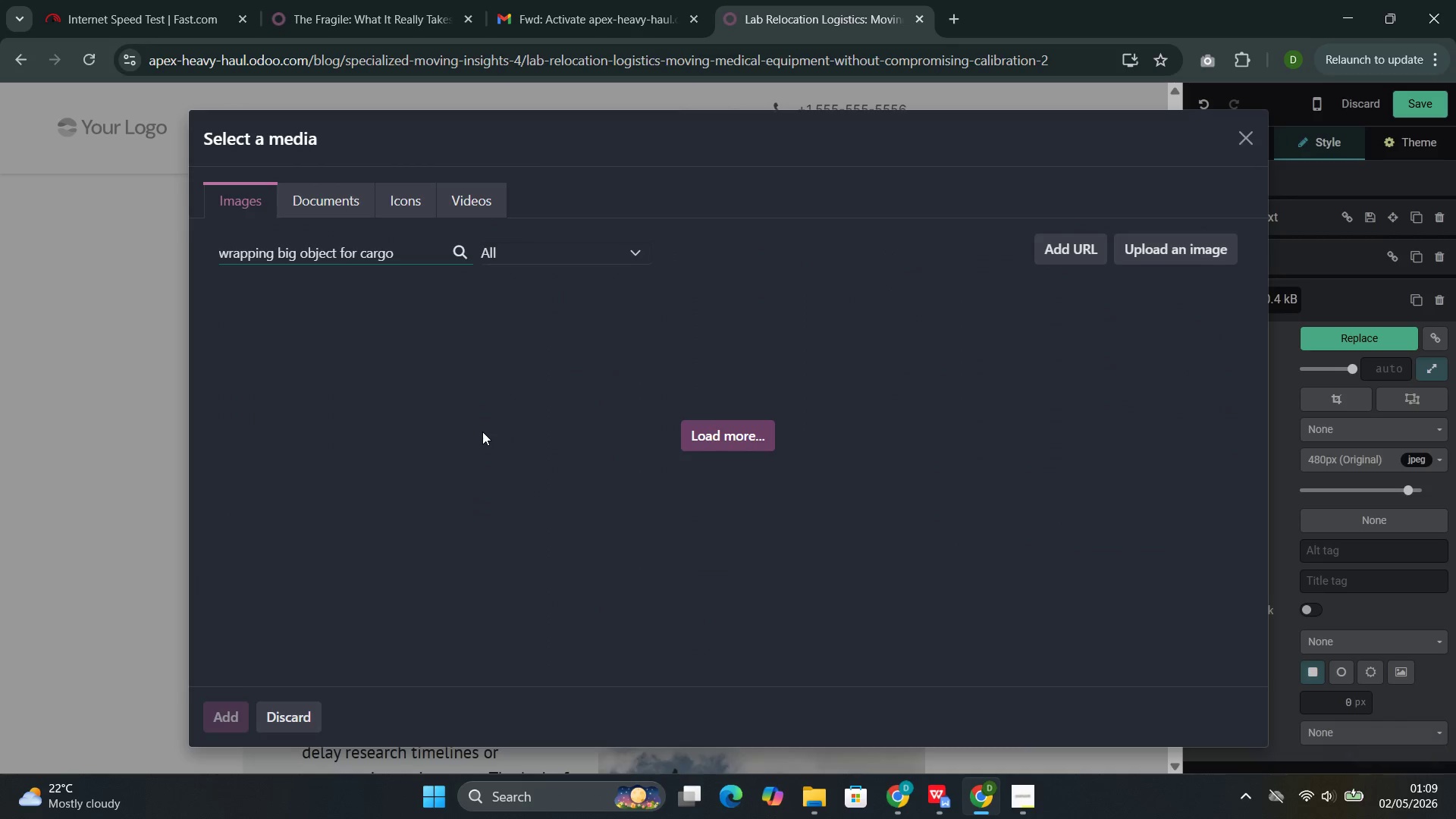 
double_click([316, 249])
 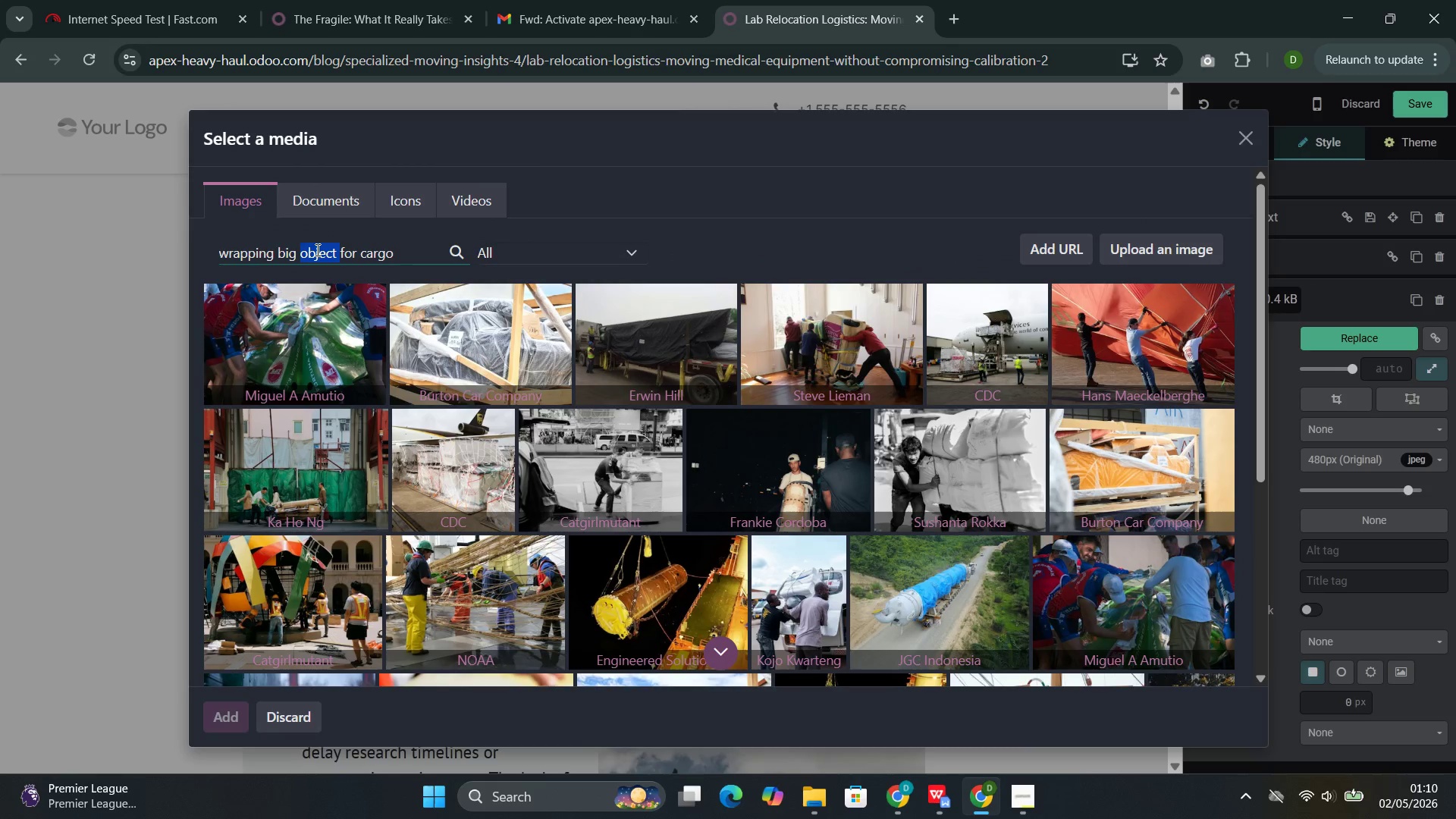 
triple_click([316, 249])
 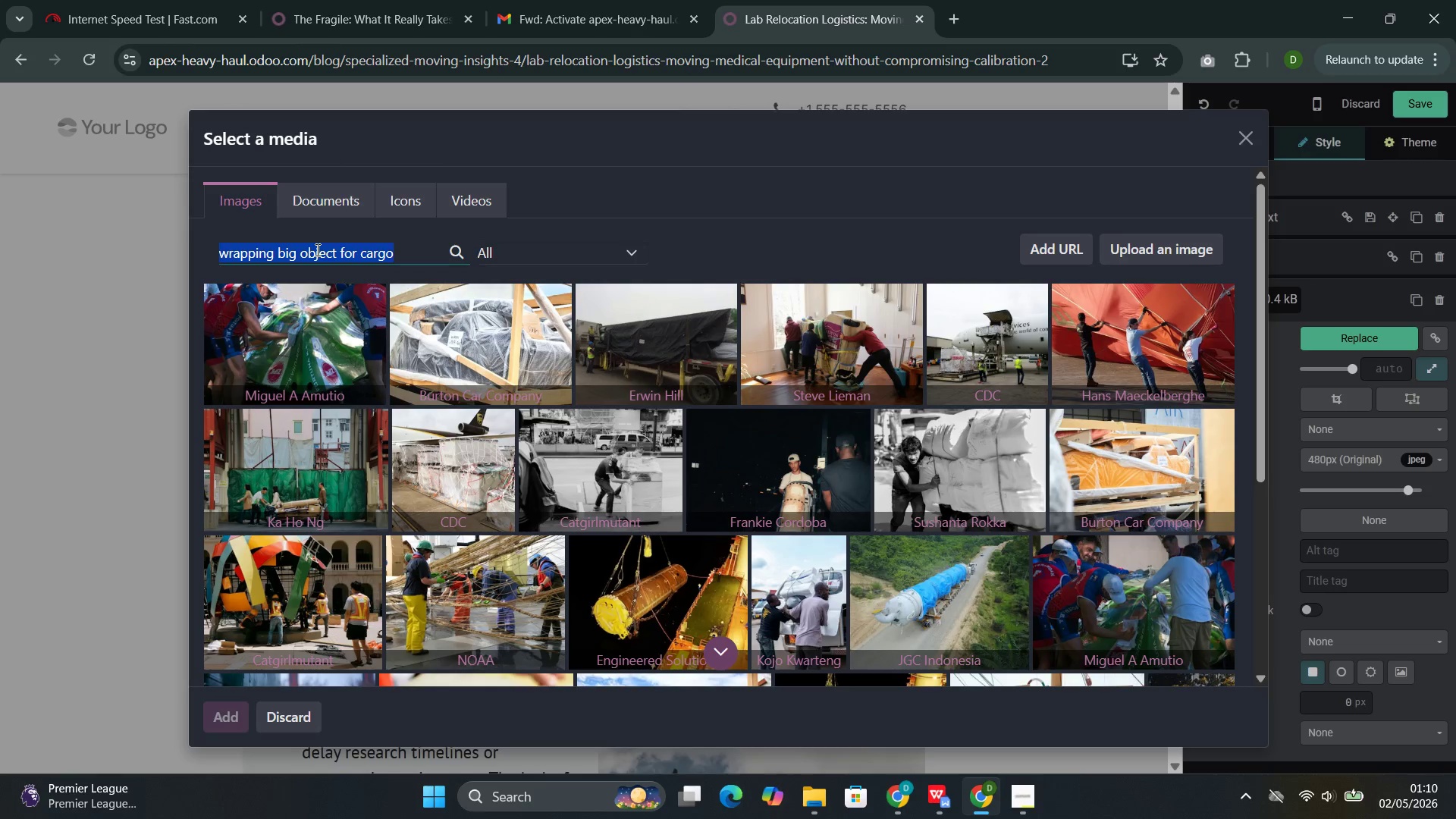 
key(Control+C)
 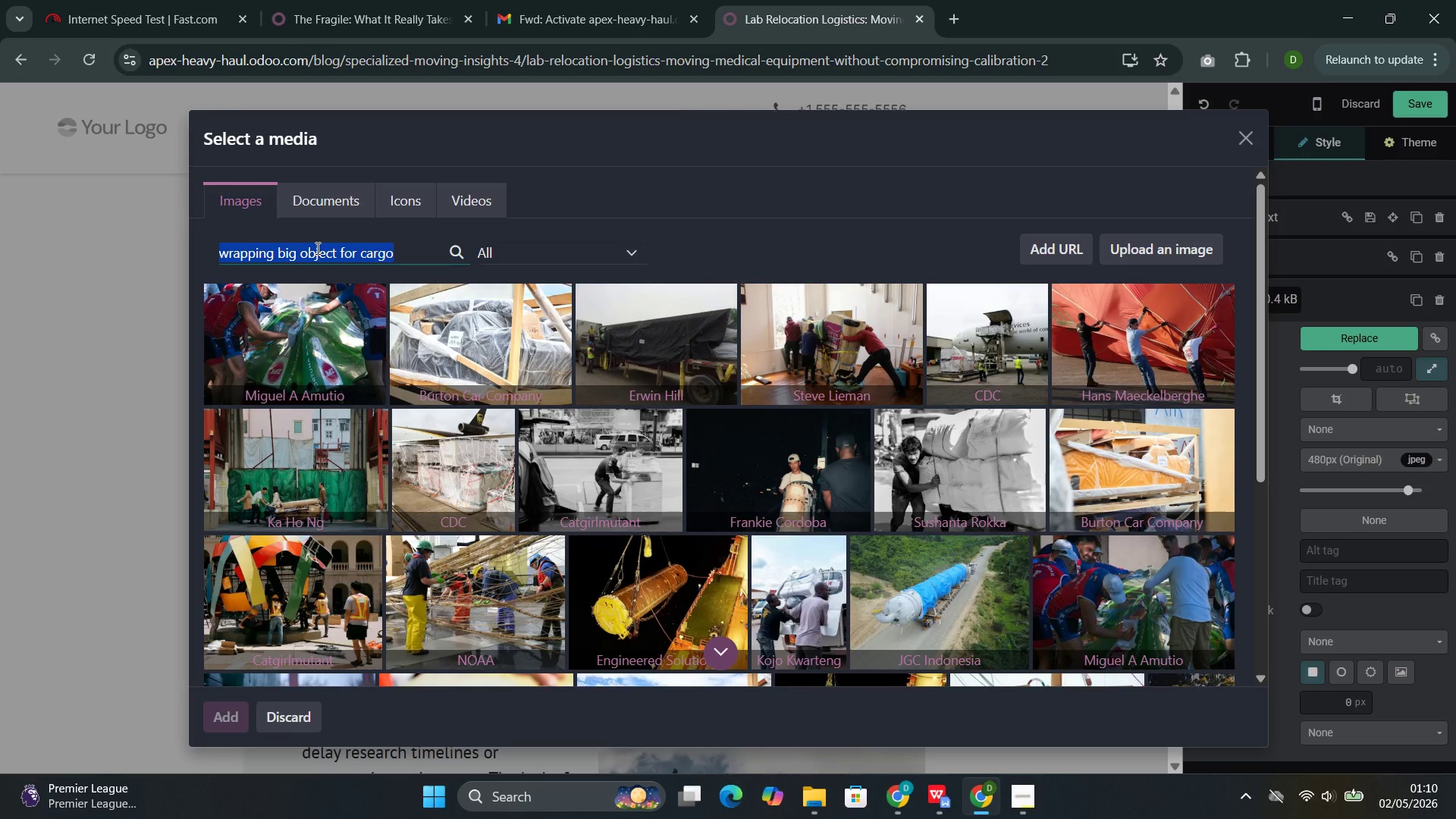 
key(Control+C)
 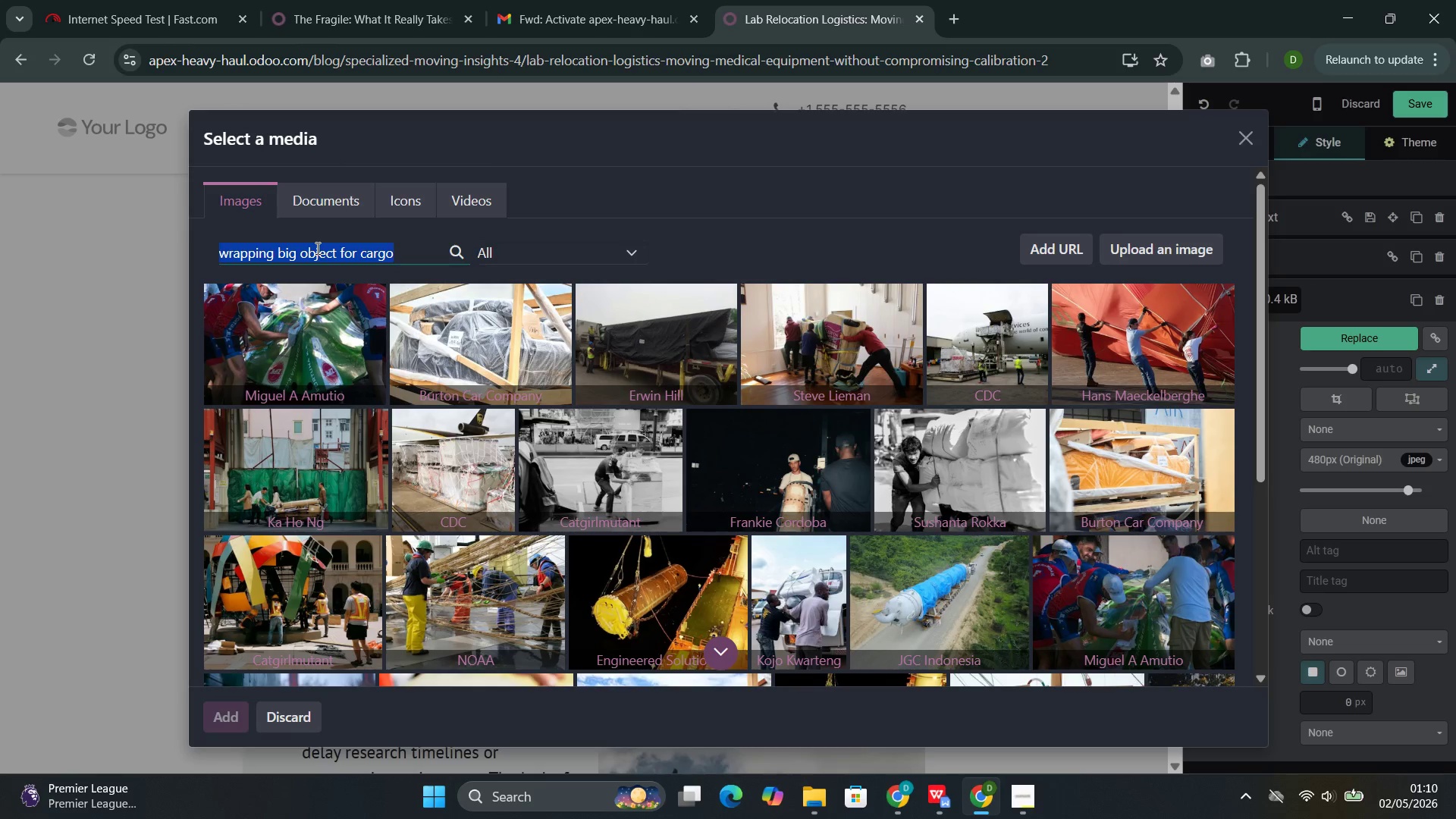 
scroll: coordinate [494, 369], scroll_direction: down, amount: 4.0
 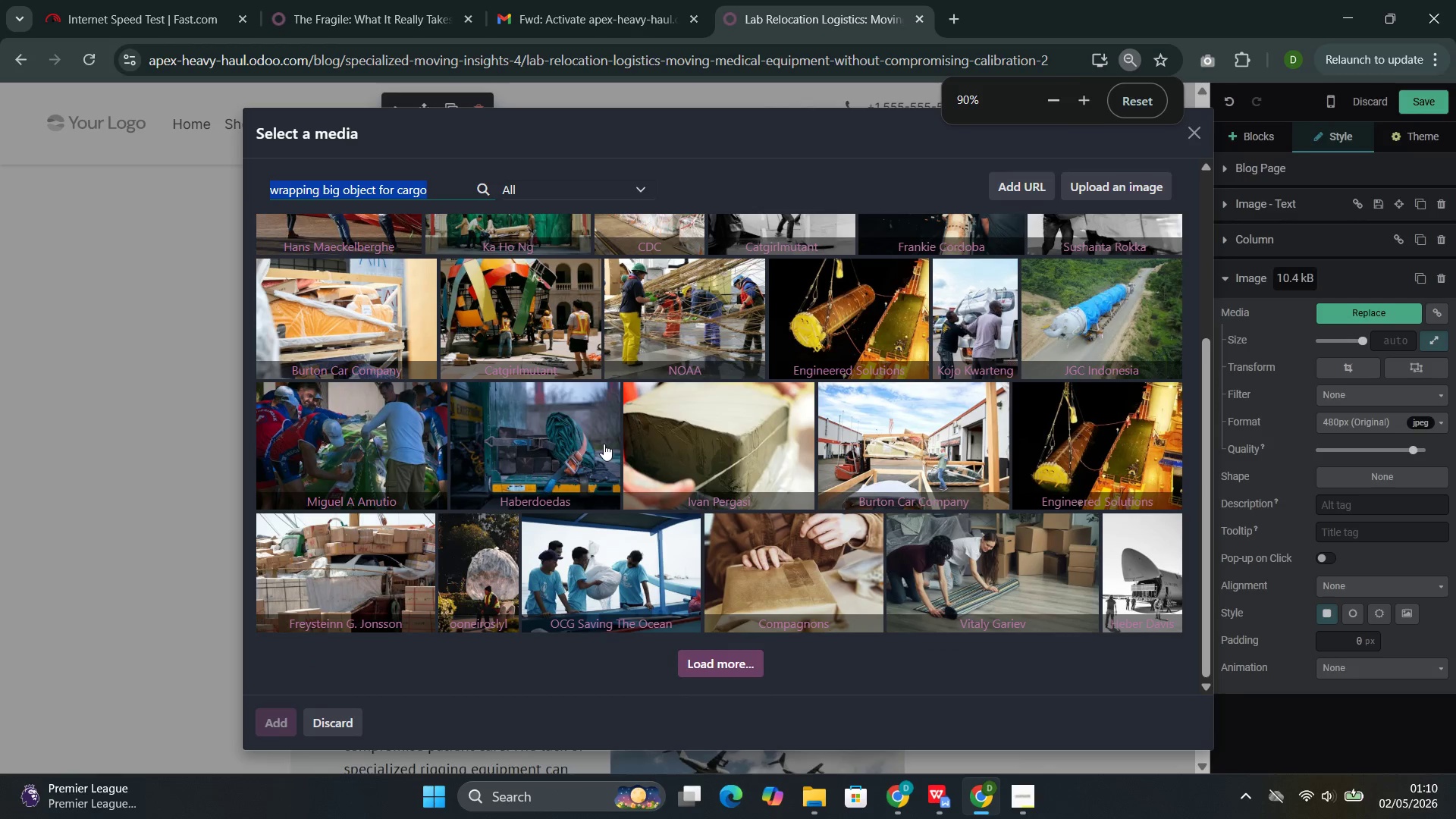 
scroll: coordinate [604, 444], scroll_direction: up, amount: 1.0
 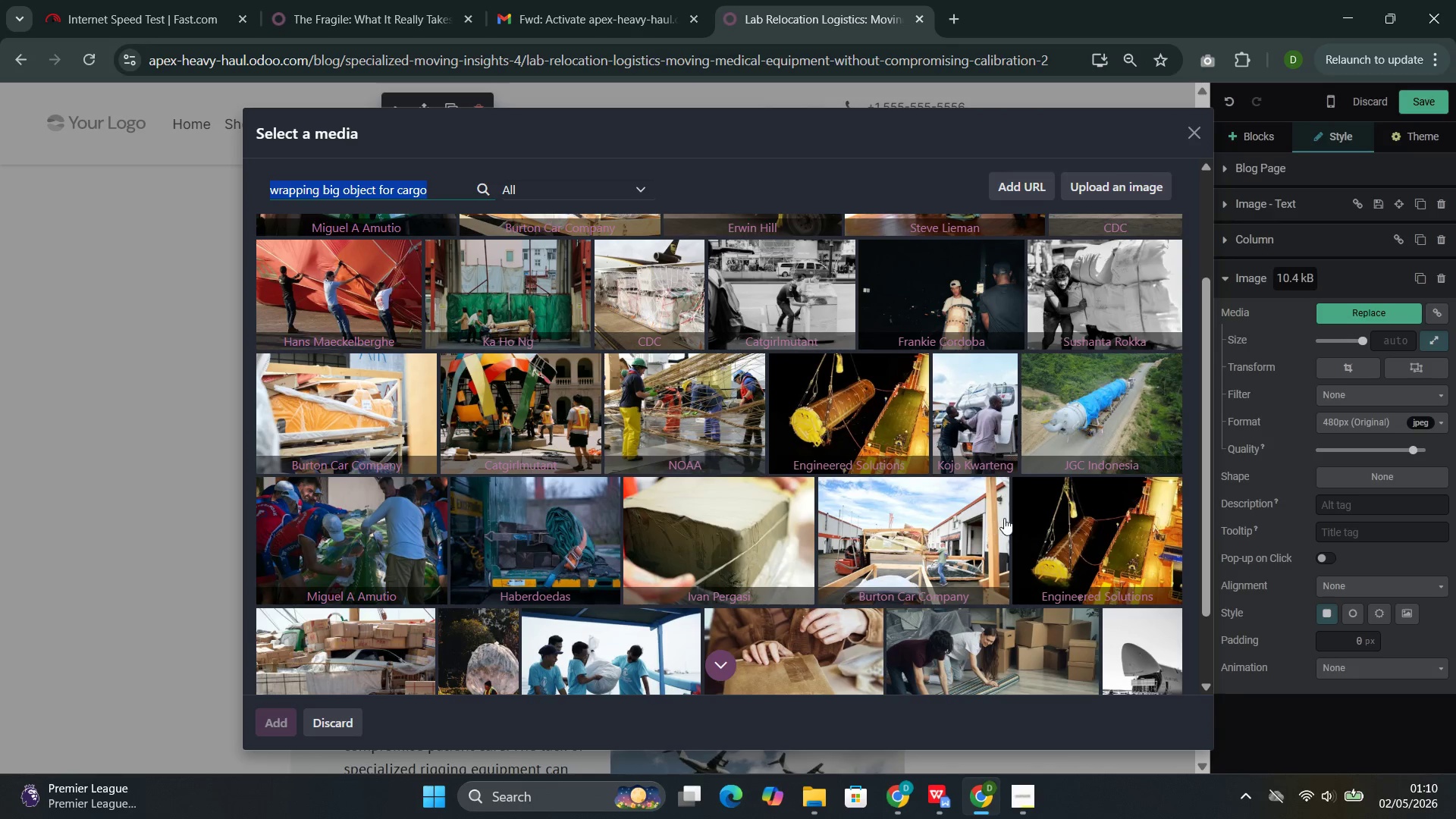 
left_click([927, 529])
 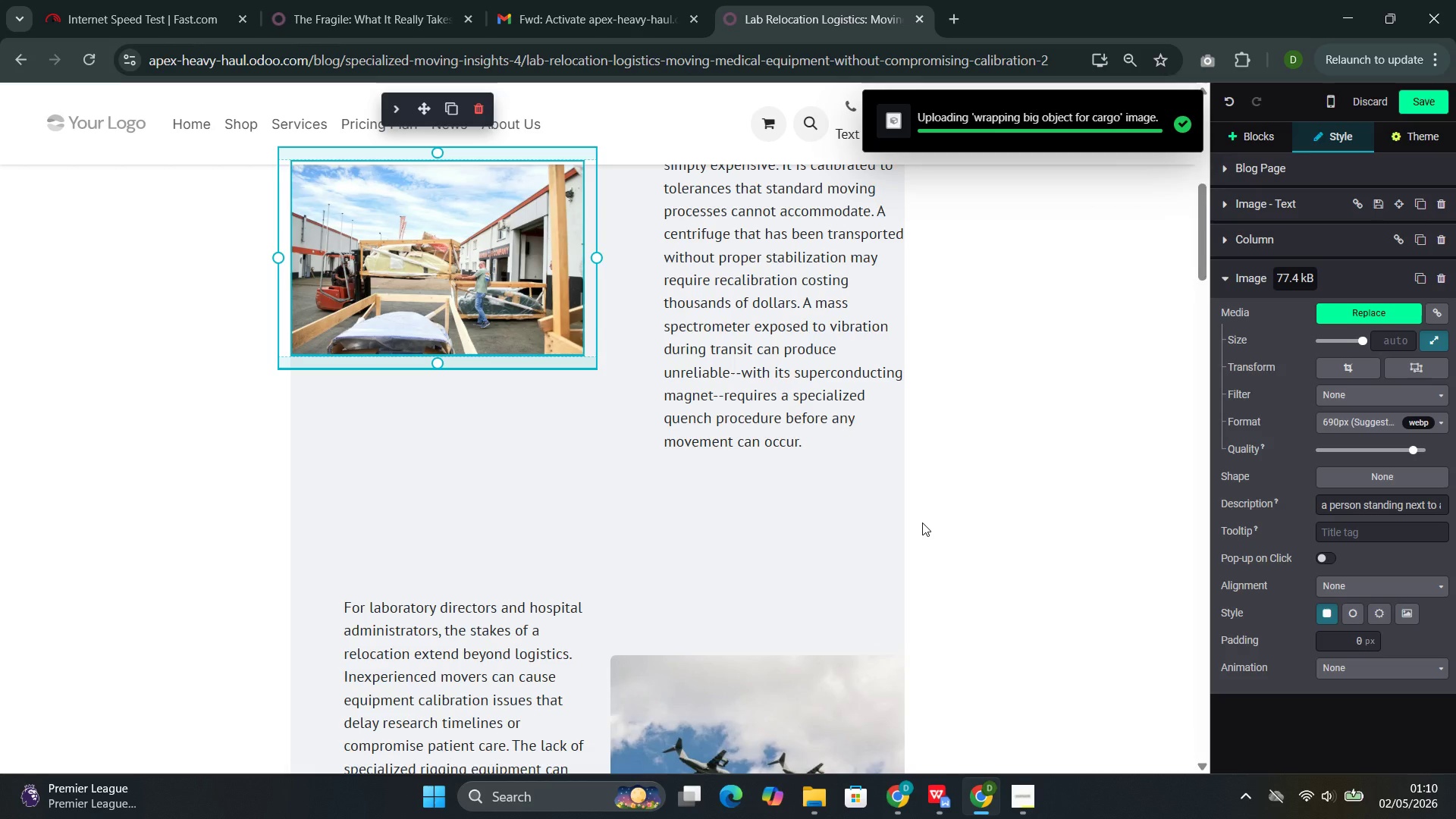 
wait(9.31)
 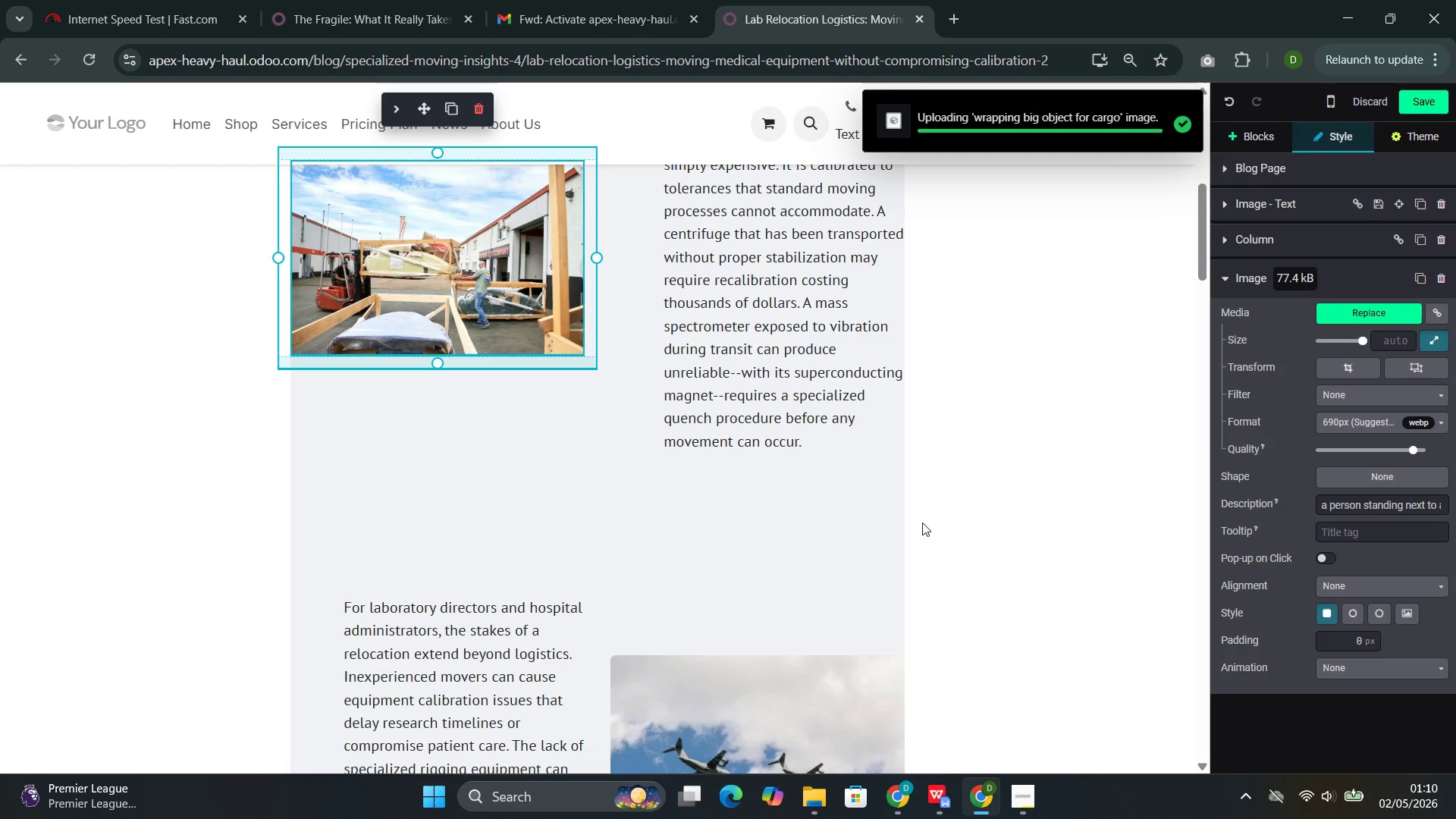 
scroll: coordinate [299, 538], scroll_direction: down, amount: 4.0
 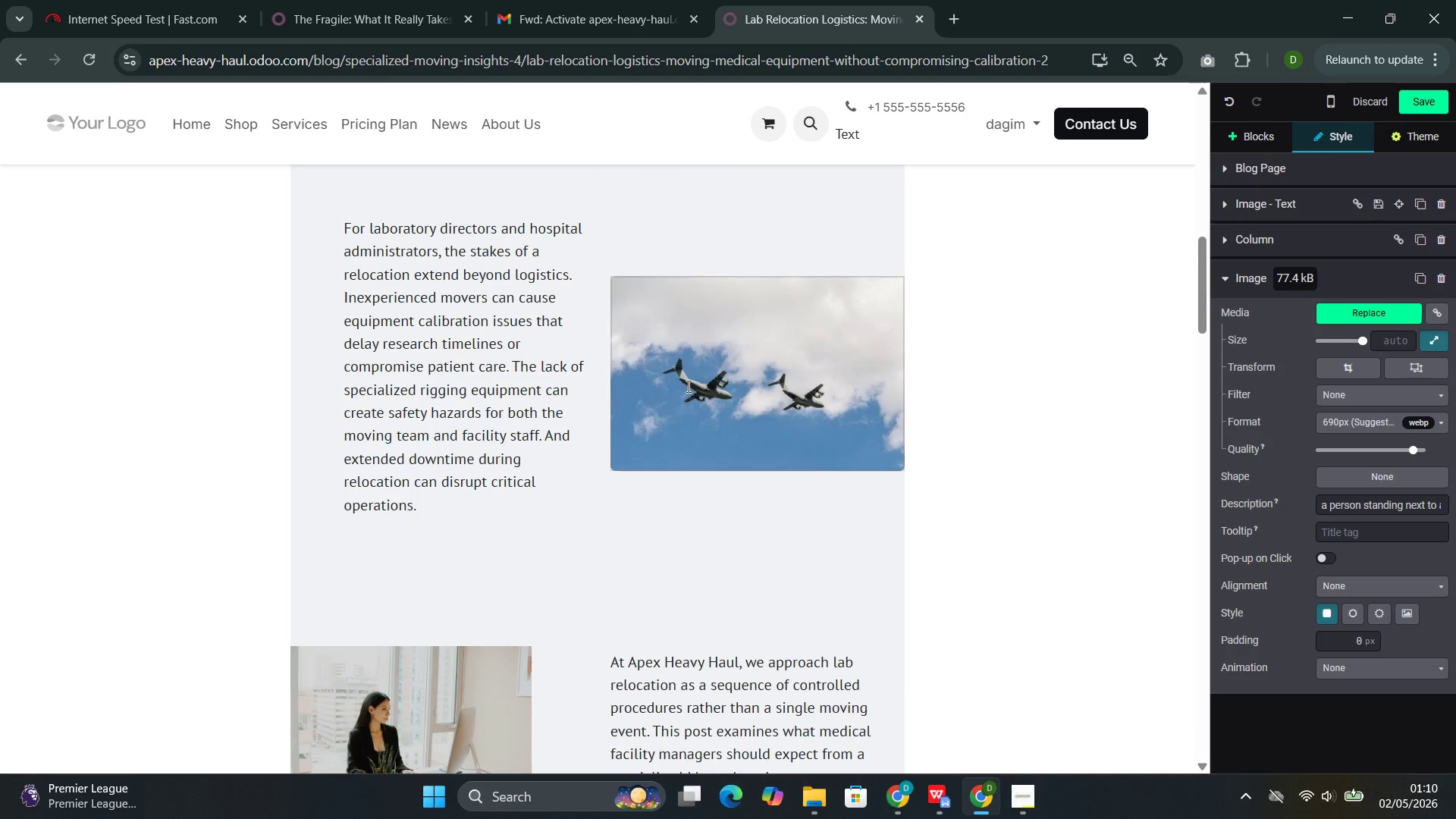 
left_click([712, 391])
 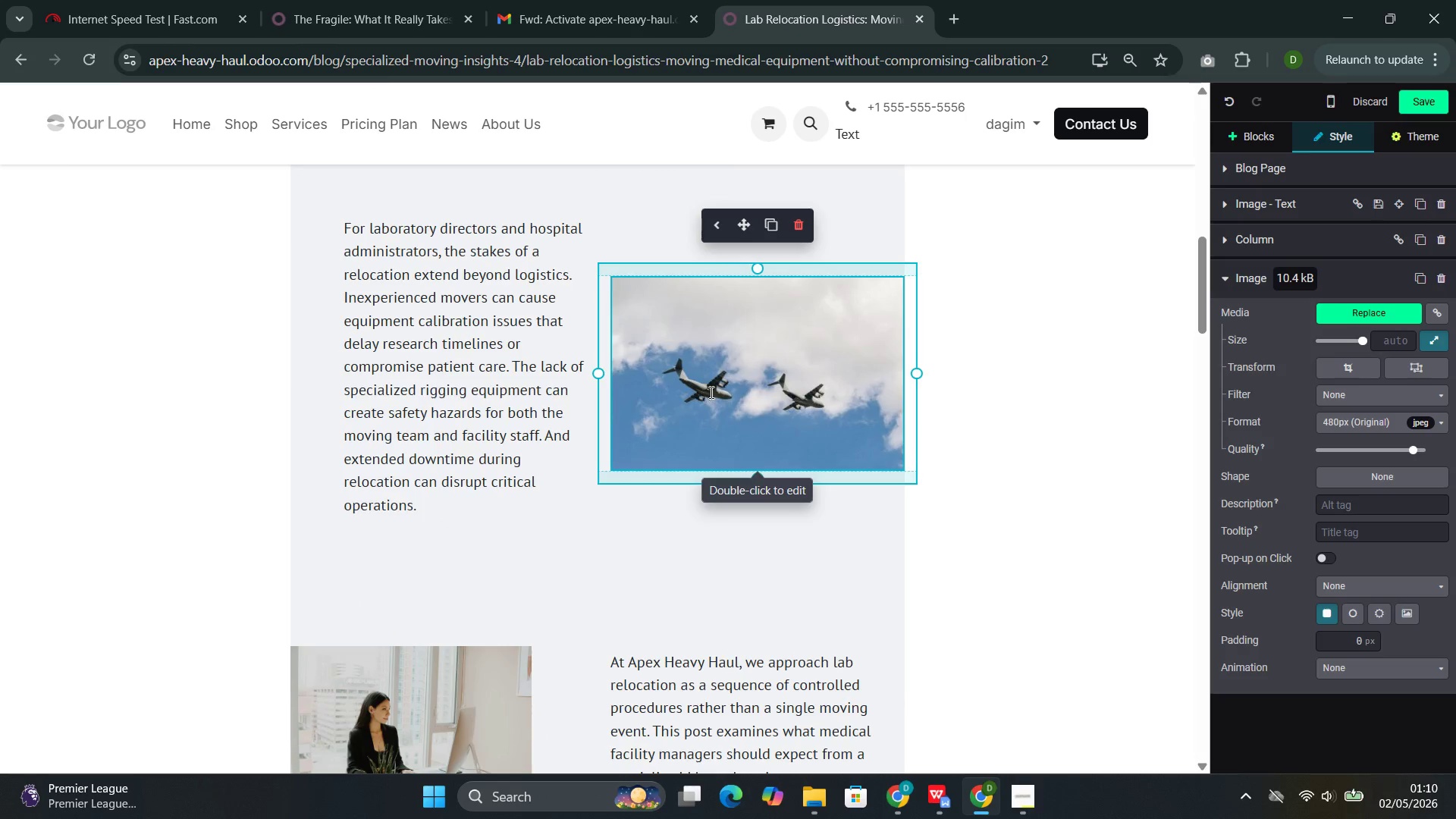 
left_click([710, 392])
 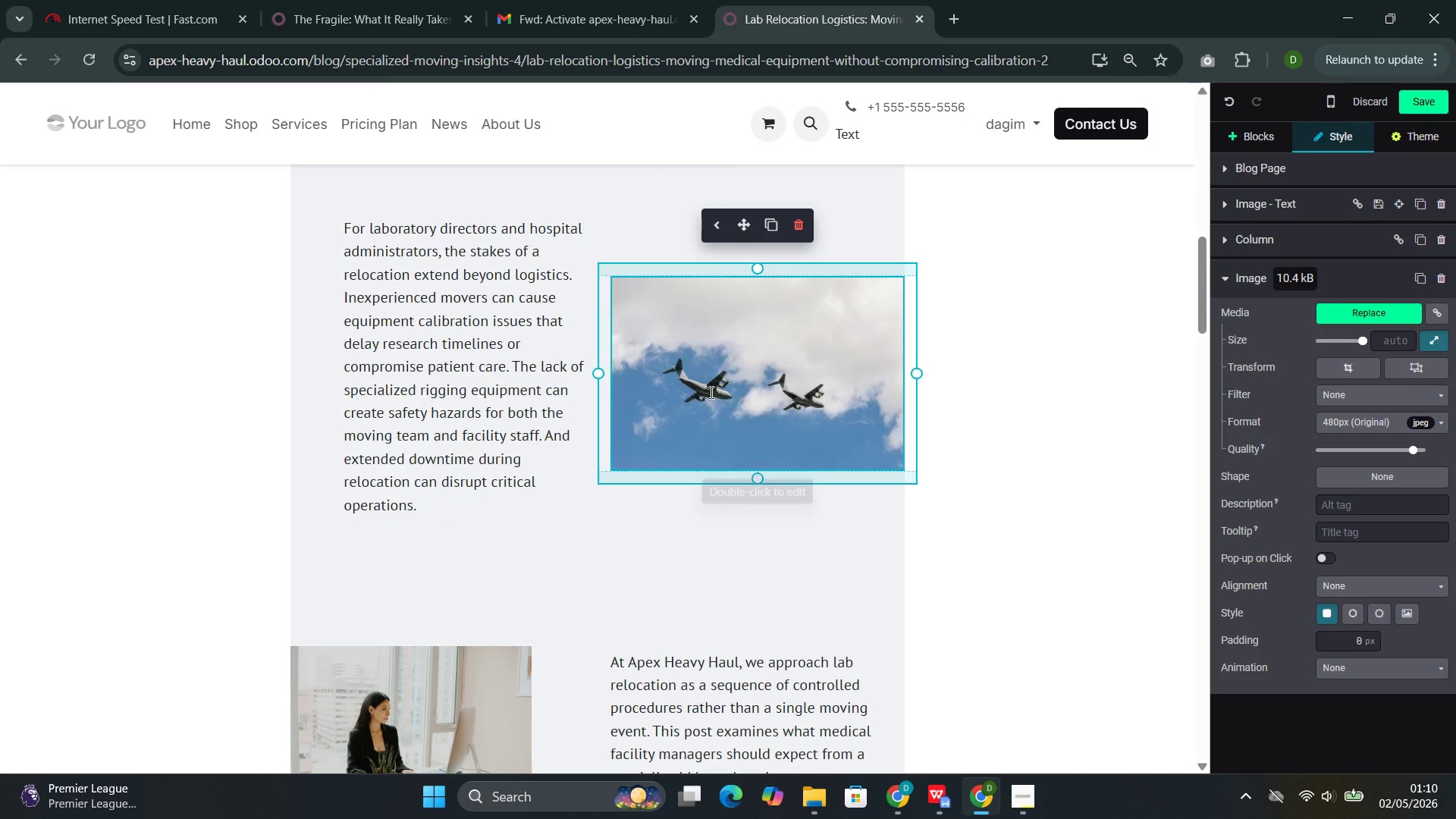 
double_click([710, 392])
 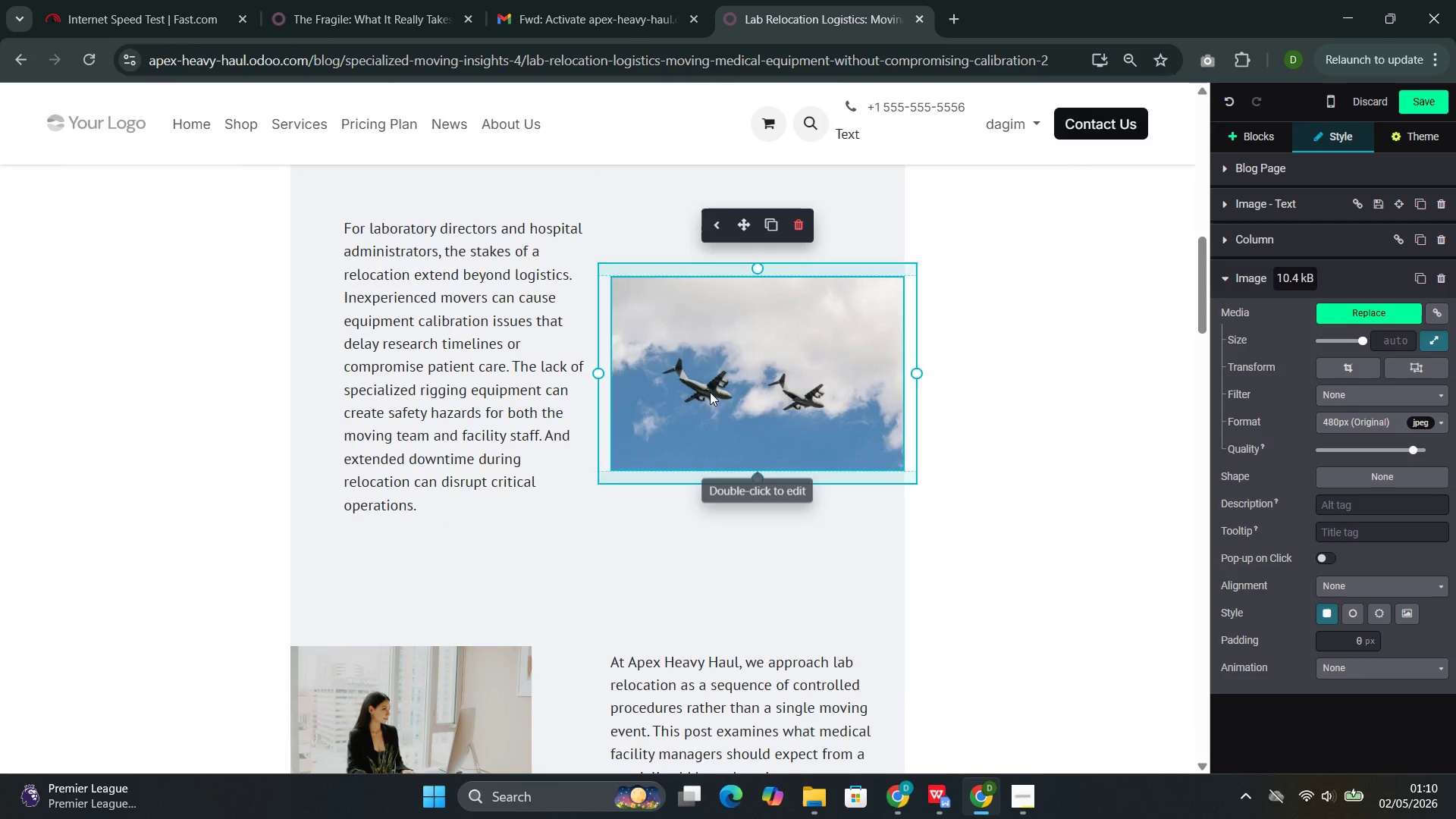 
key(Control+V)
 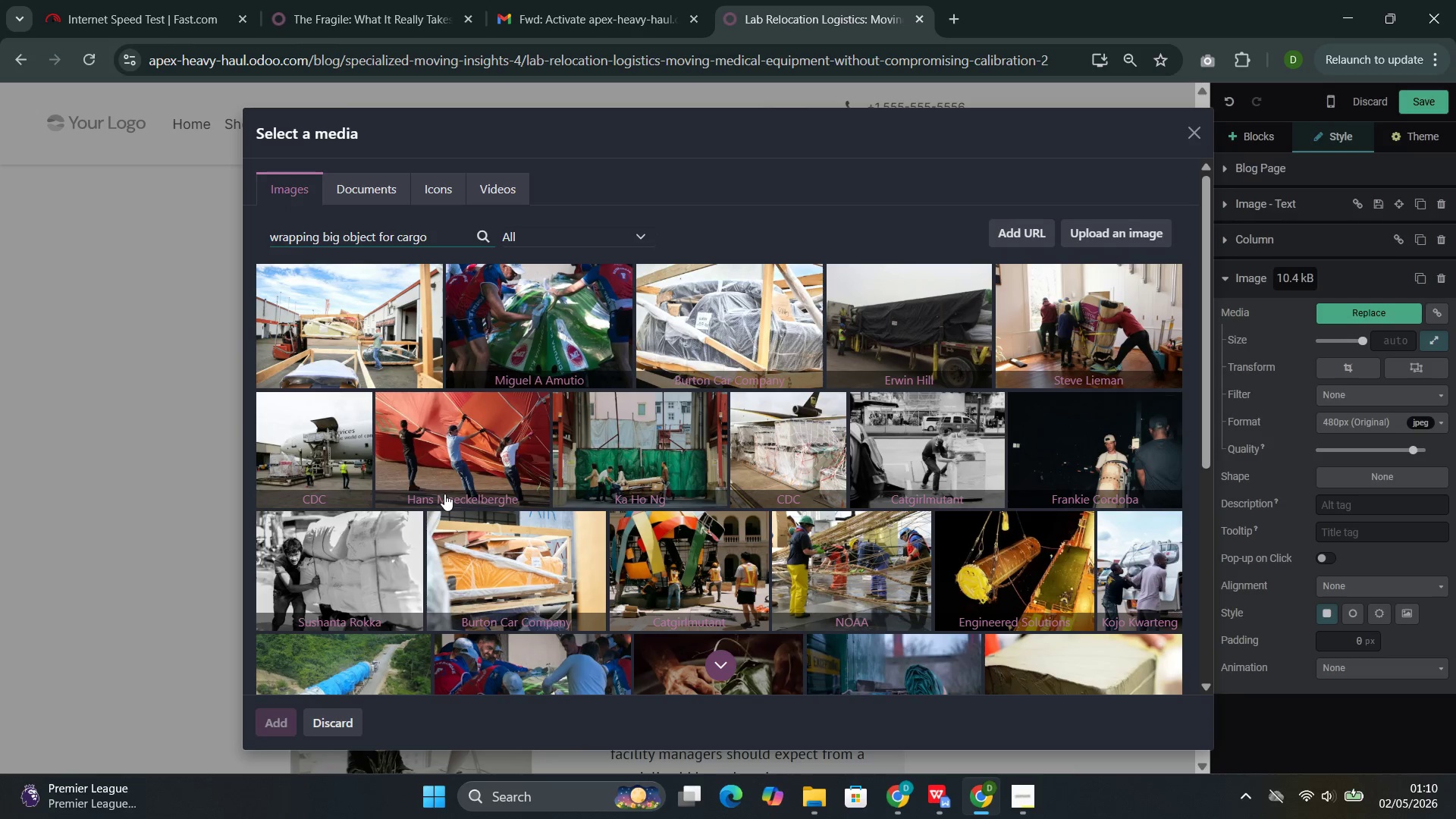 
wait(5.2)
 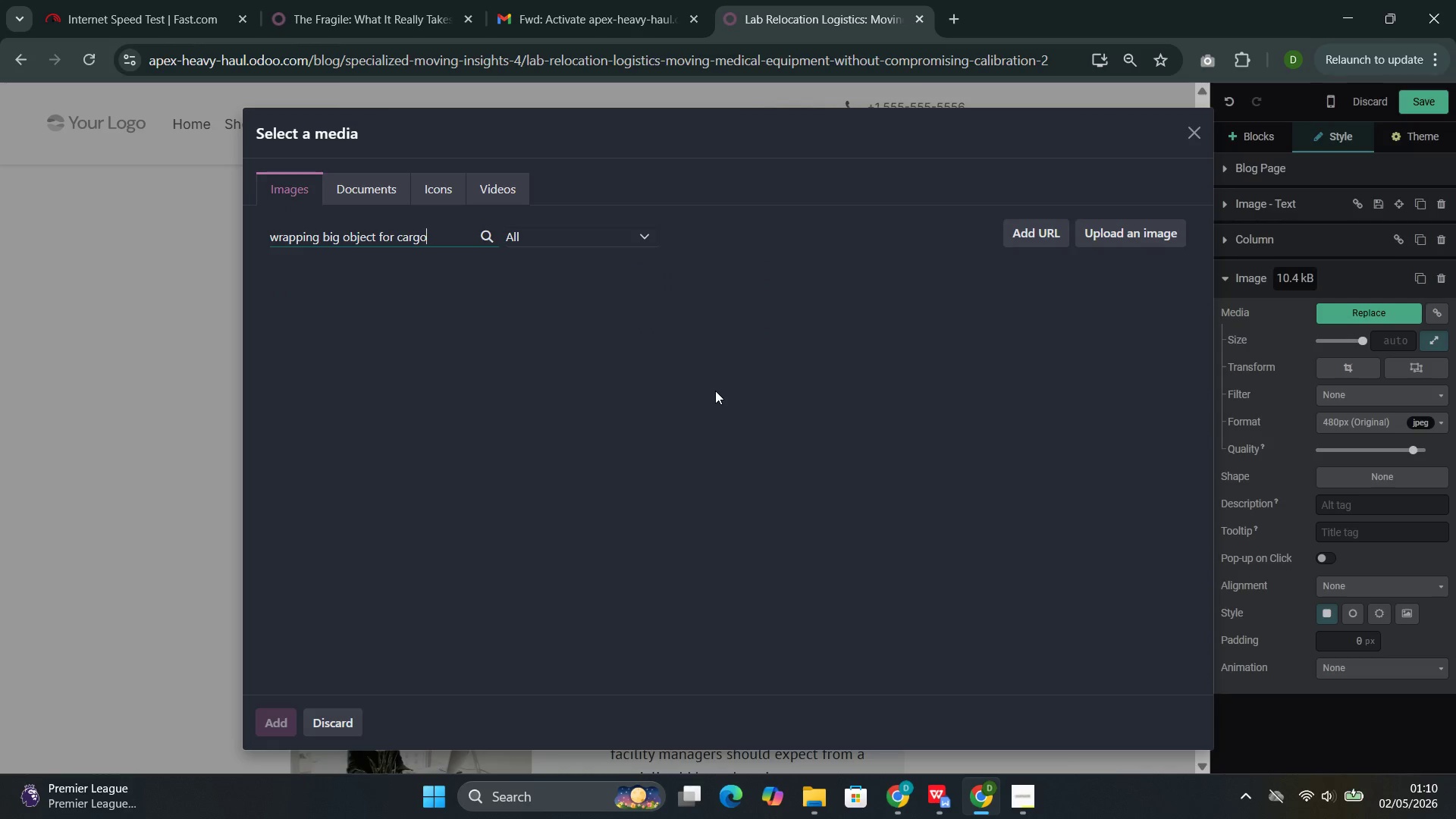 
left_click([343, 567])
 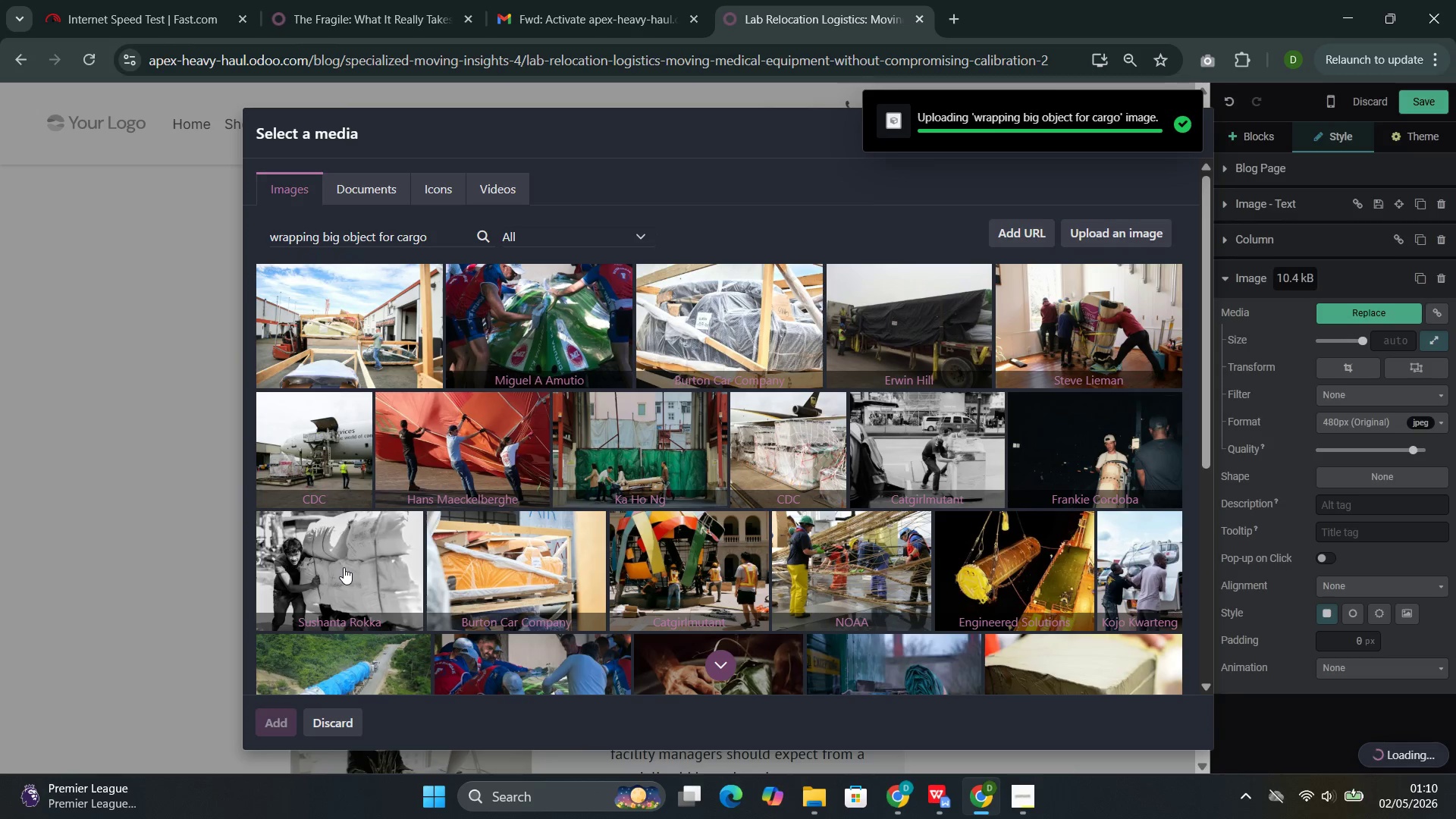 
scroll: coordinate [344, 567], scroll_direction: down, amount: 4.0
 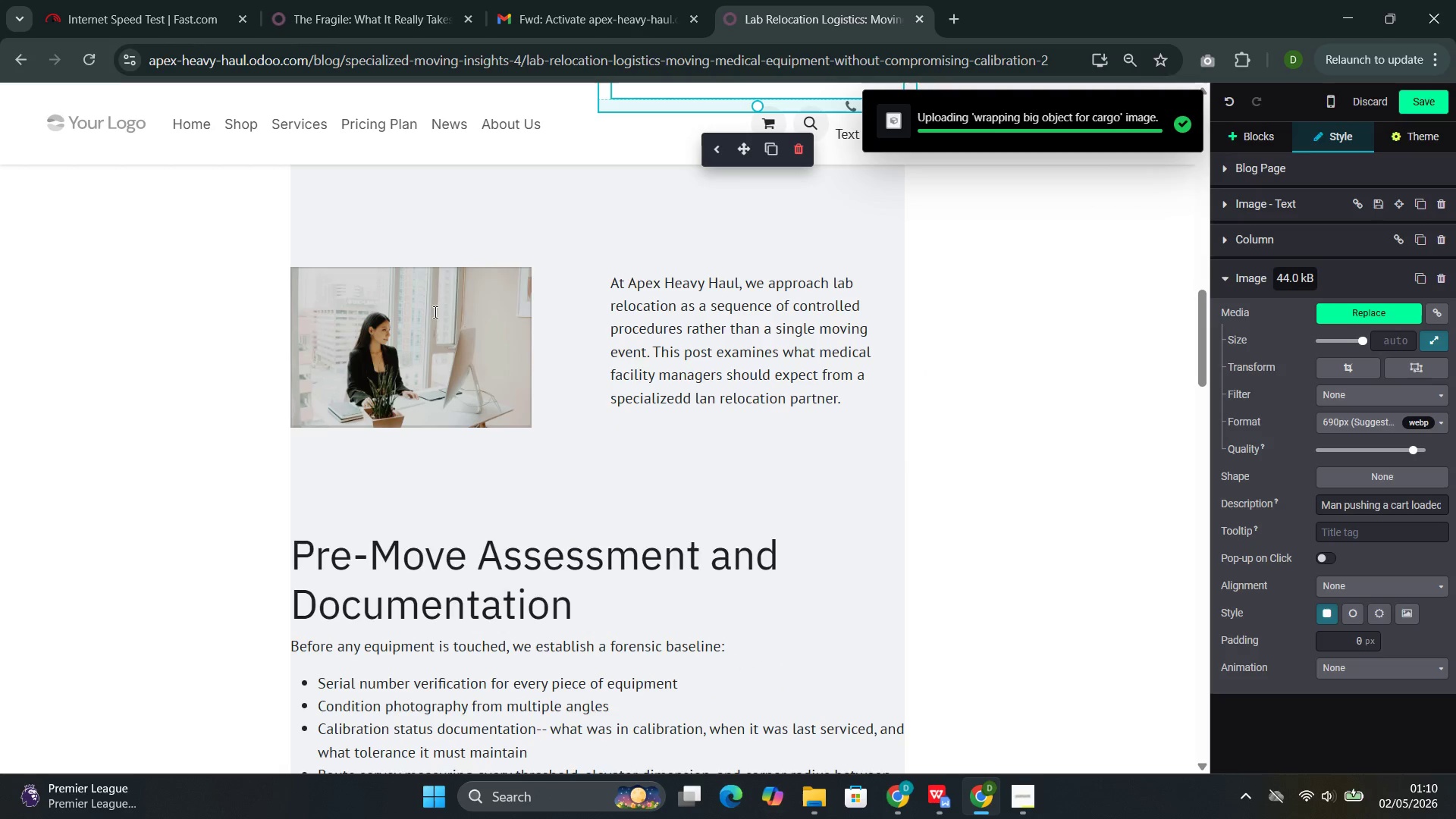 
double_click([435, 312])
 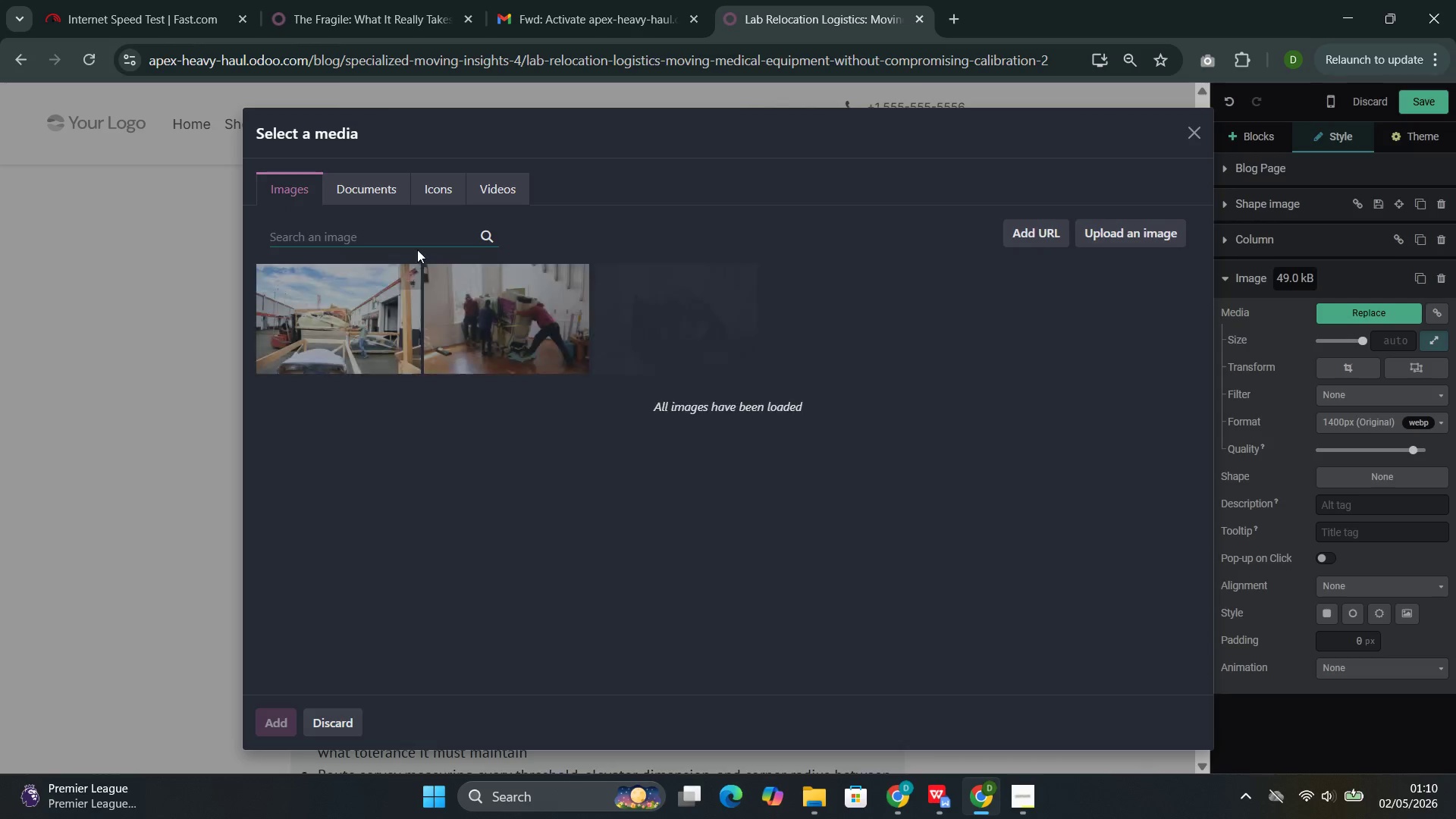 
left_click([417, 233])
 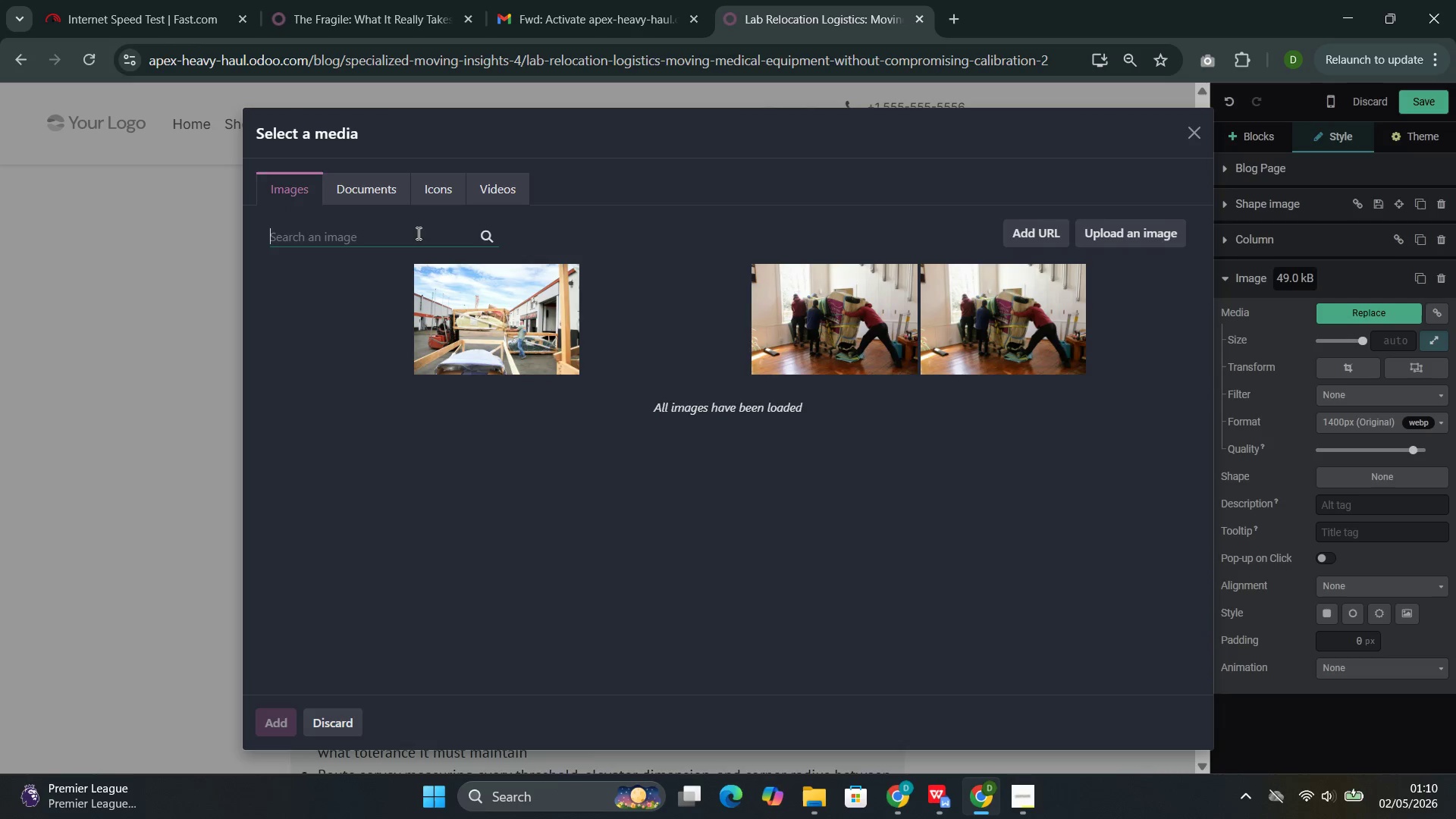 
key(Control+V)
 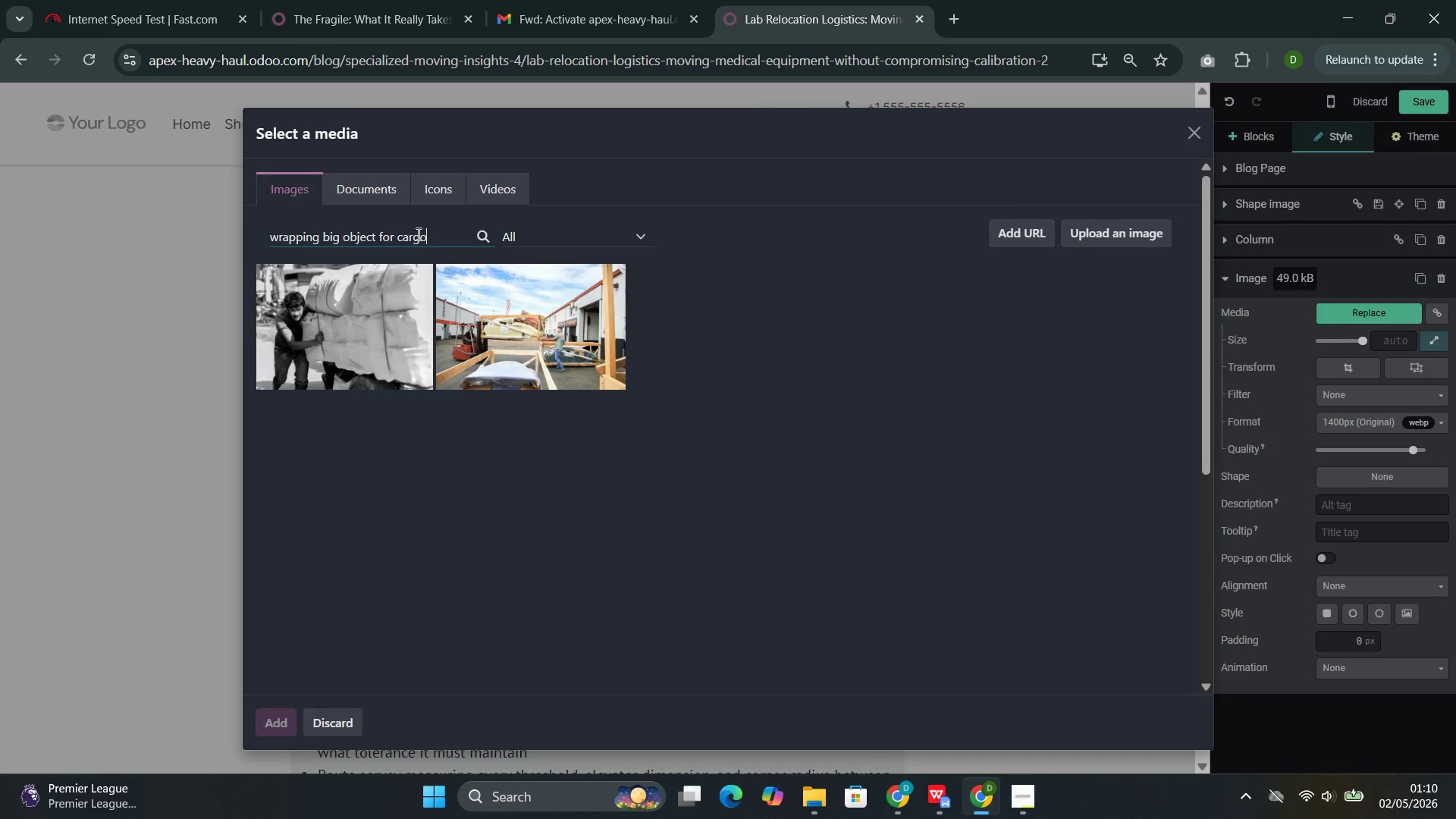 
scroll: coordinate [514, 472], scroll_direction: down, amount: 5.0
 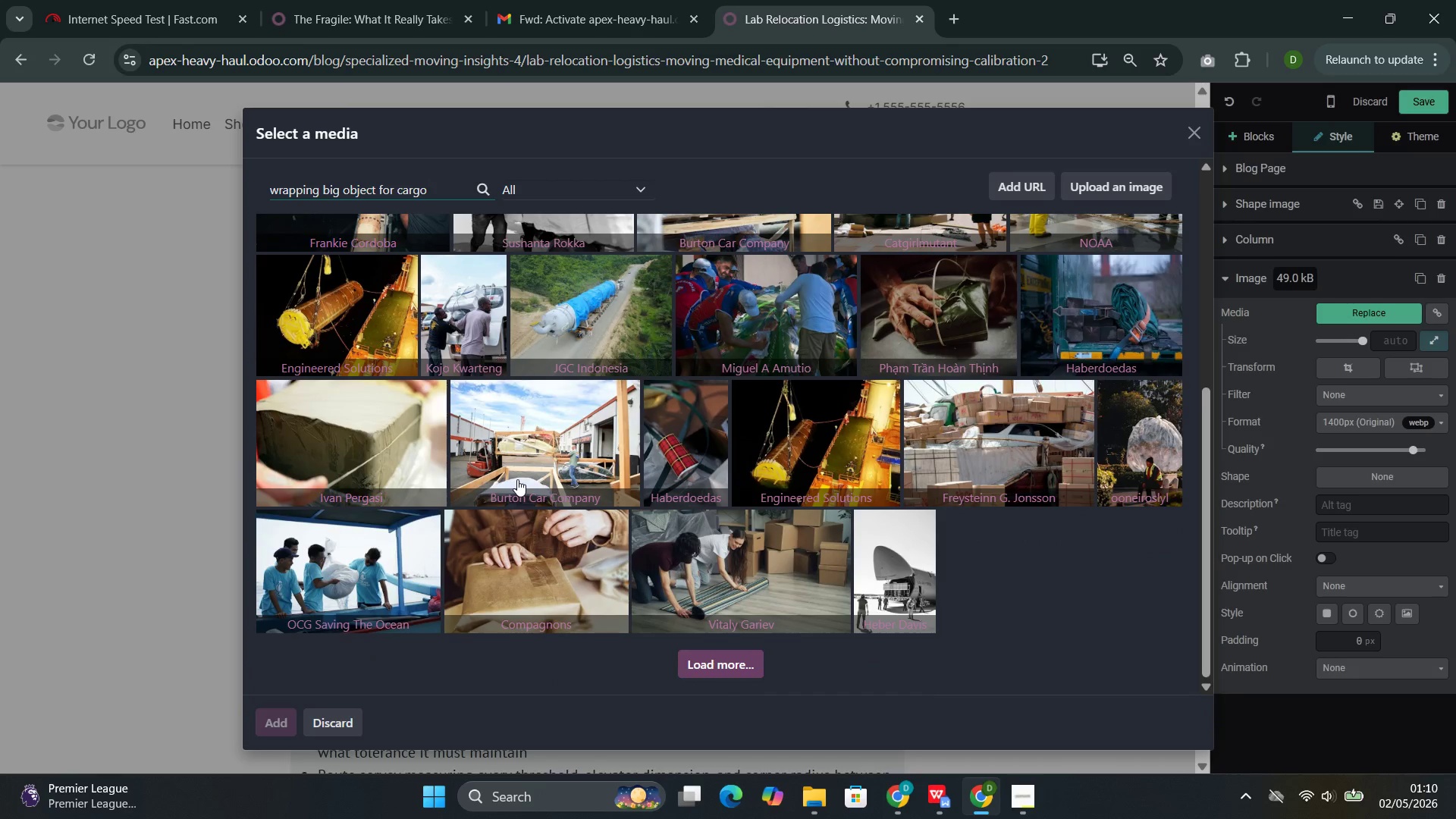 
scroll: coordinate [458, 397], scroll_direction: up, amount: 6.0
 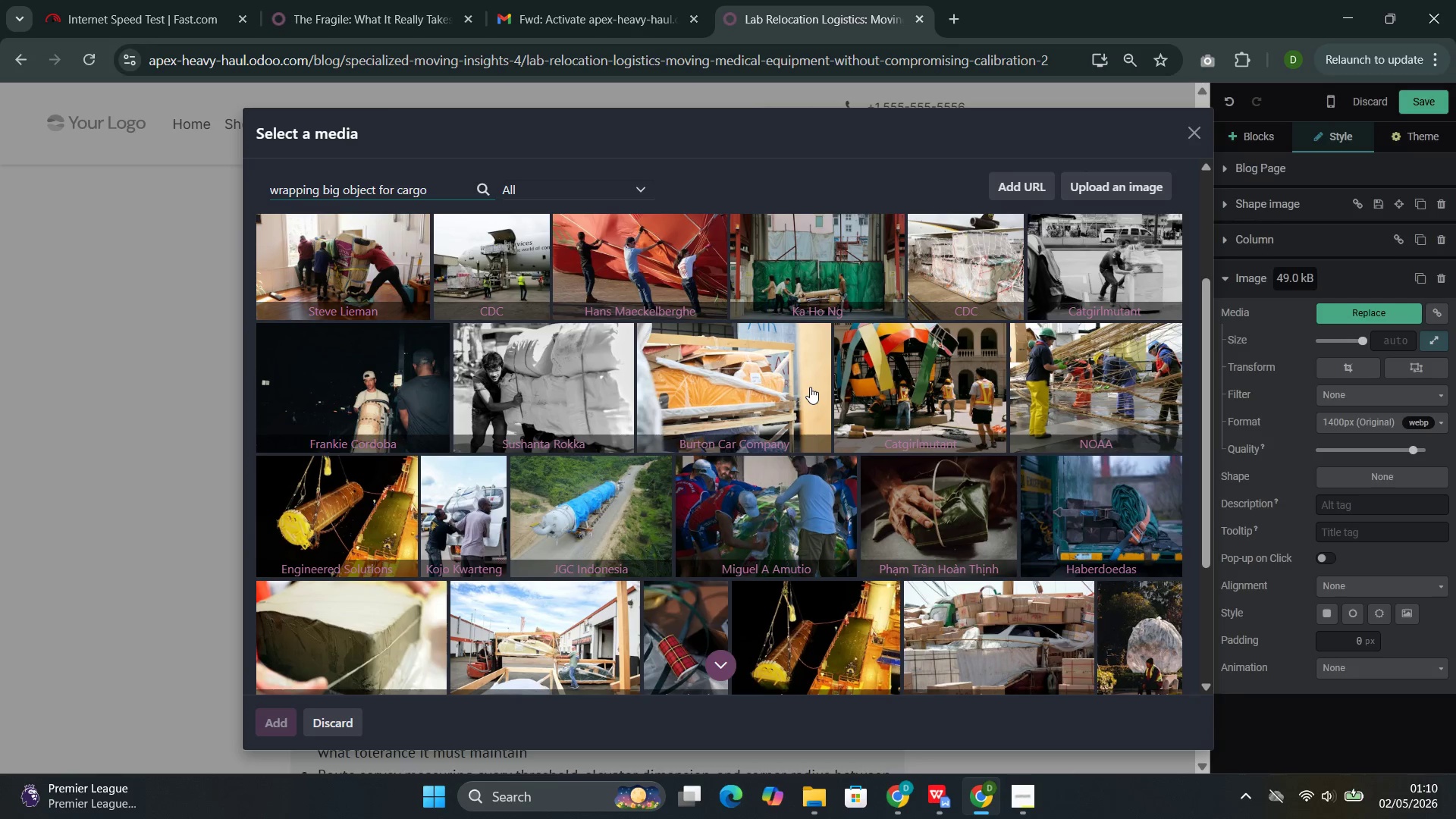 
left_click([785, 388])
 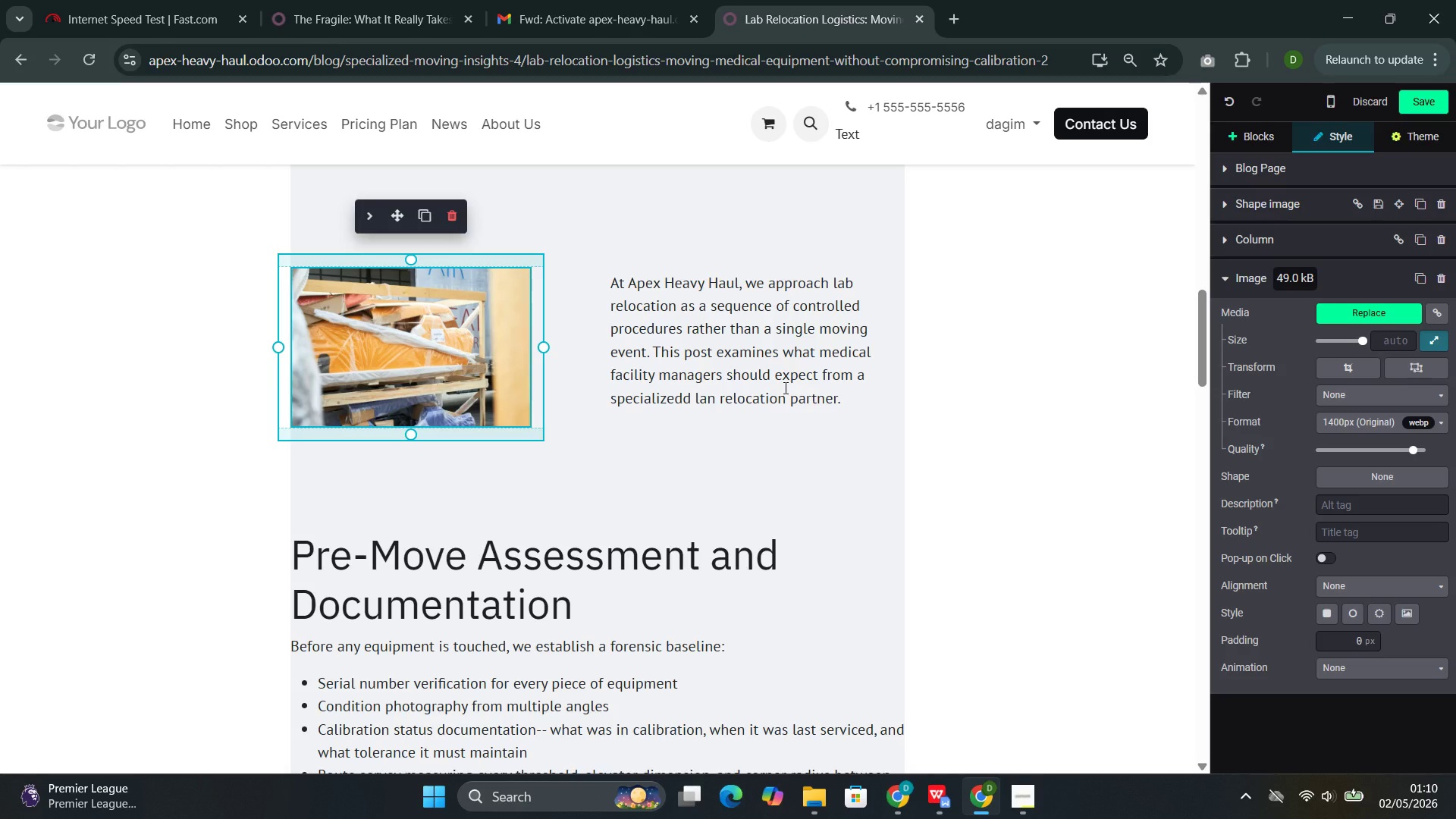 
wait(6.09)
 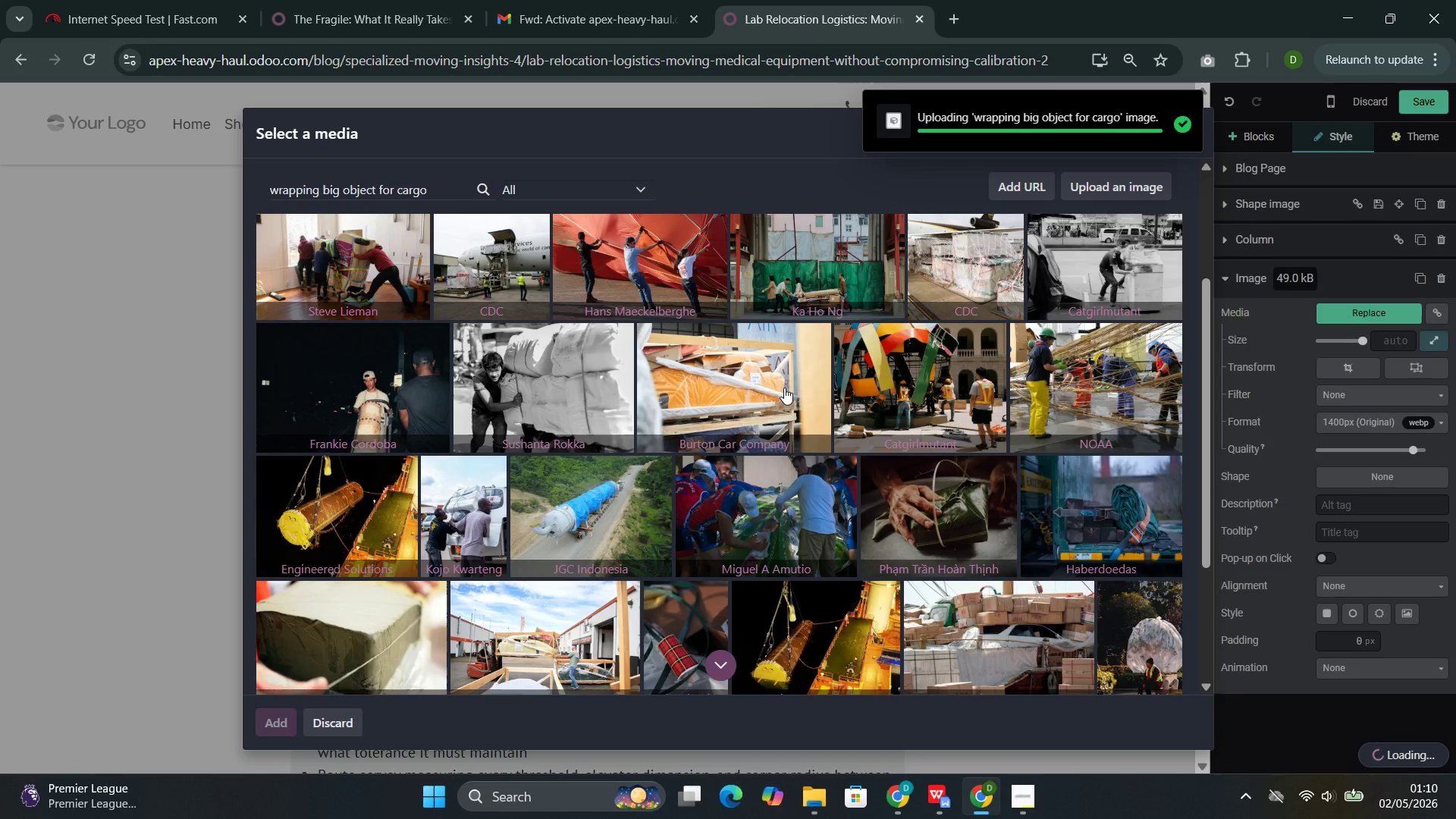 
scroll: coordinate [700, 404], scroll_direction: down, amount: 8.0
 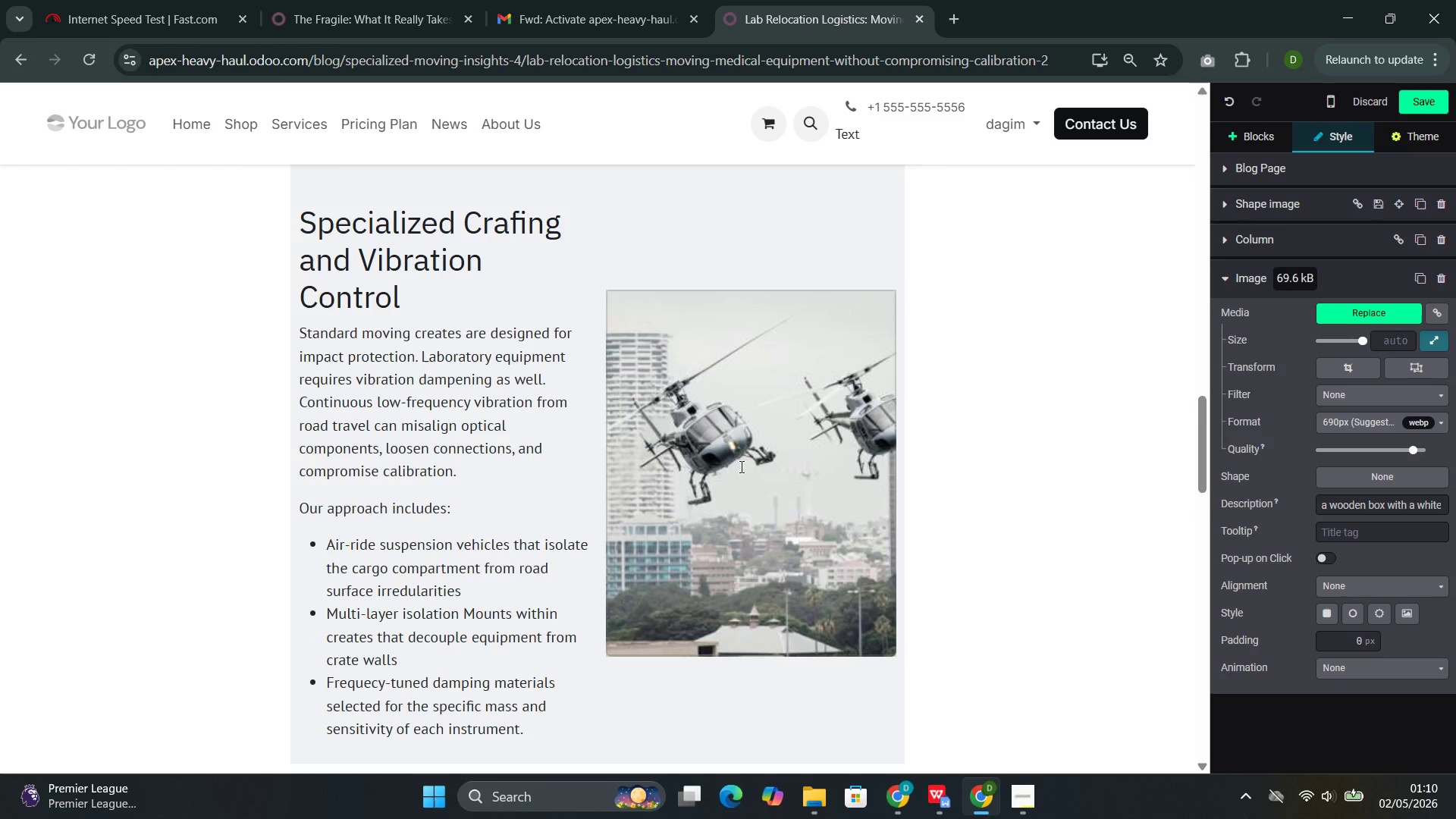 
left_click([742, 469])
 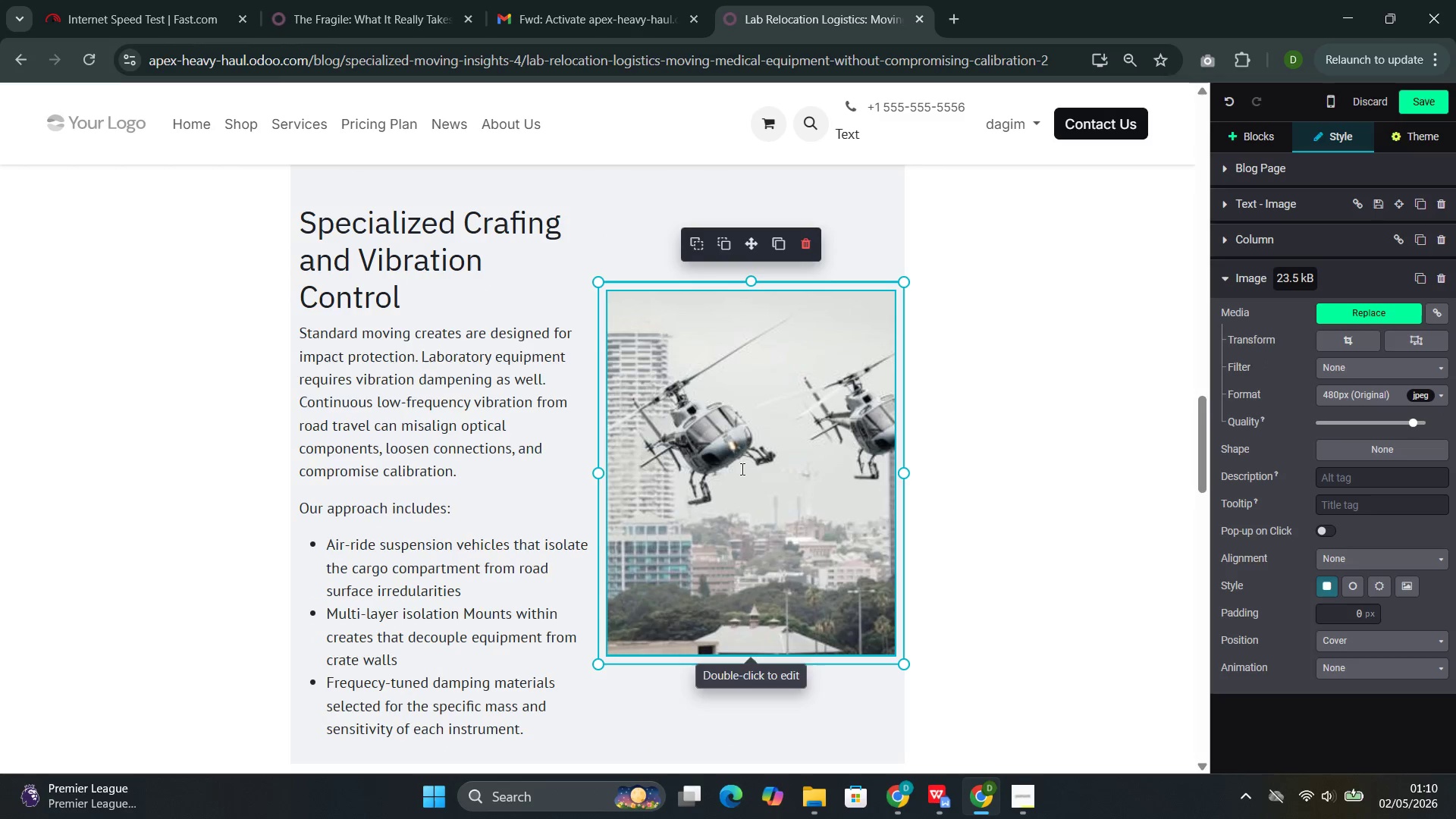 
double_click([741, 469])
 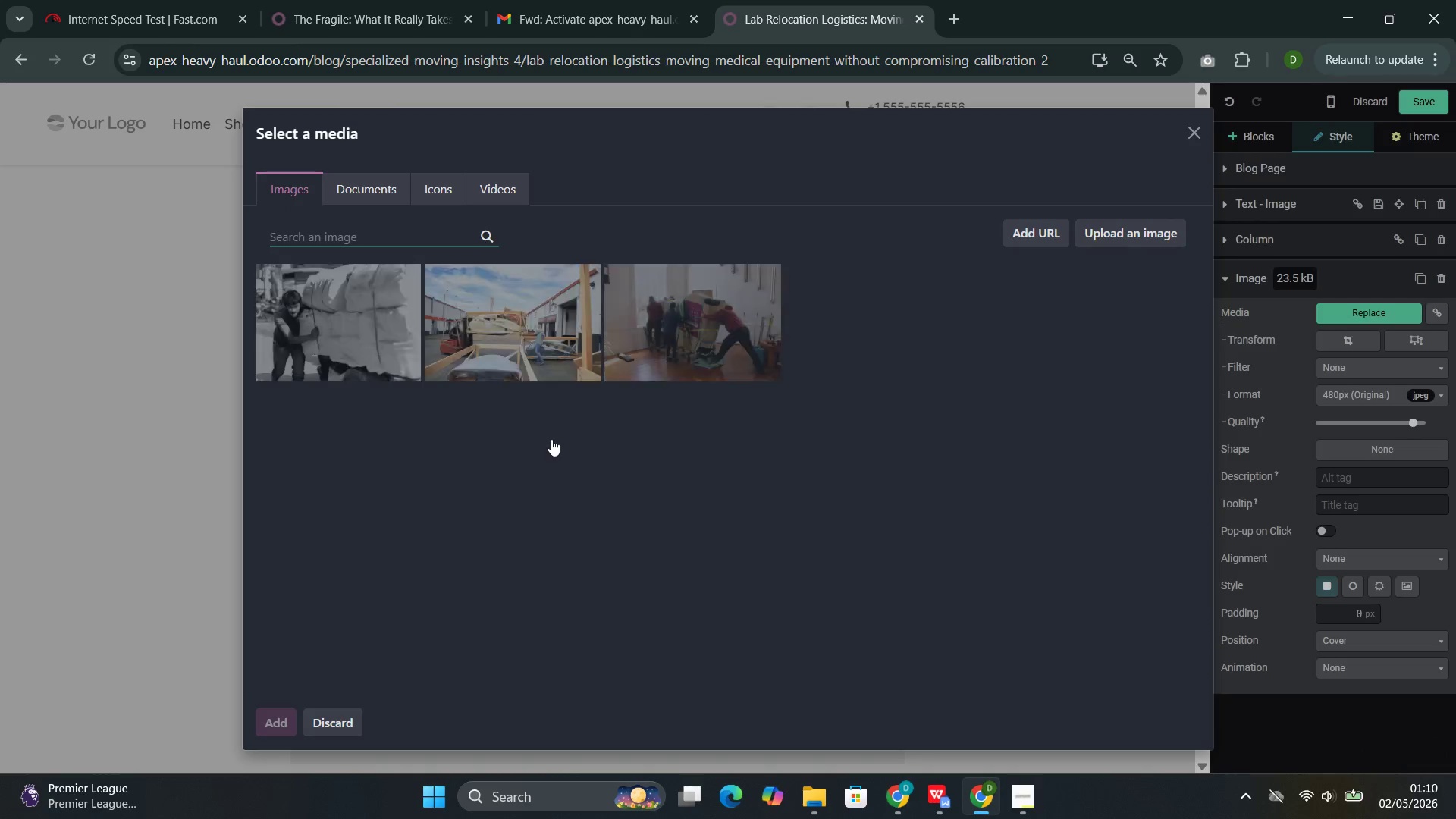 
key(Control+V)
 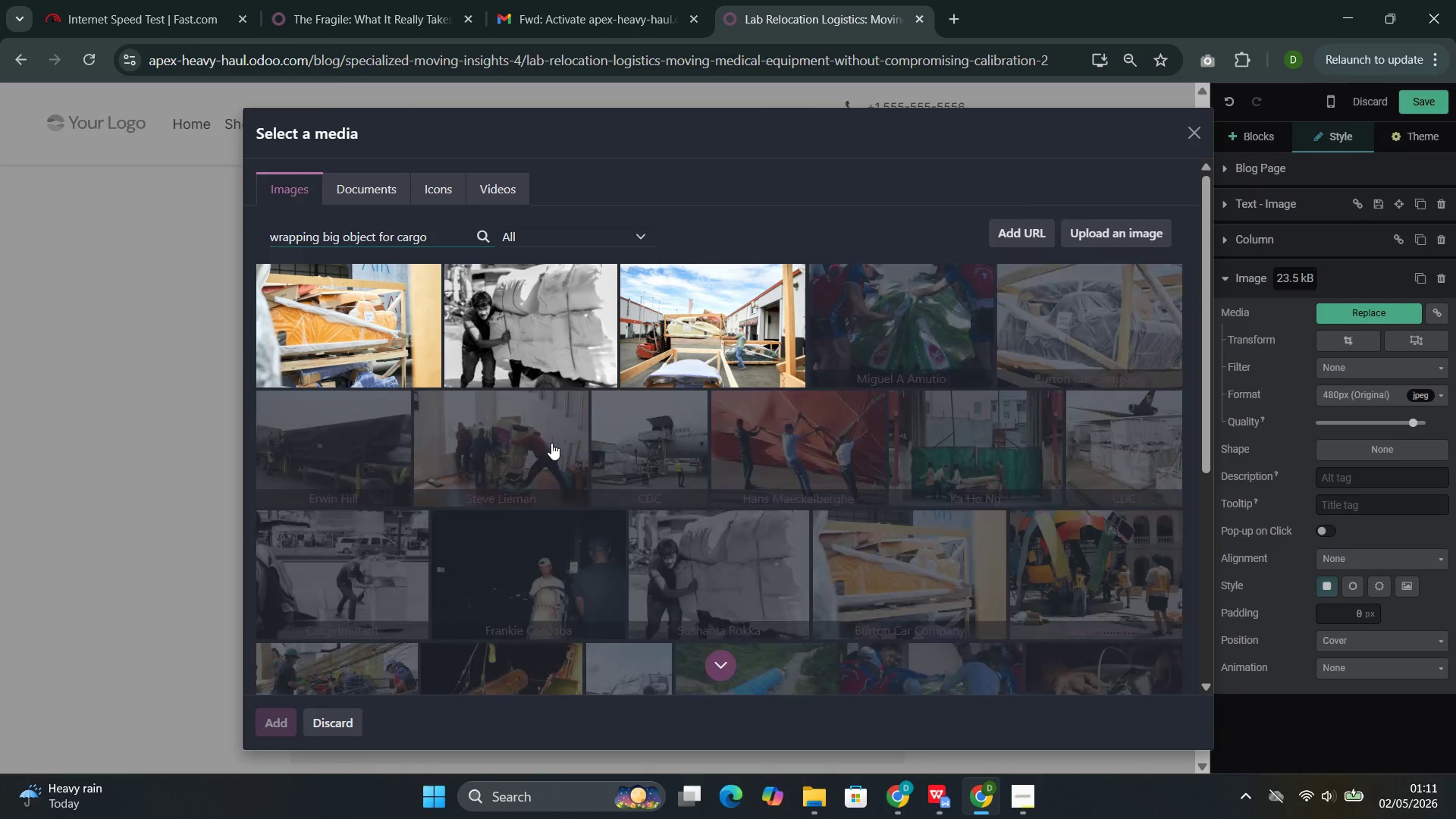 
scroll: coordinate [598, 626], scroll_direction: down, amount: 4.0
 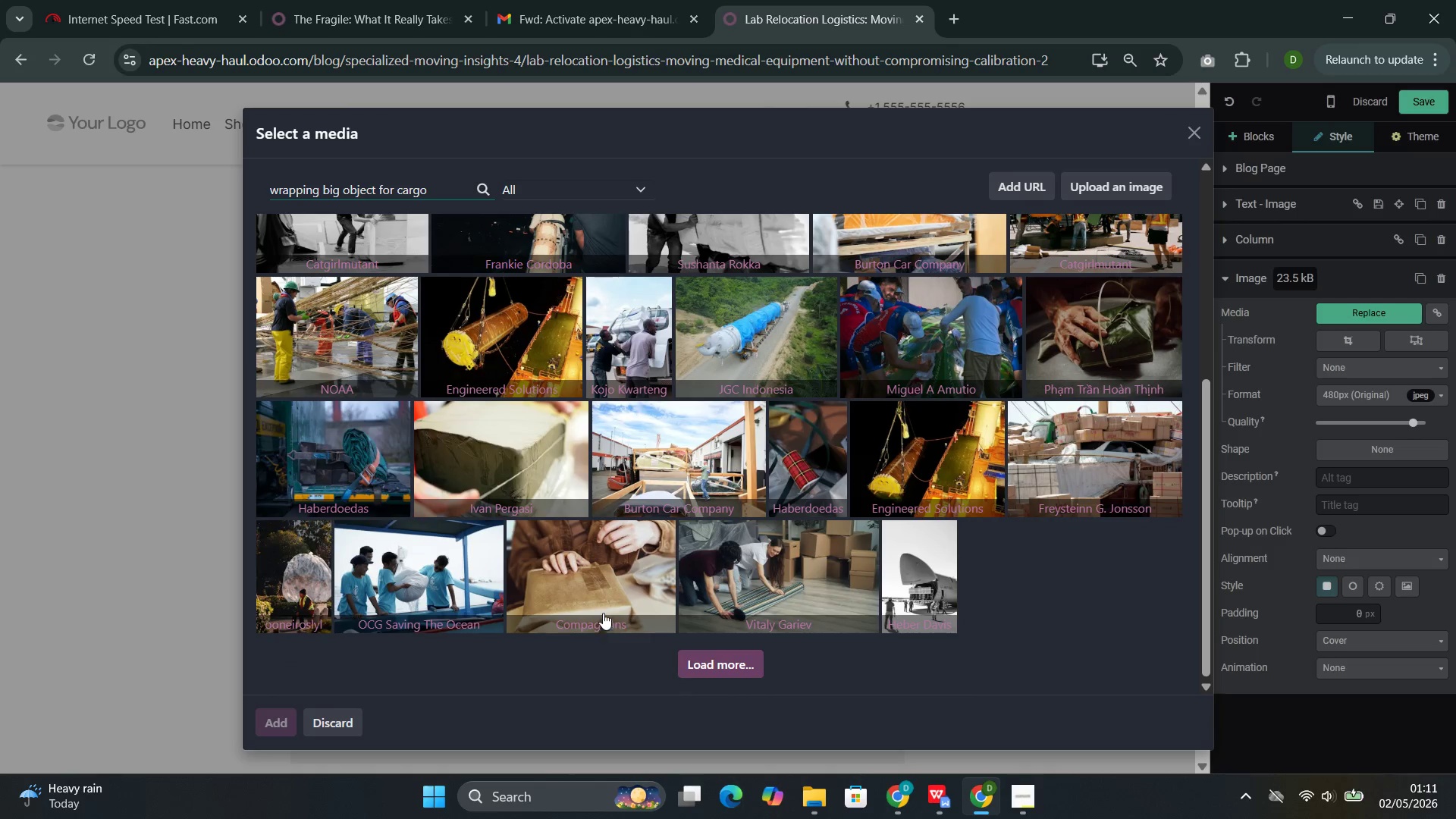 
scroll: coordinate [603, 595], scroll_direction: up, amount: 1.0
 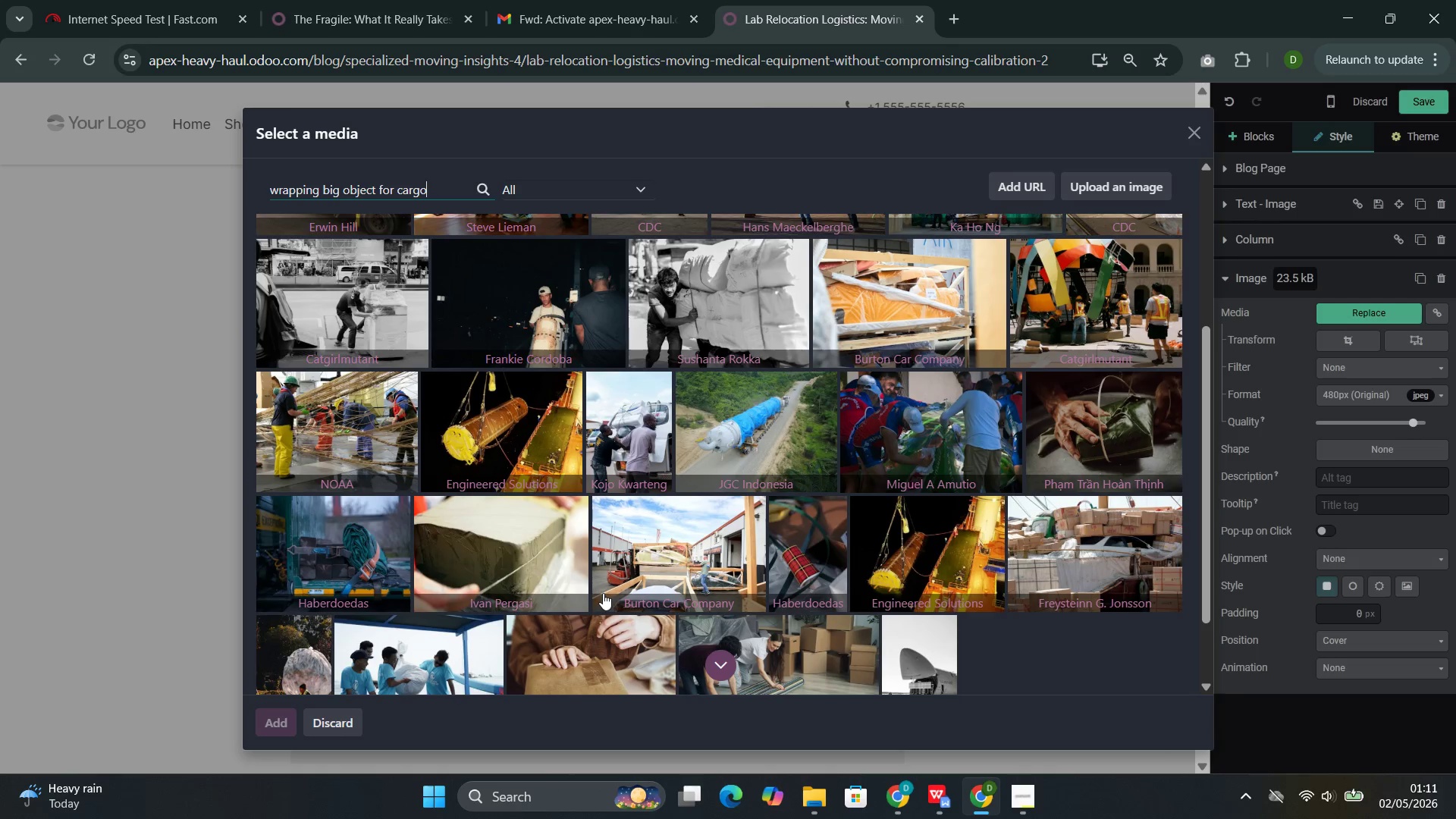 
scroll: coordinate [603, 592], scroll_direction: down, amount: 1.0
 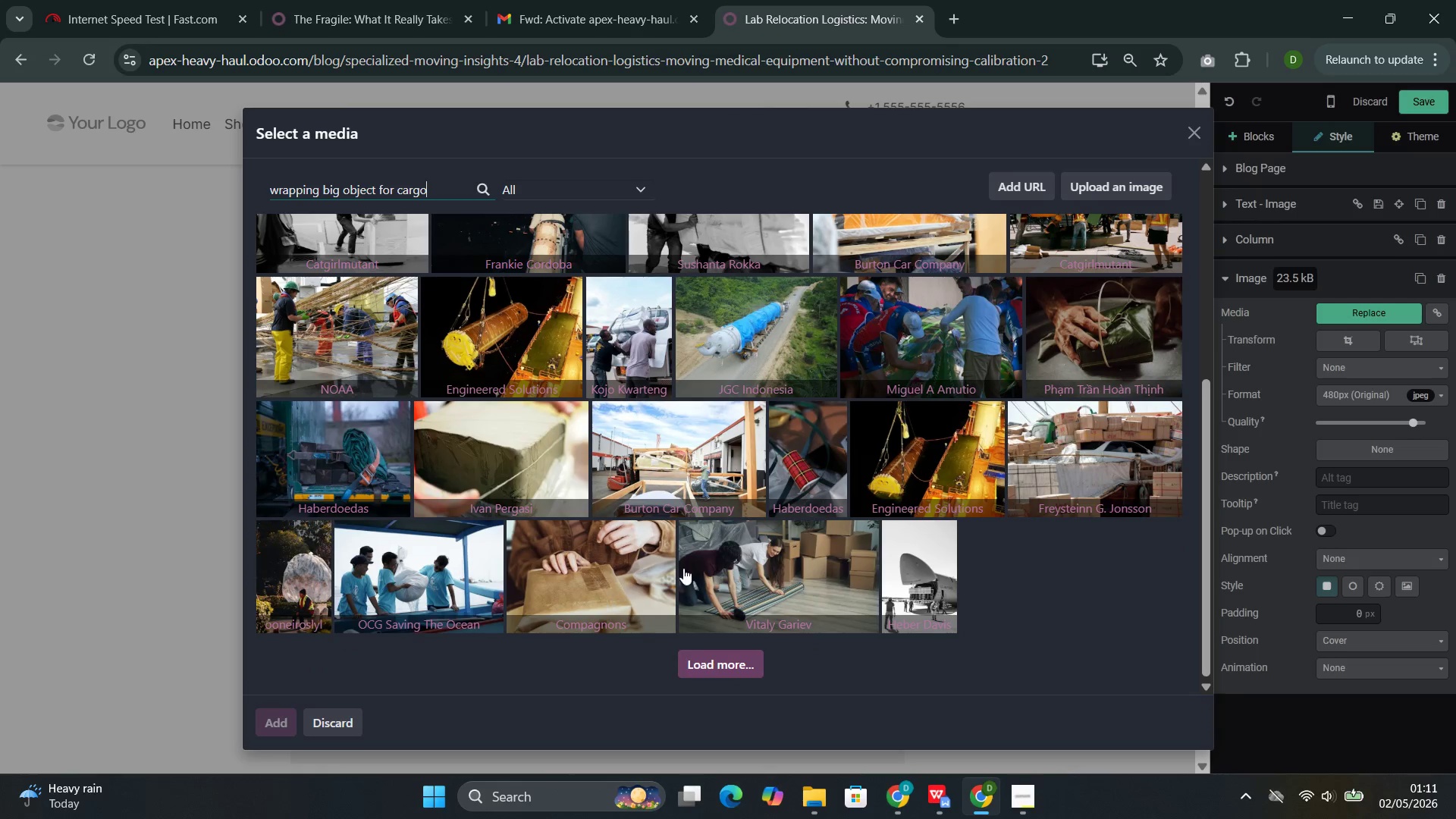 
left_click([801, 545])
 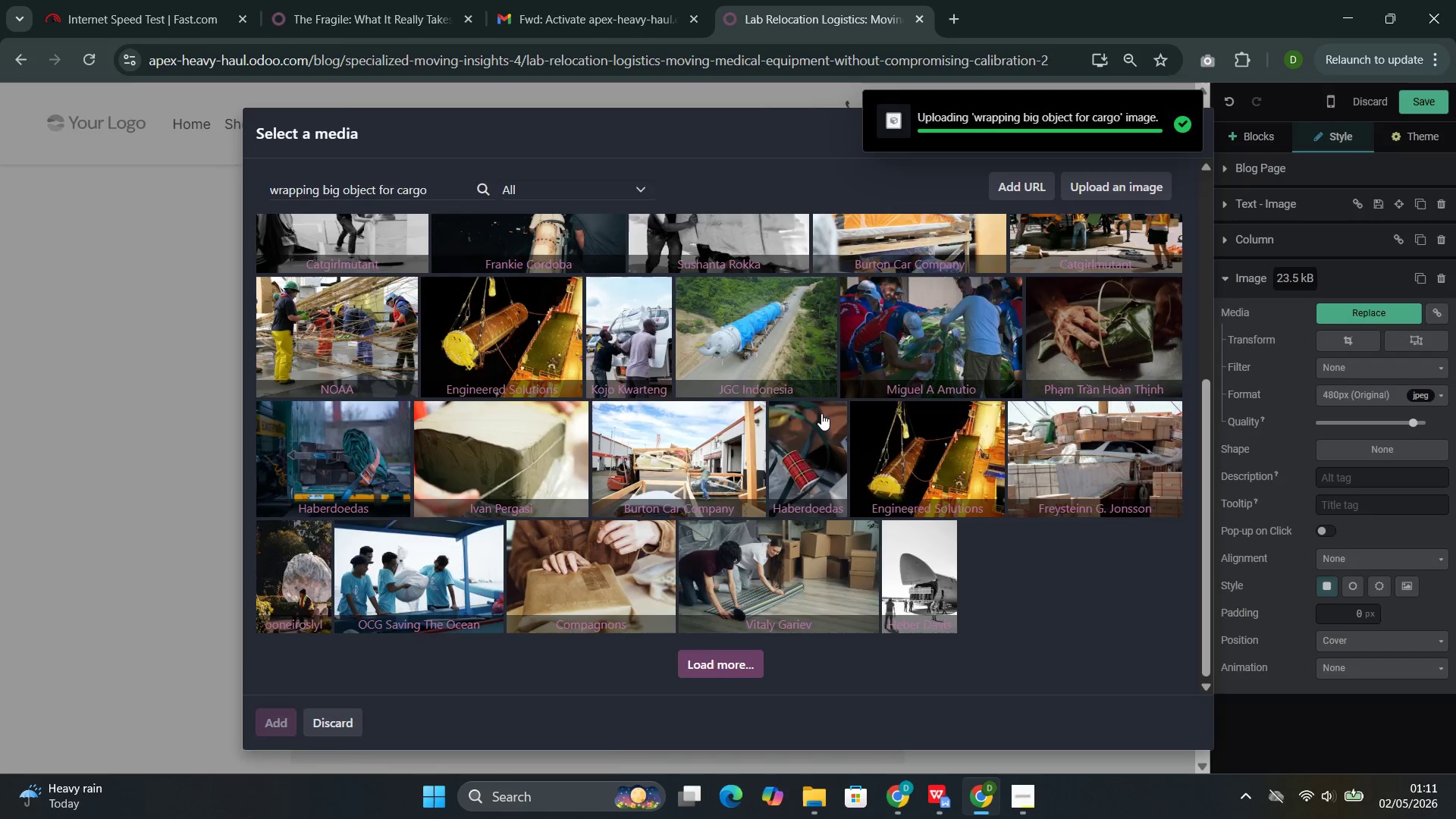 
scroll: coordinate [778, 546], scroll_direction: down, amount: 4.0
 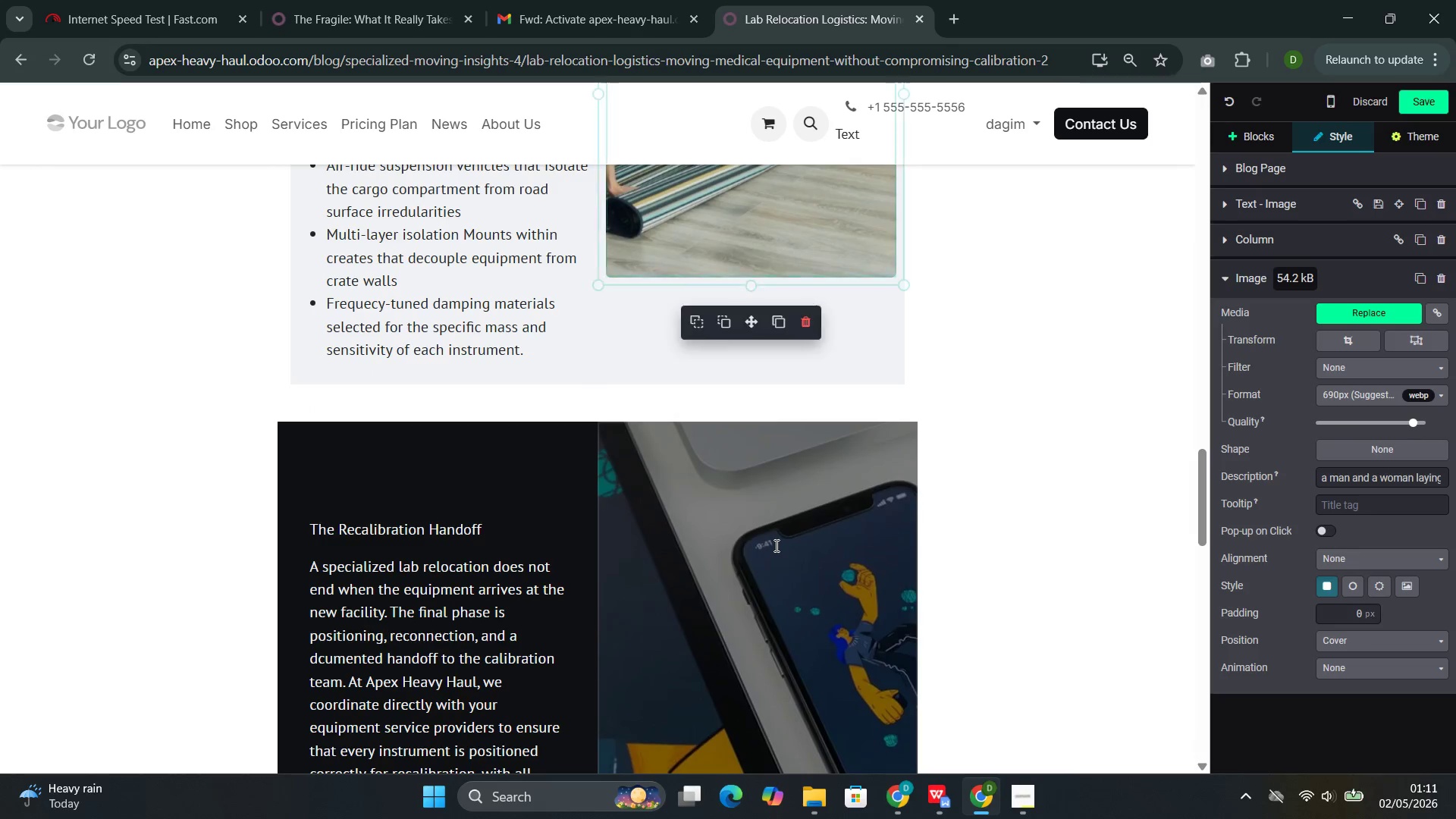 
left_click([777, 540])
 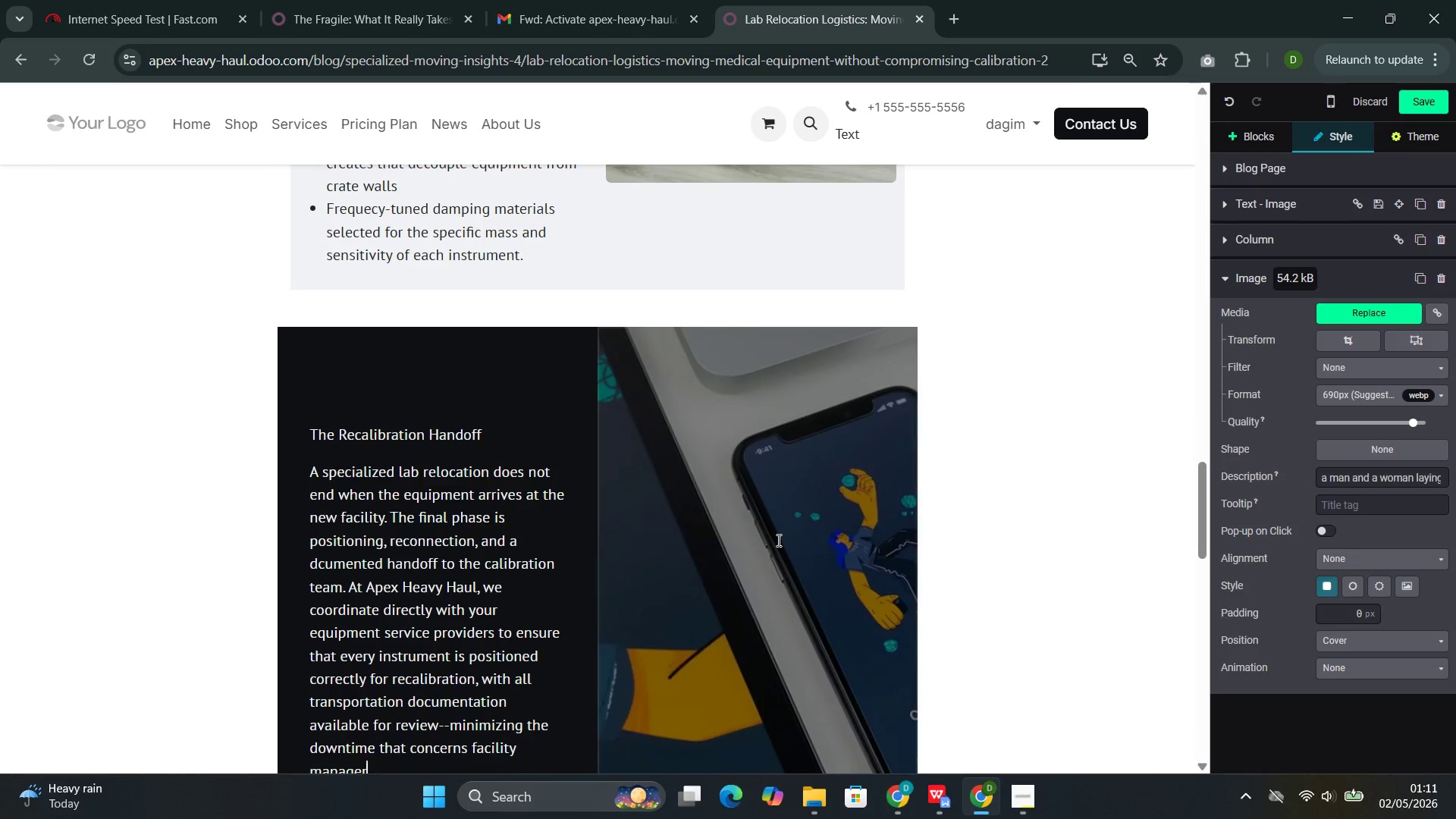 
scroll: coordinate [775, 545], scroll_direction: down, amount: 1.0
 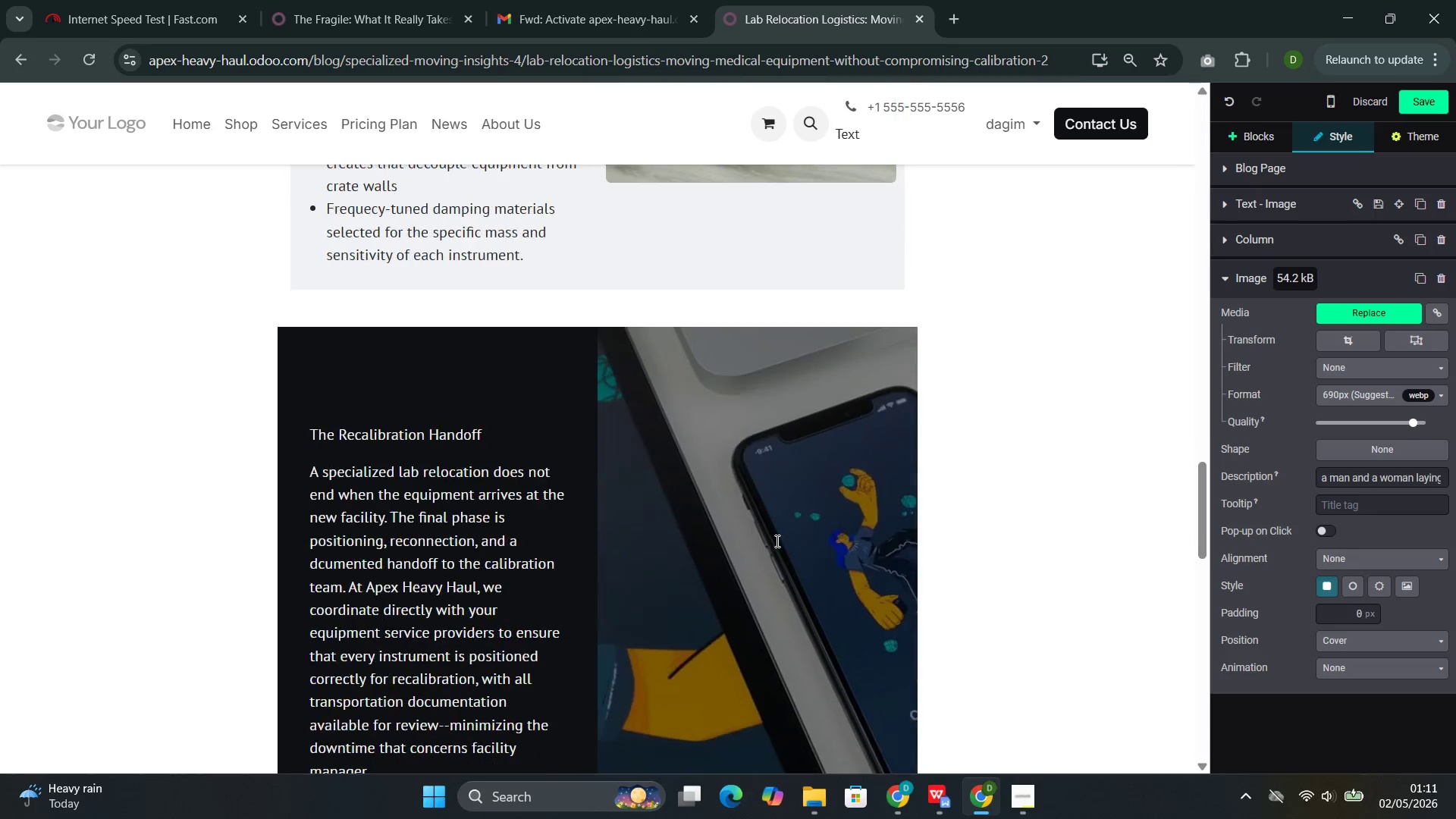 
double_click([777, 540])
 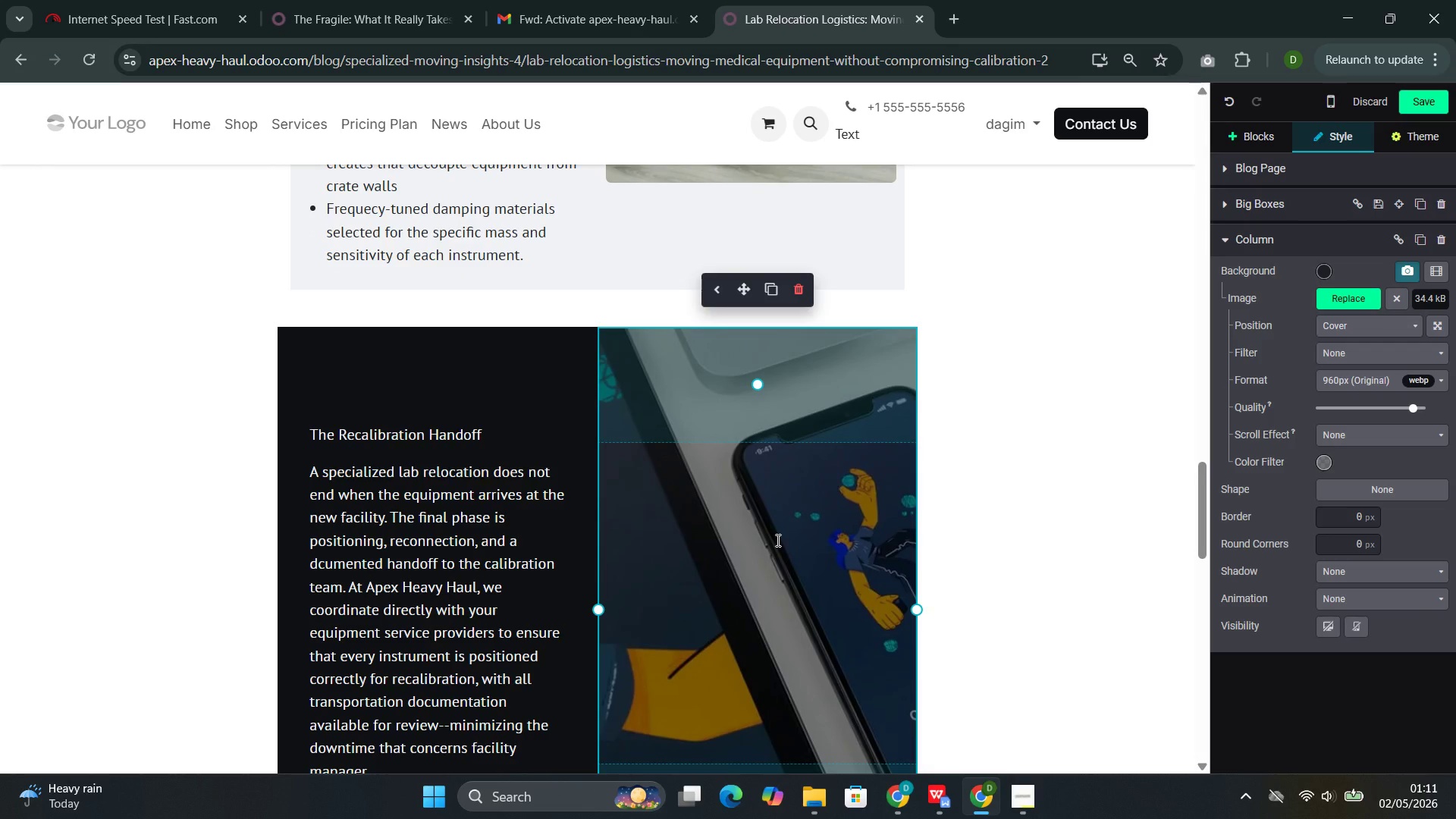 
double_click([777, 540])
 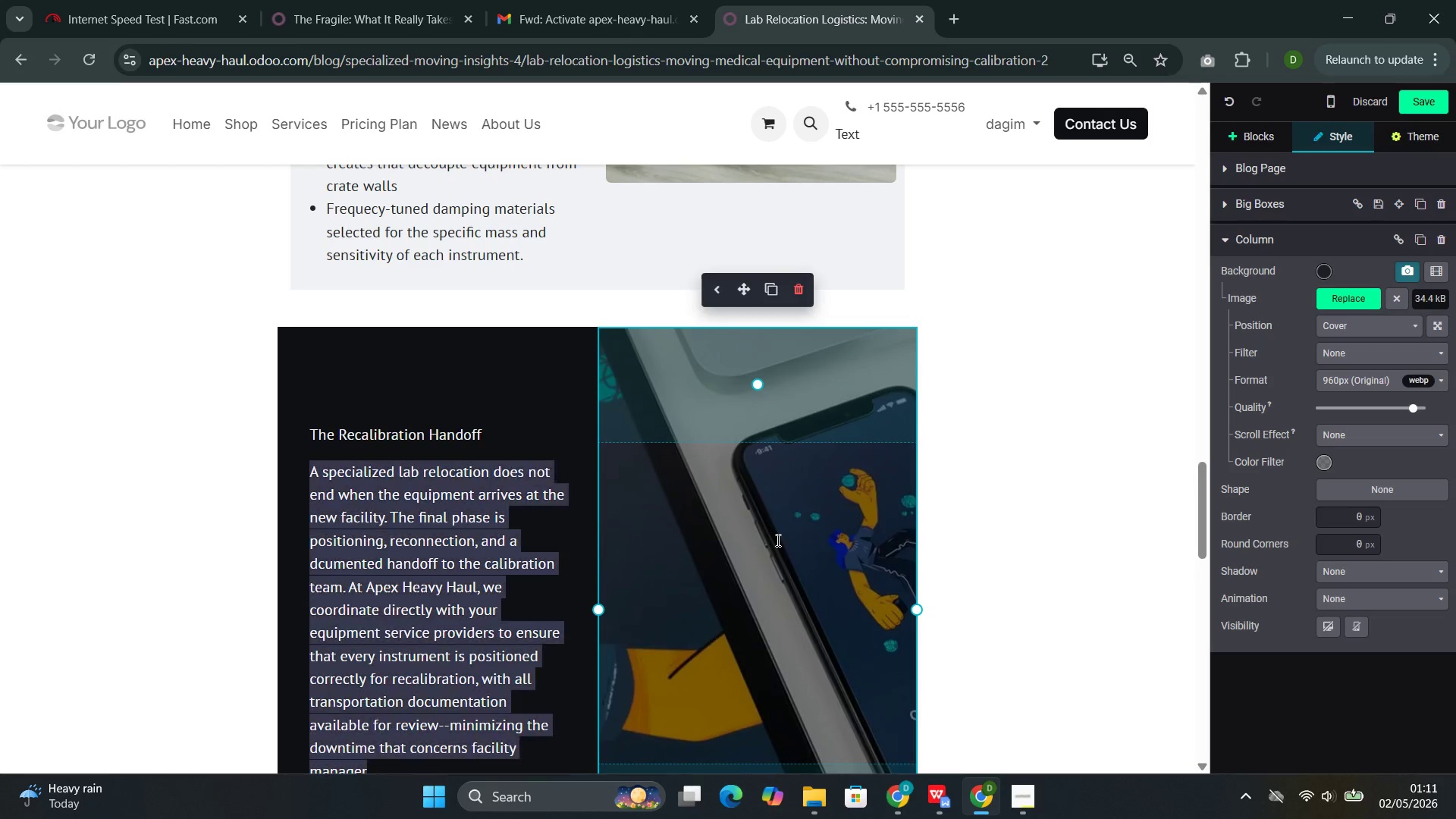 
triple_click([777, 540])
 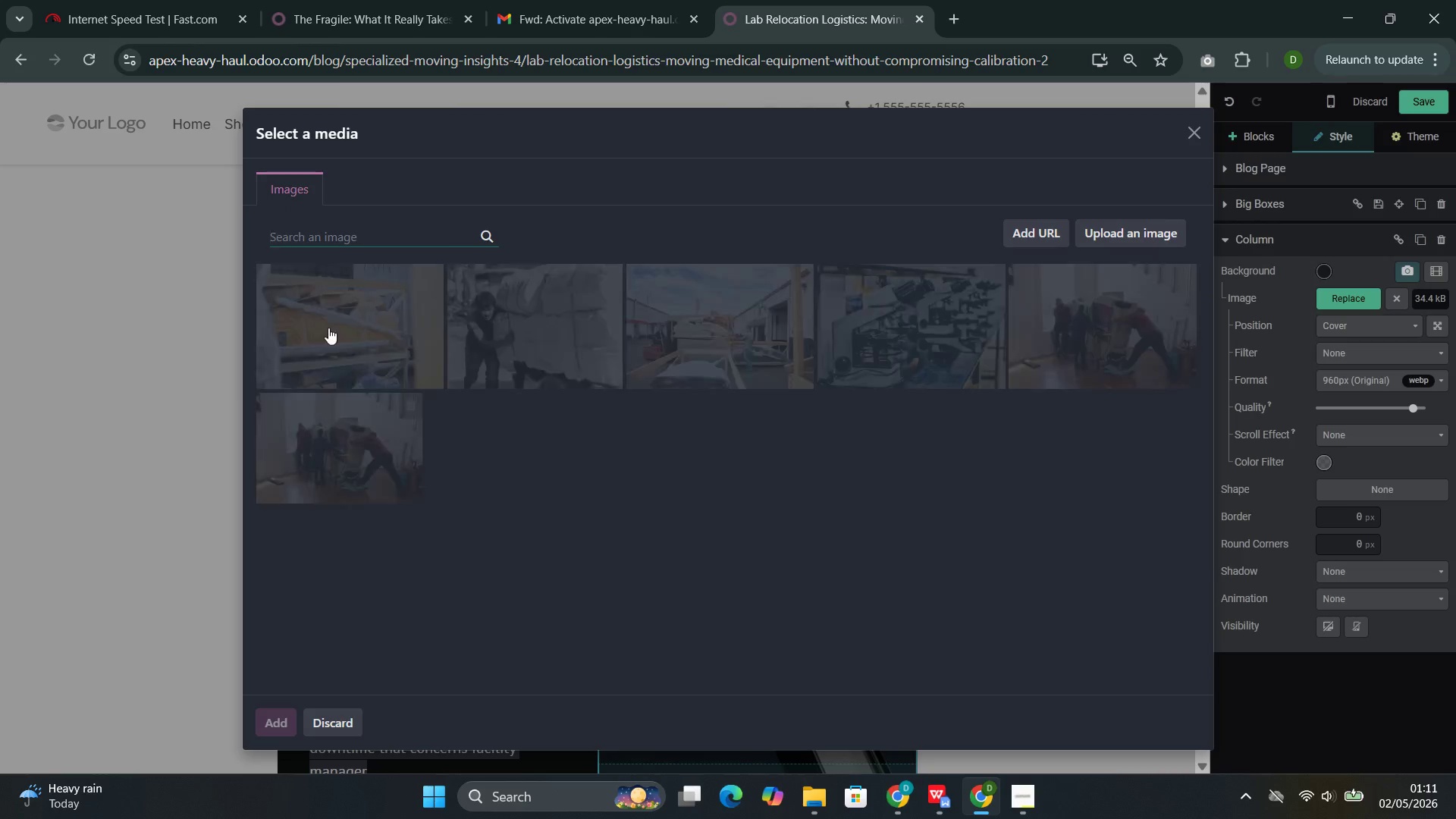 
key(Control+V)
 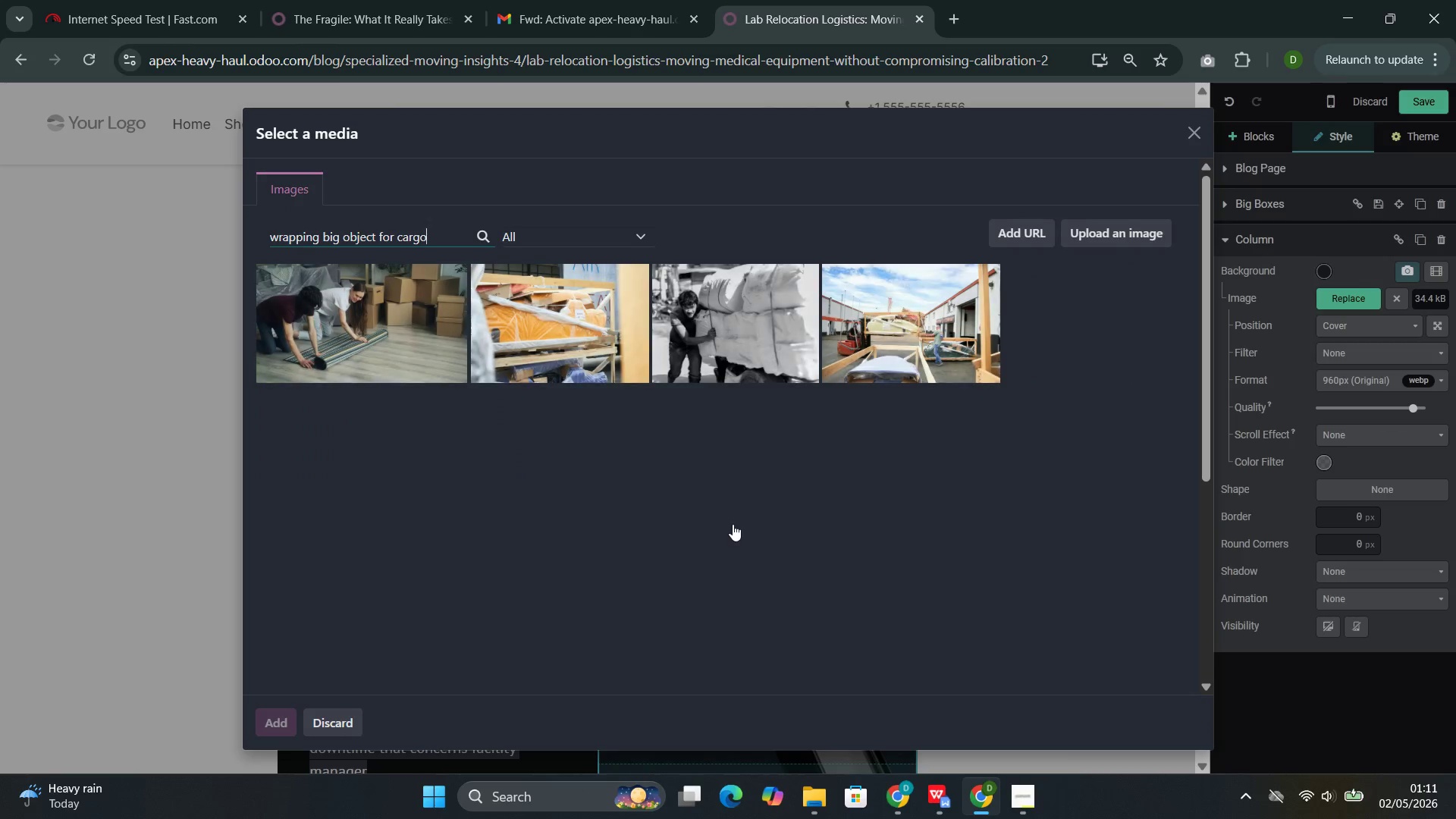 
scroll: coordinate [733, 524], scroll_direction: down, amount: 5.0
 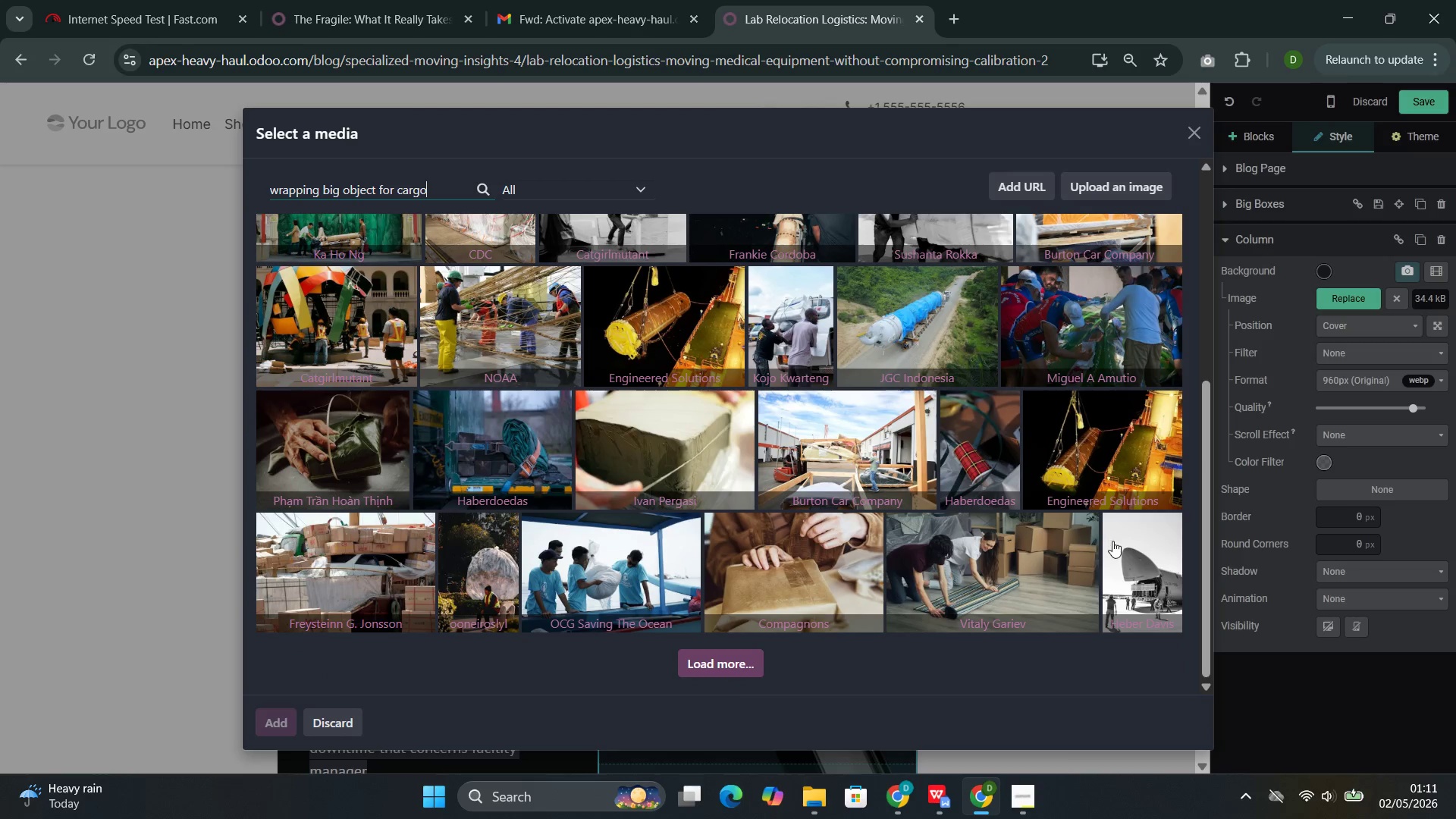 
left_click([1119, 550])
 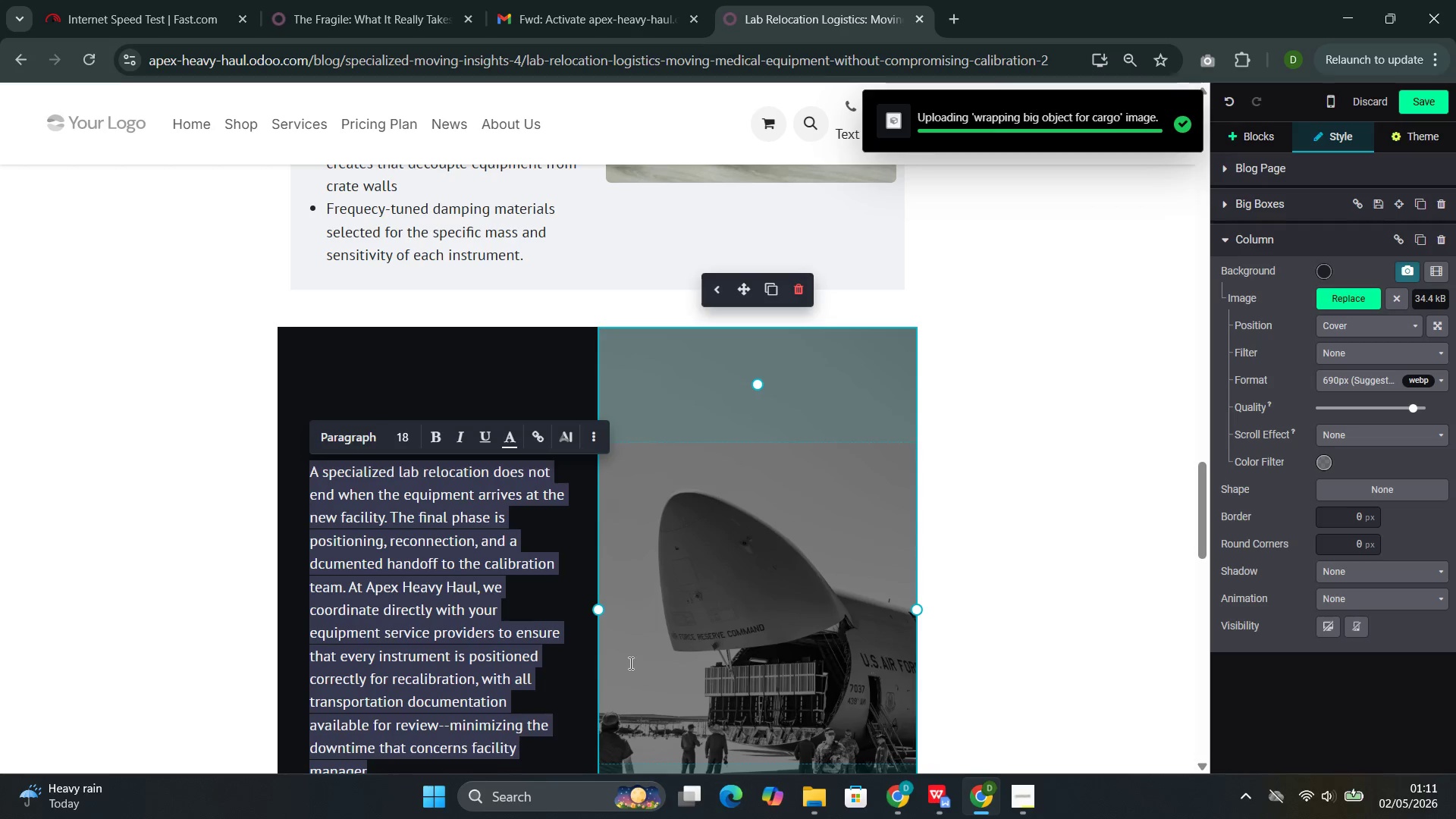 
scroll: coordinate [592, 687], scroll_direction: down, amount: 10.0
 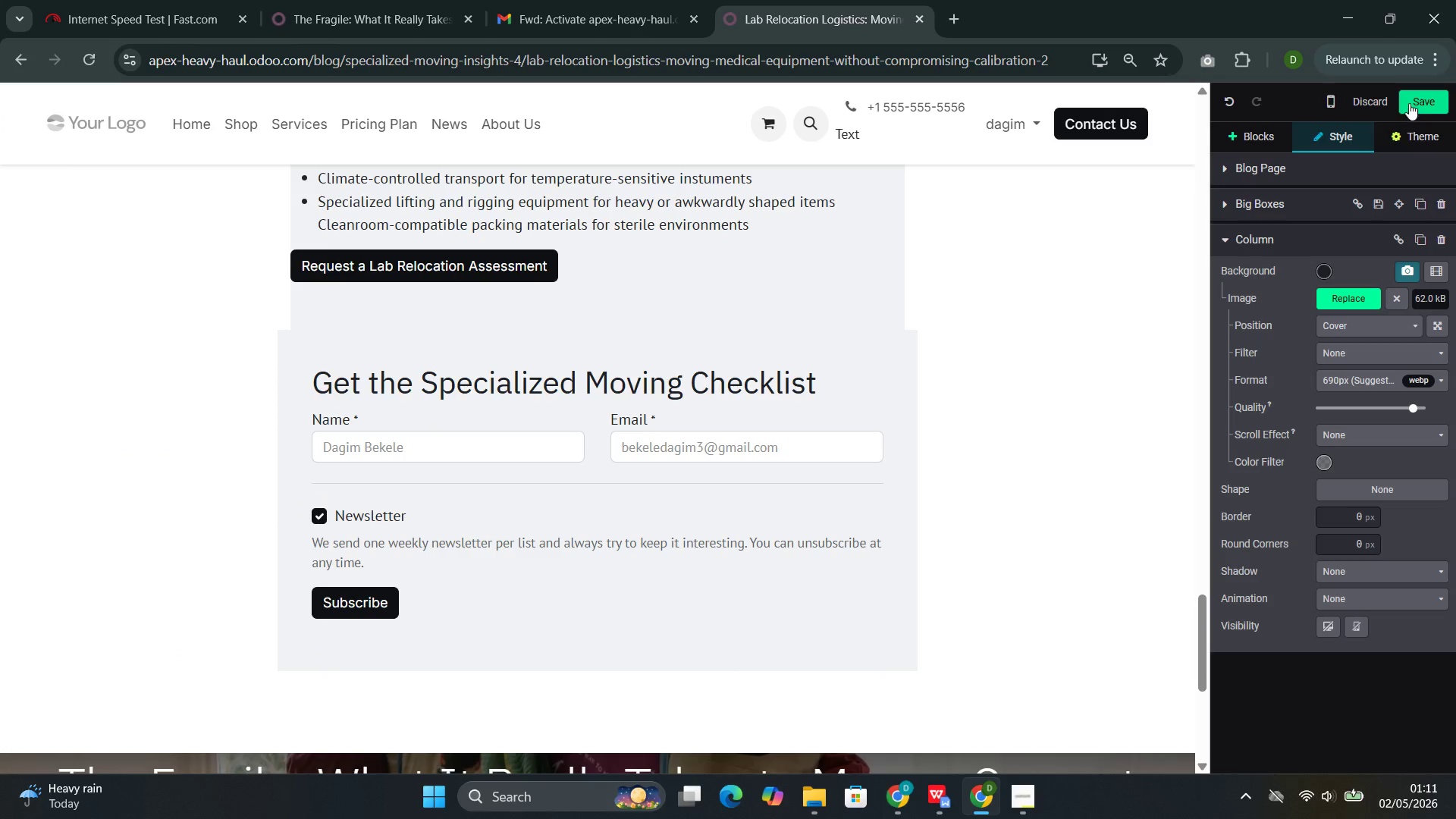 
left_click([1409, 103])
 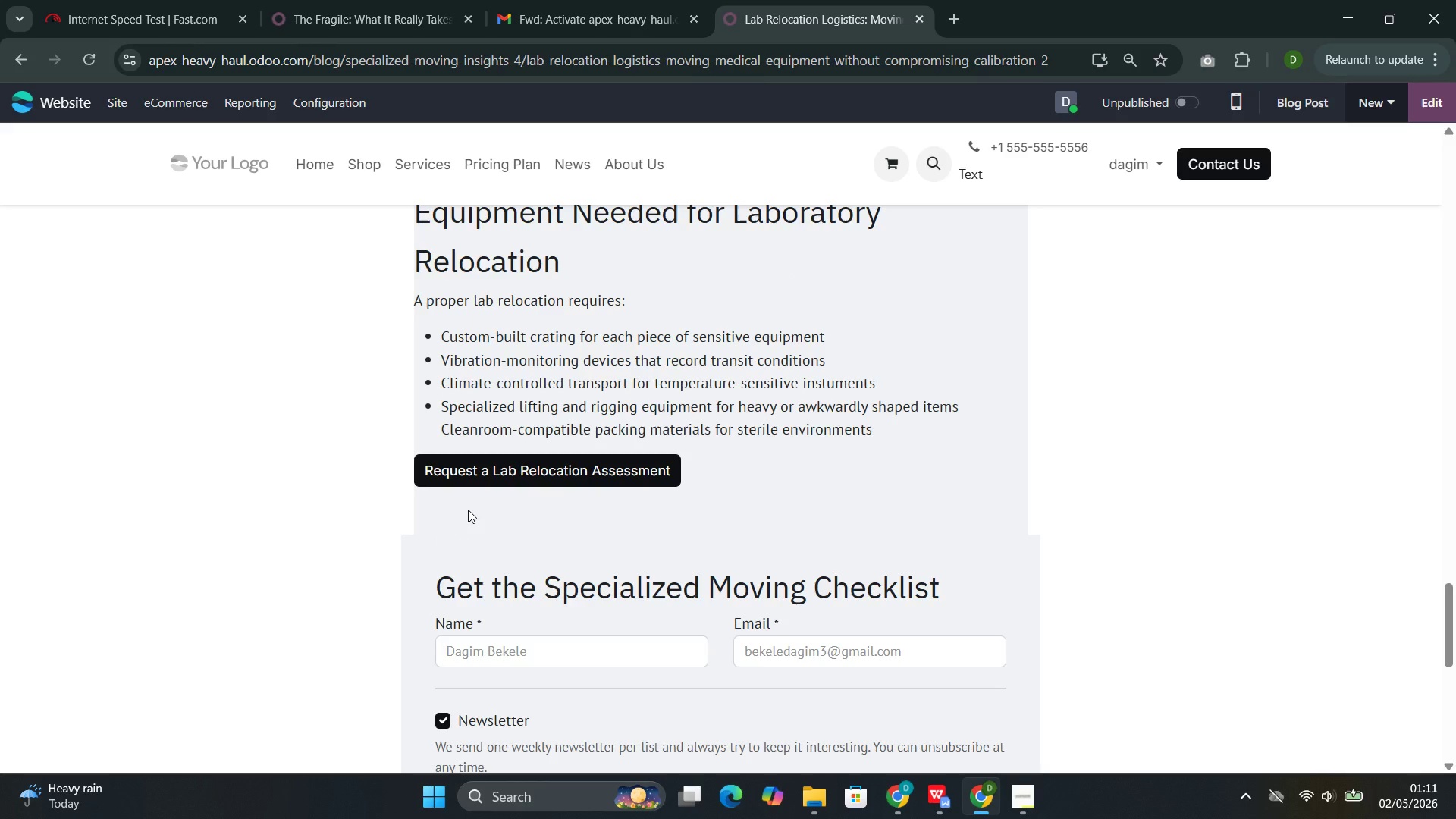 
wait(12.09)
 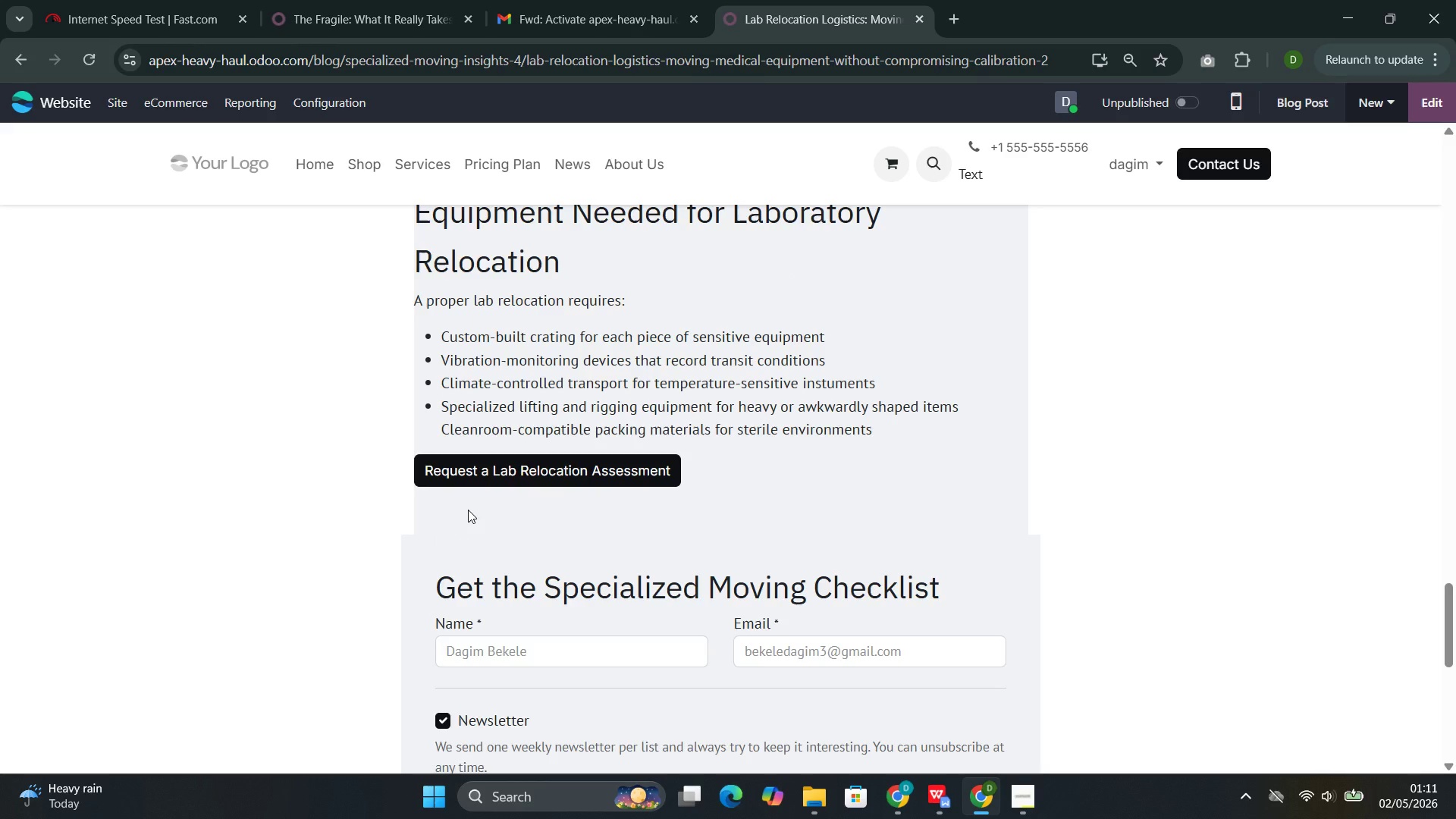 
scroll: coordinate [644, 516], scroll_direction: up, amount: 35.0
 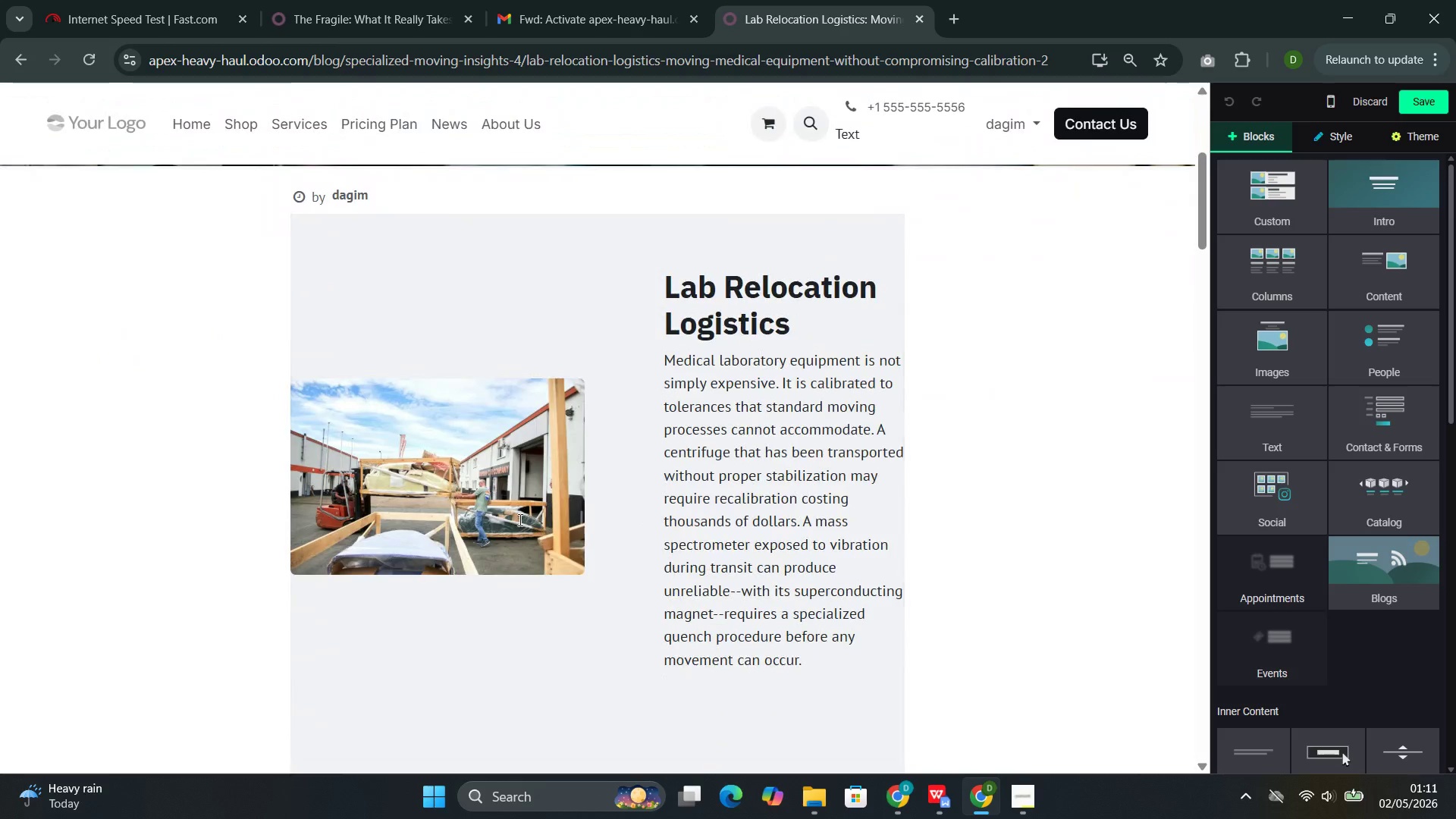 
left_click([505, 512])
 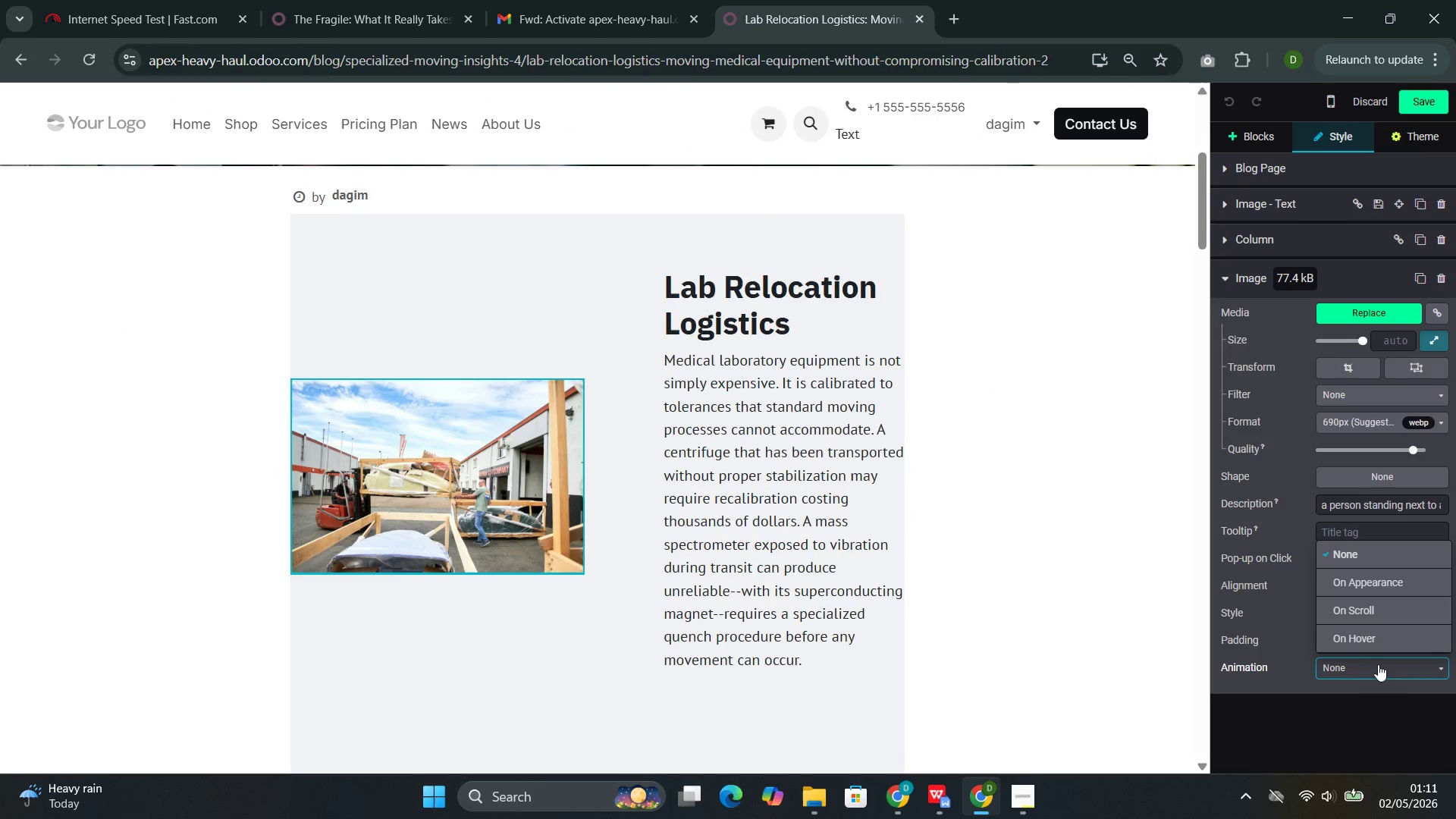 
left_click([1387, 617])
 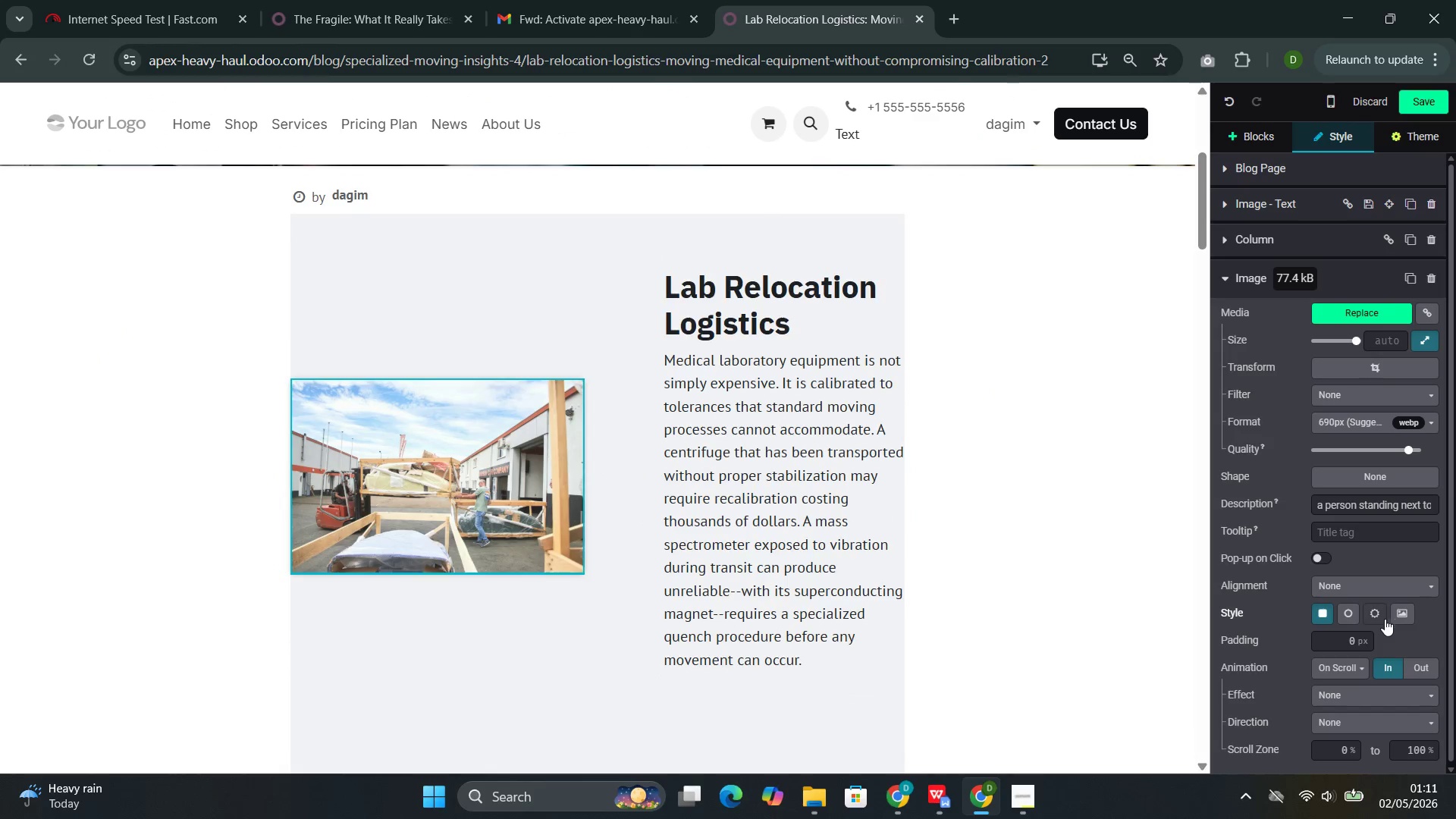 
scroll: coordinate [1384, 627], scroll_direction: down, amount: 4.0
 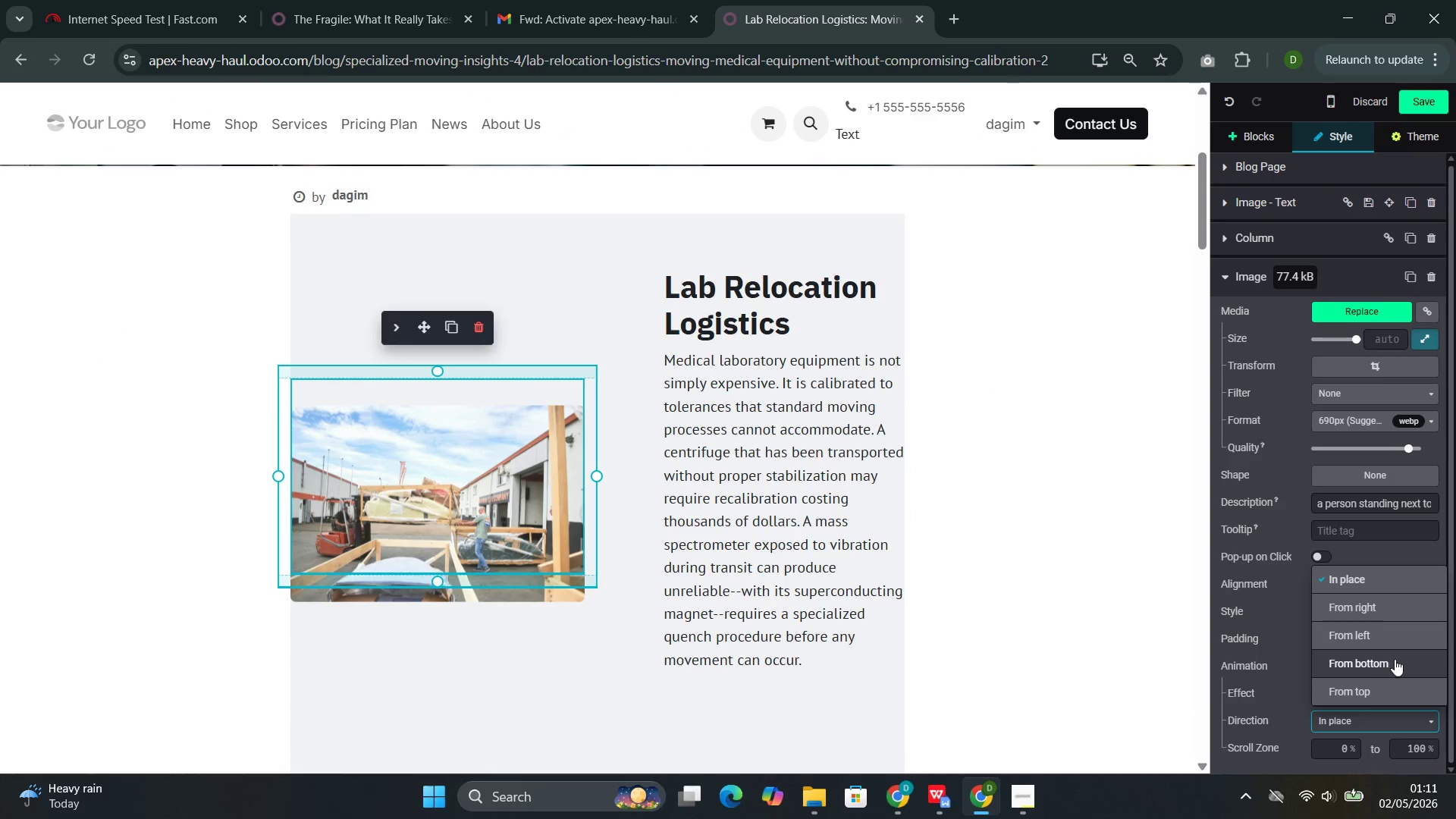 
left_click([1402, 613])
 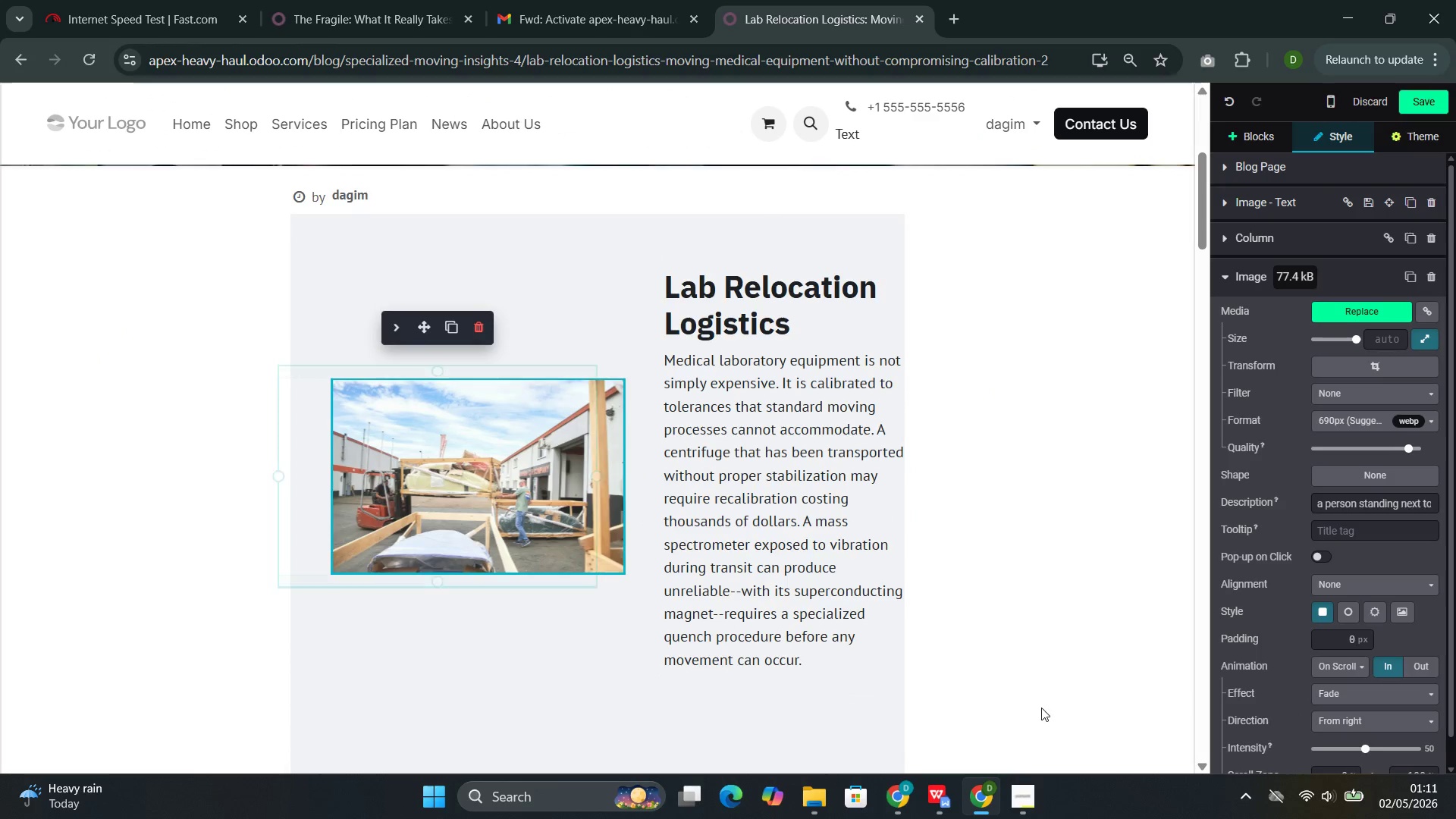 
scroll: coordinate [673, 718], scroll_direction: down, amount: 3.0
 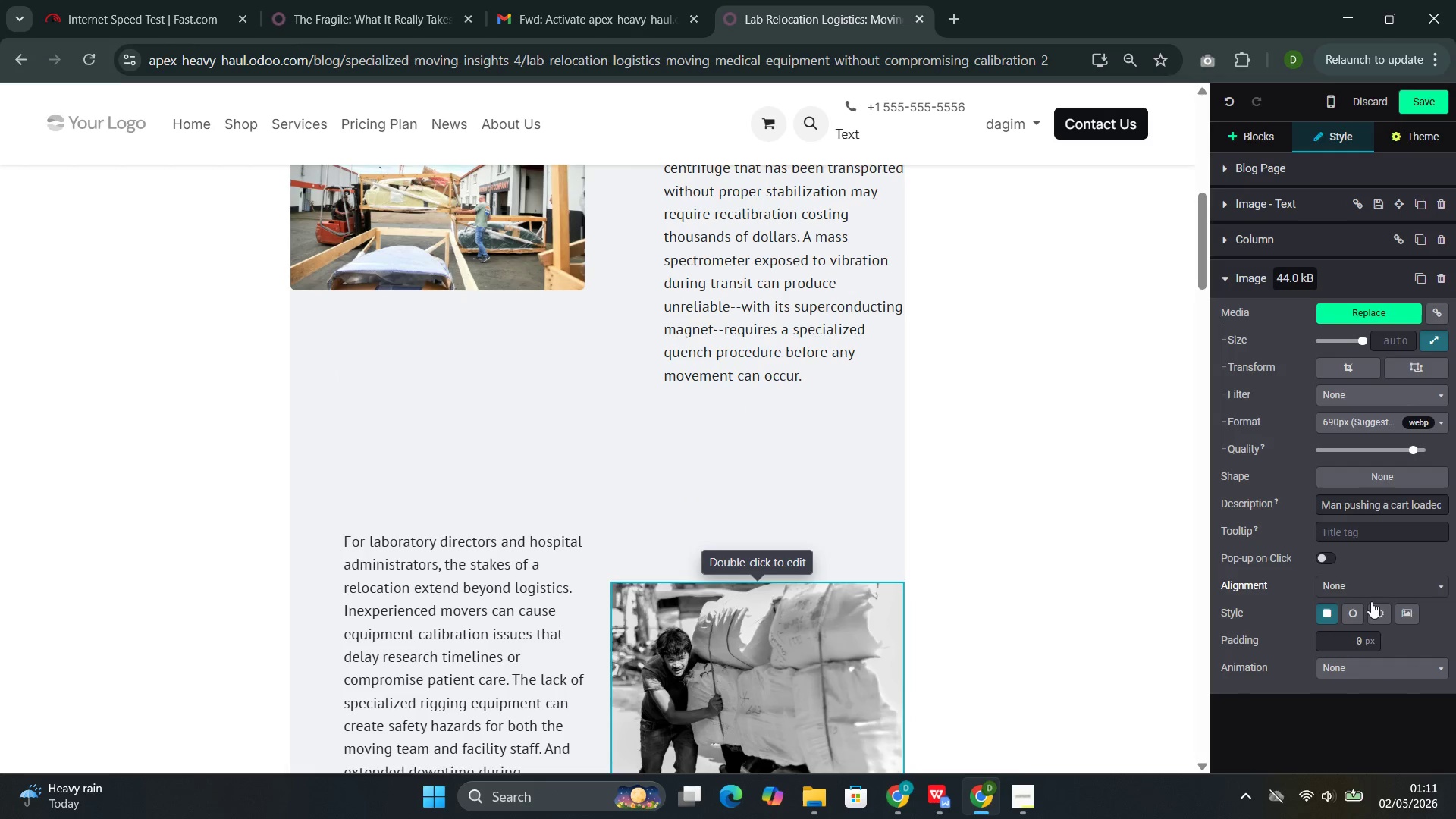 
left_click([1365, 665])
 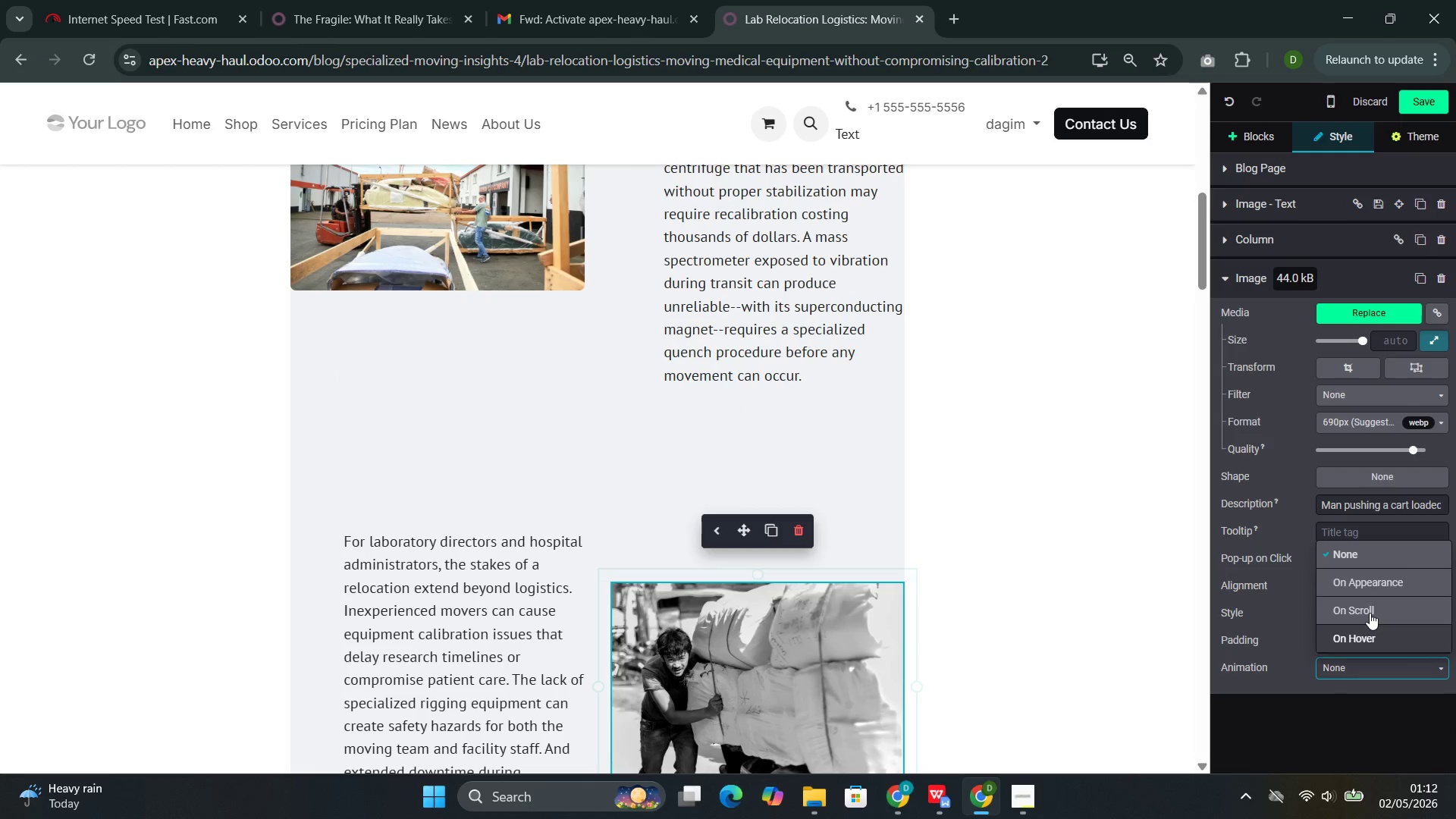 
left_click([1372, 596])
 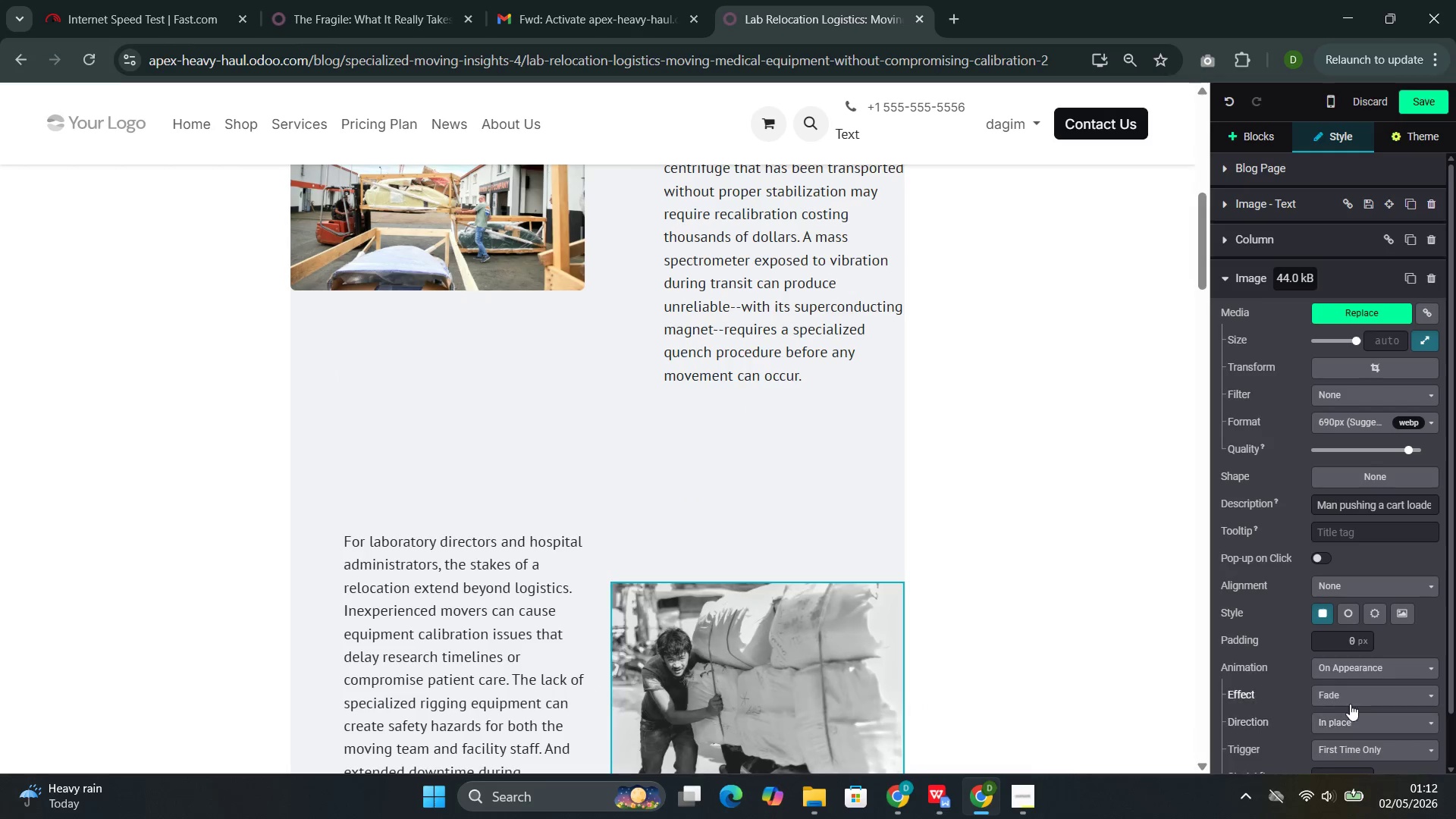 
left_click([1355, 679])
 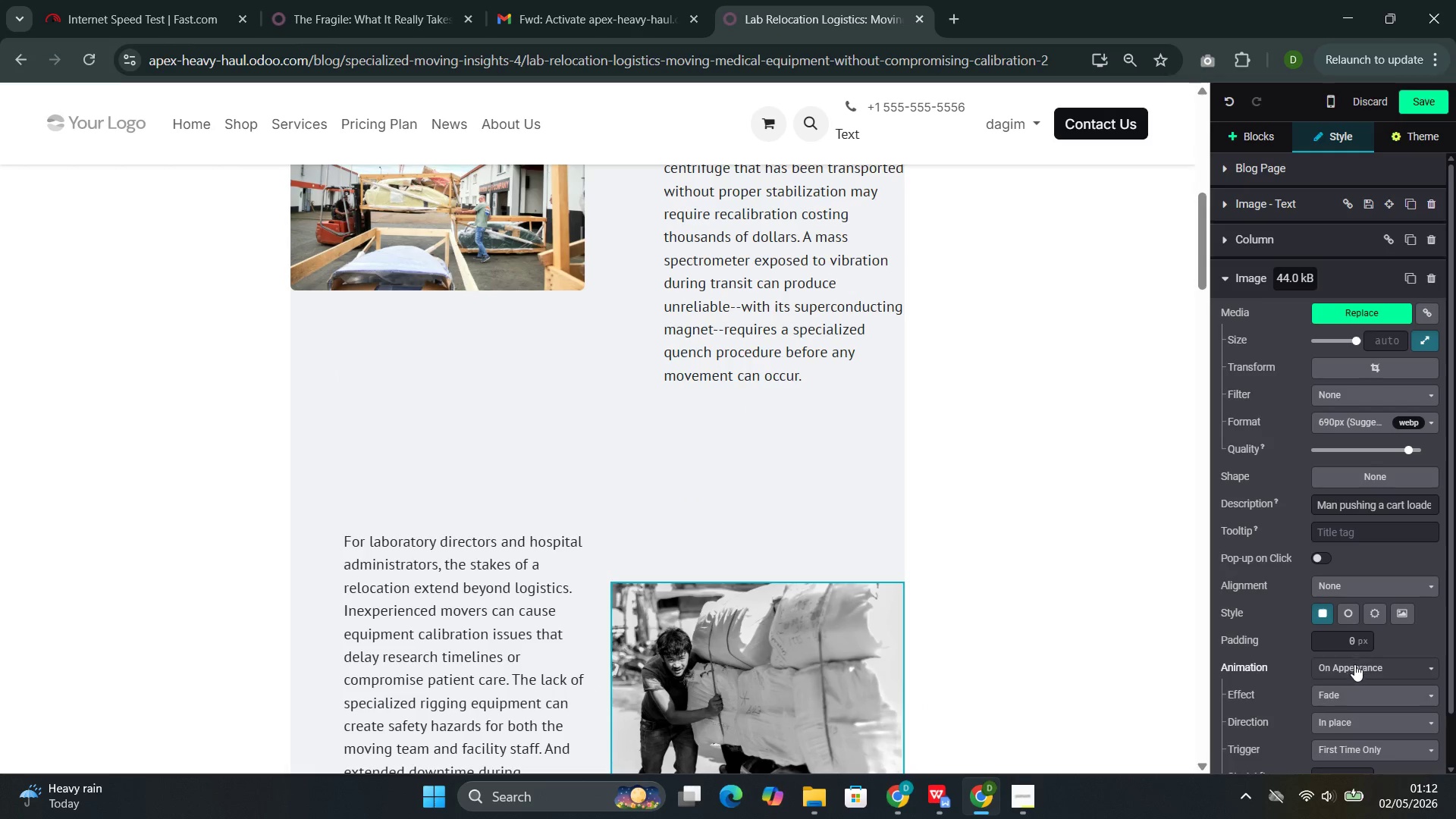 
left_click([1354, 665])
 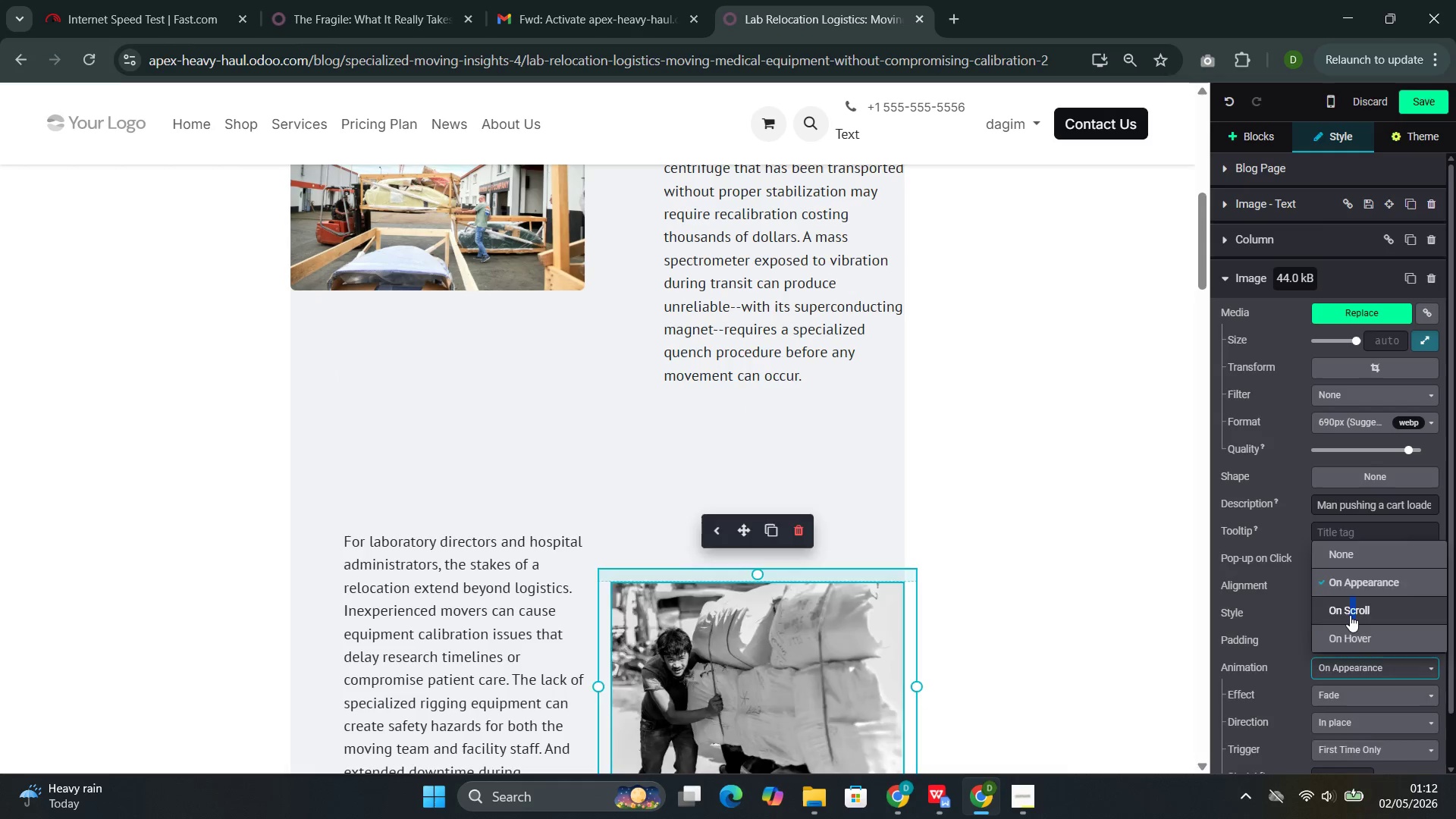 
scroll: coordinate [1340, 630], scroll_direction: down, amount: 4.0
 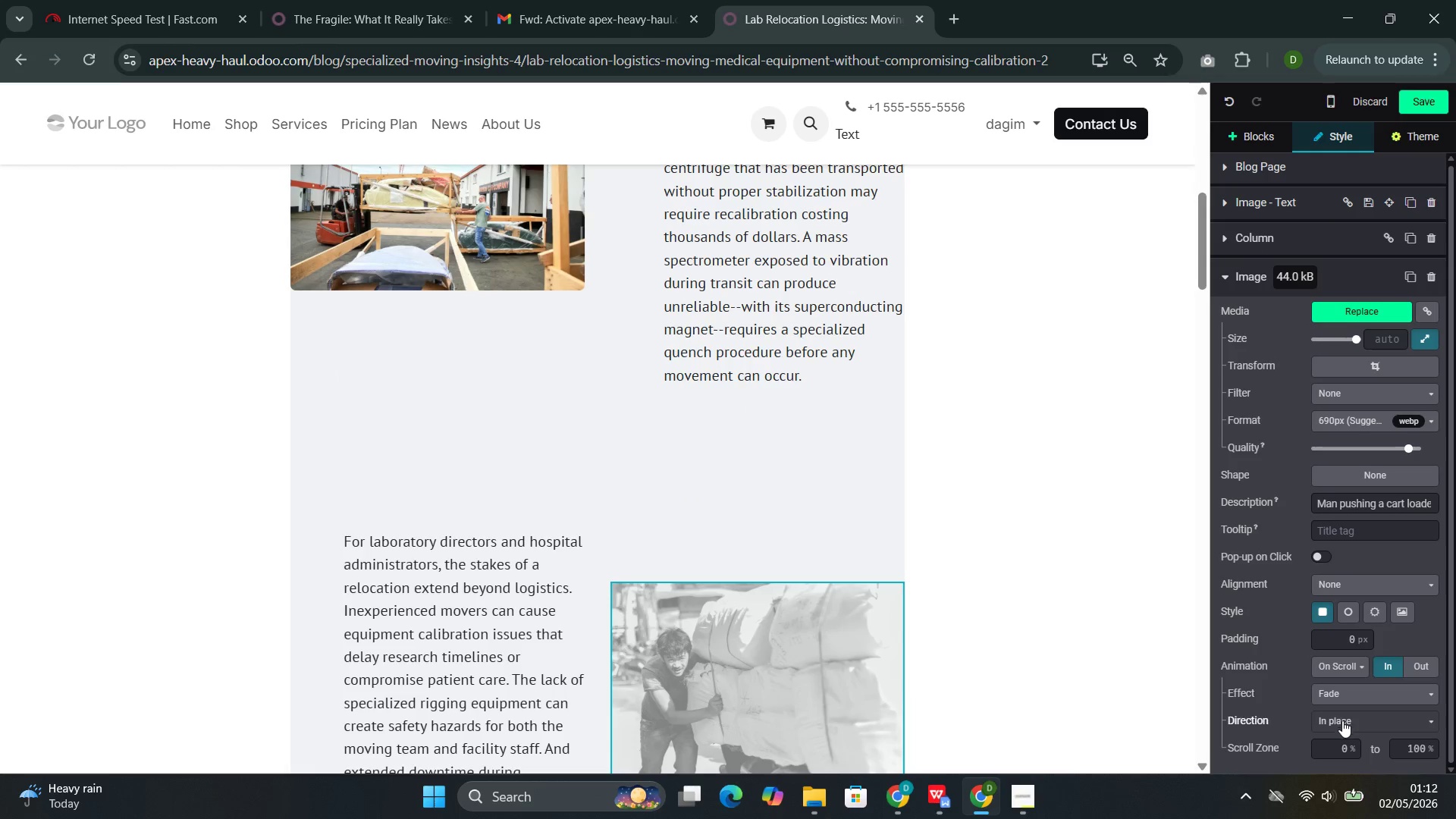 
left_click([1343, 720])
 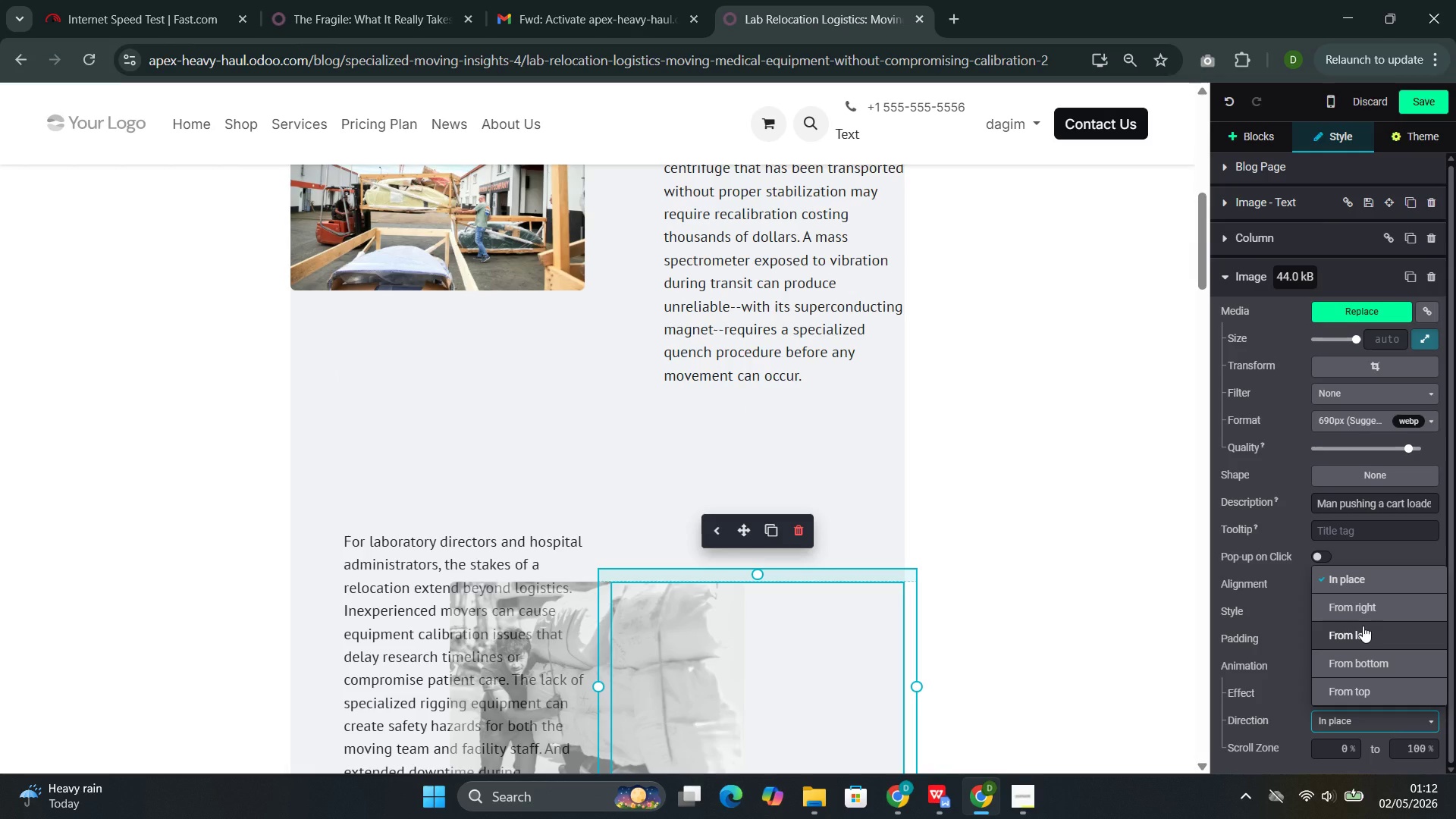 
left_click([1363, 626])
 